 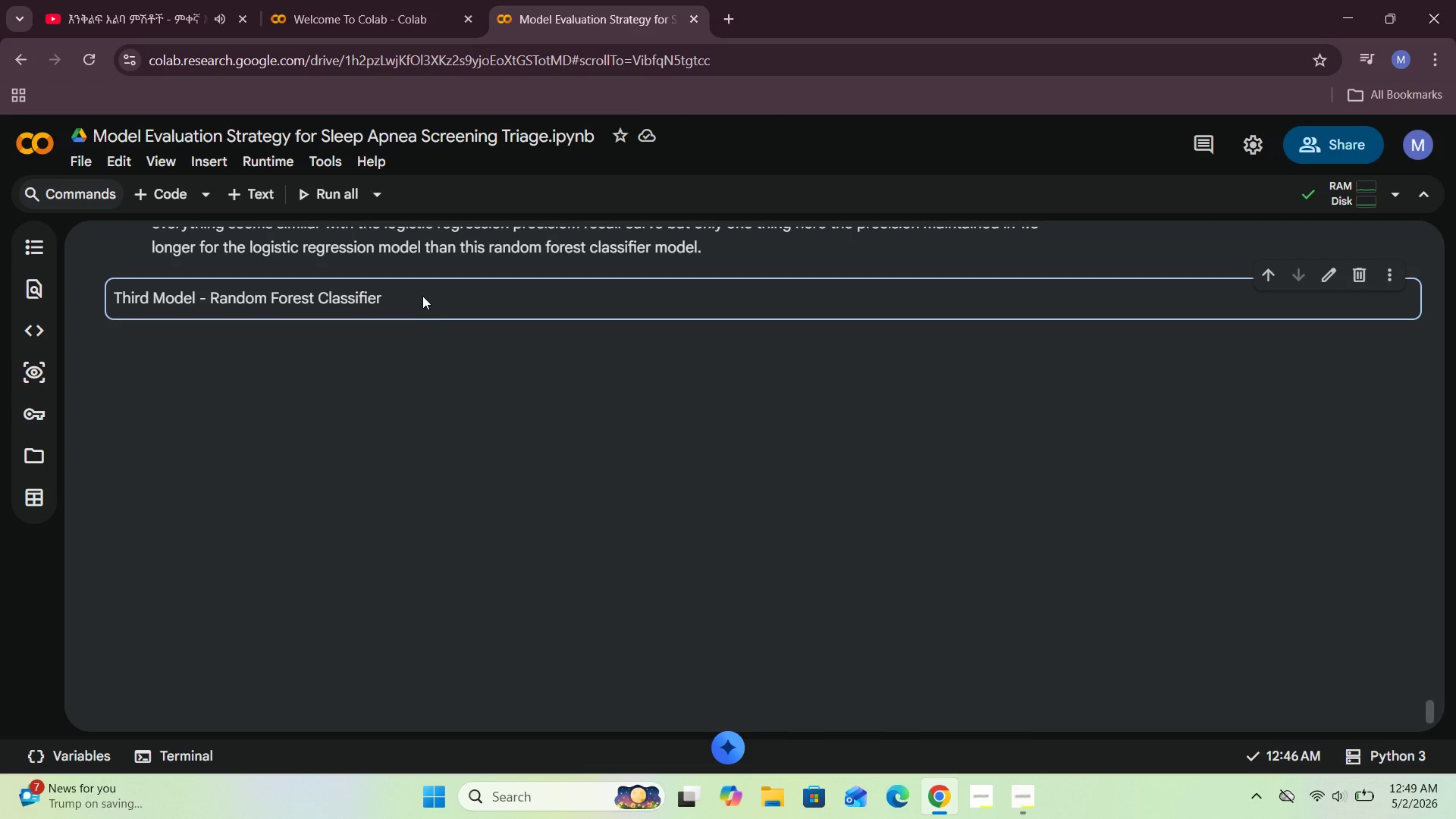 
left_click([261, 209])
 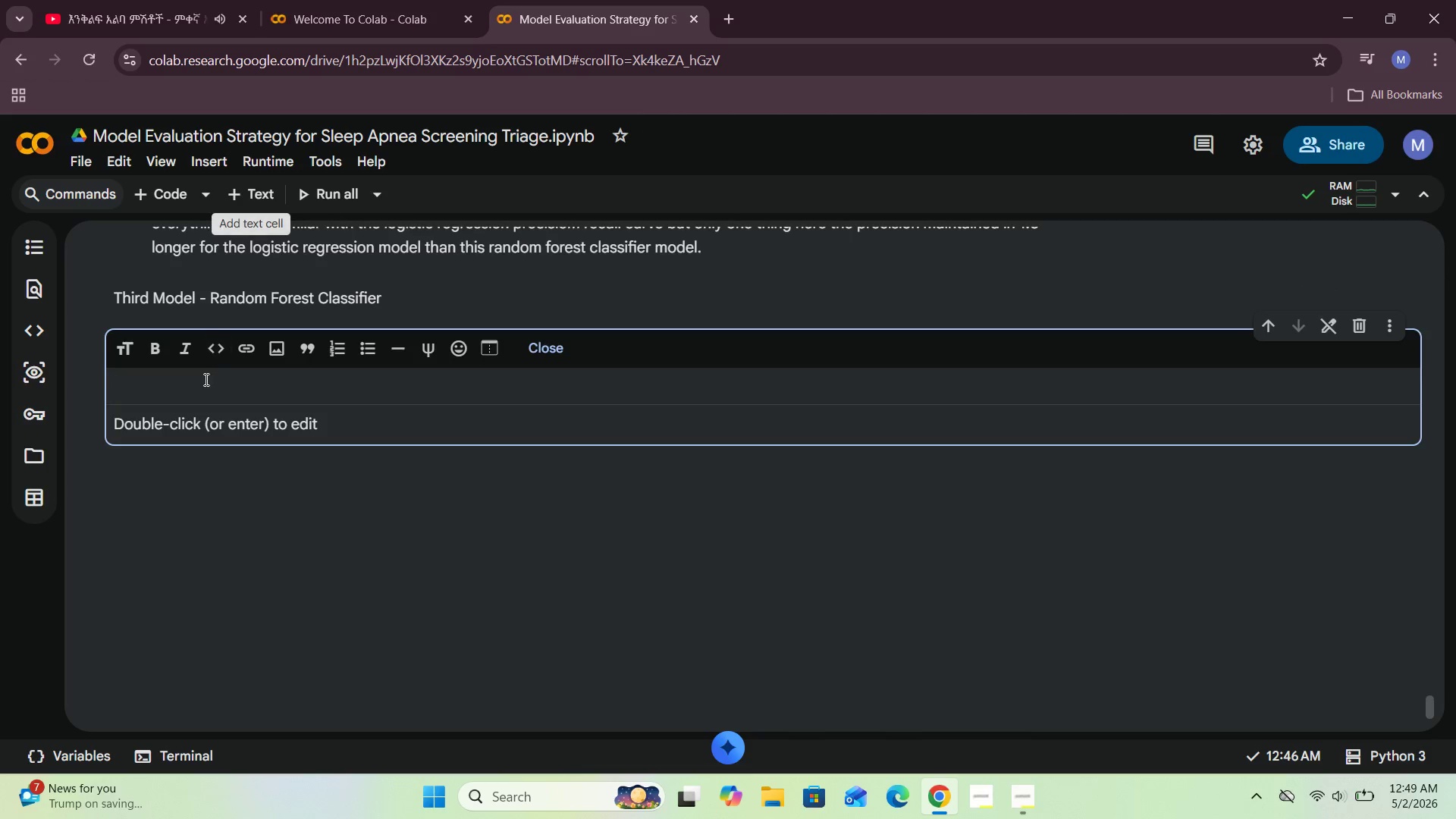 
left_click([202, 383])
 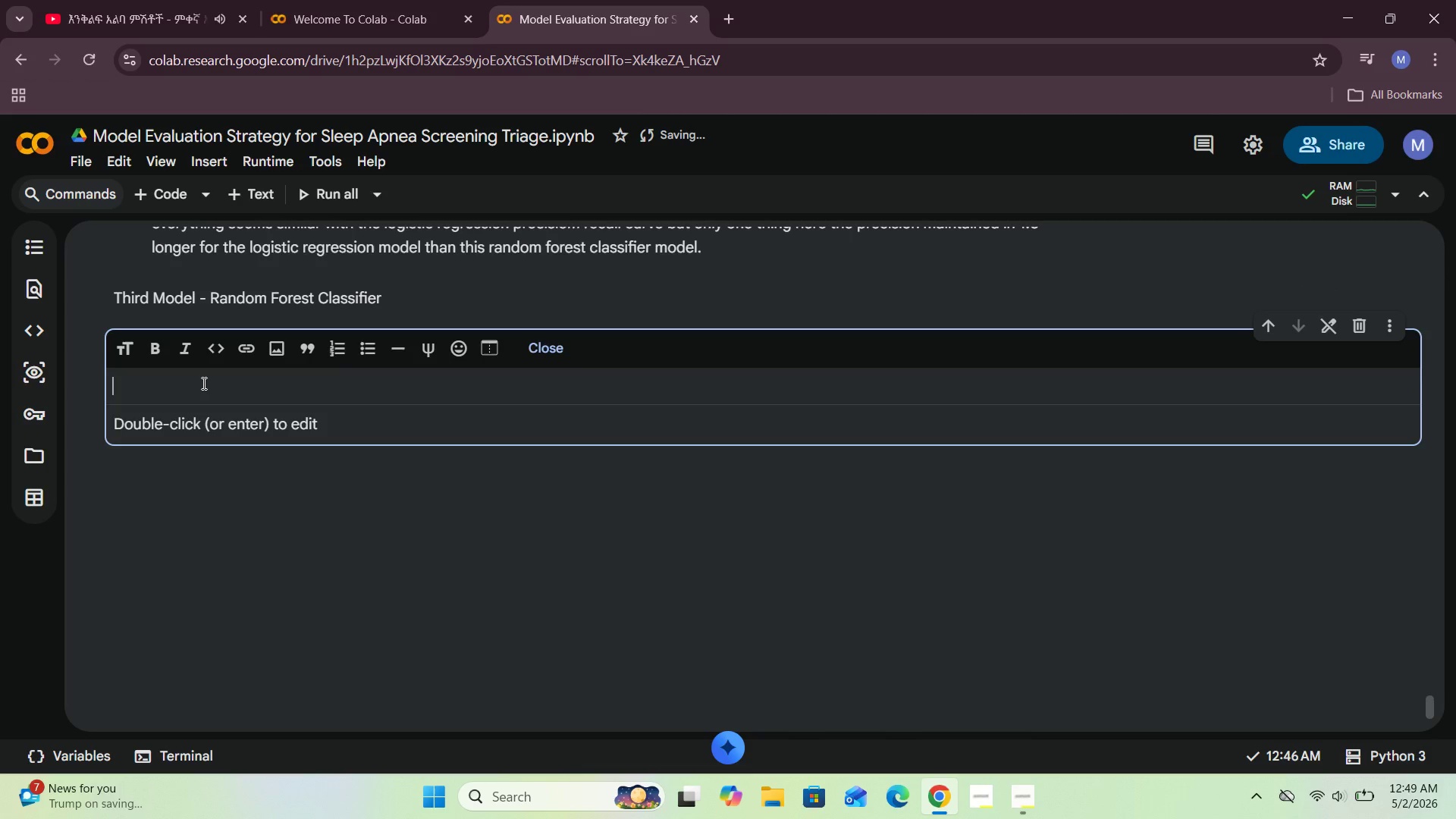 
type(Finally I am going t build )
 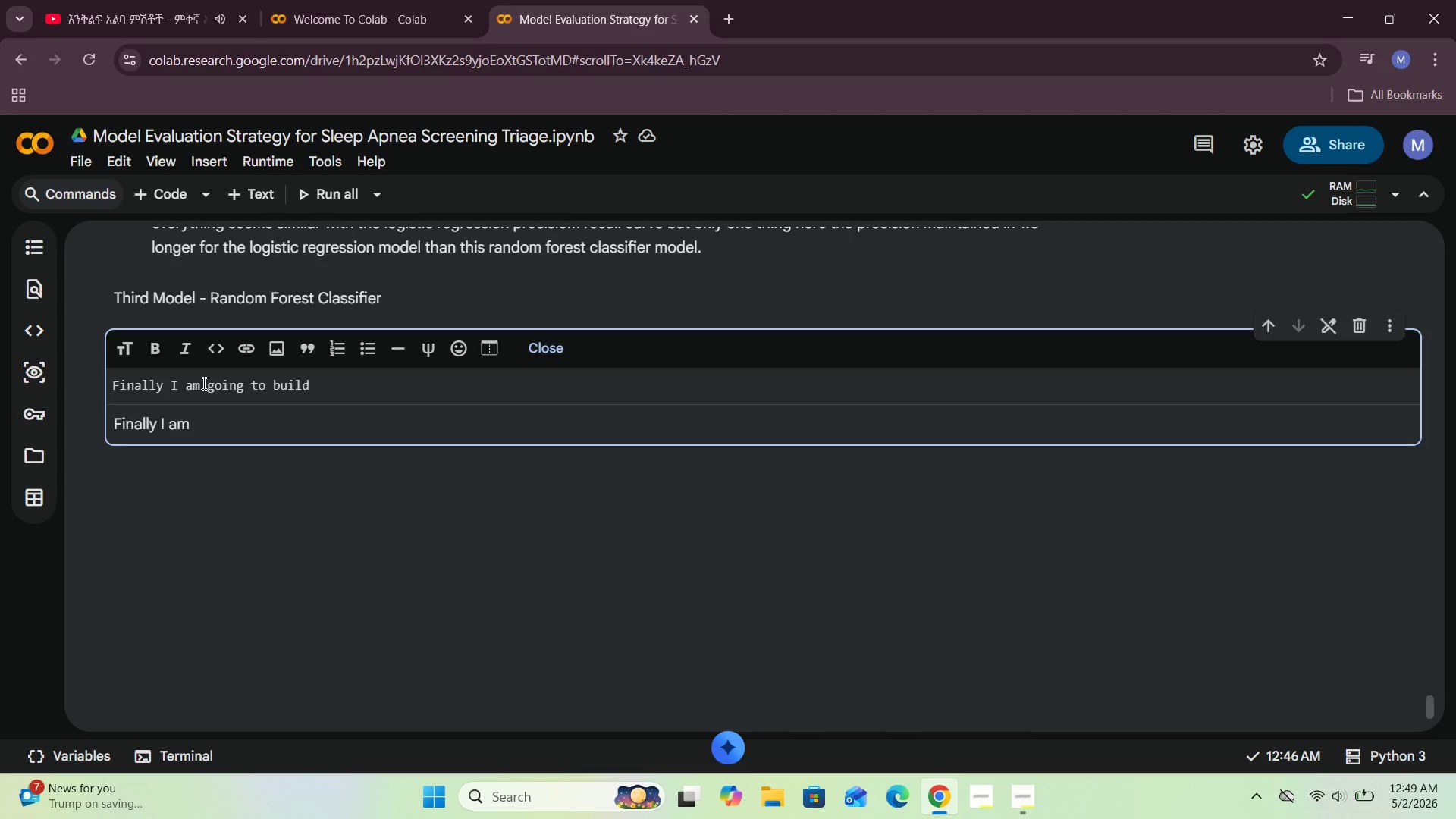 
type(Gradient Boostg because ir =)
key(Backspace)
key(Backspace)
key(Backspace)
type(t is ab)
key(Backspace)
key(Backspace)
type( it is strng )
 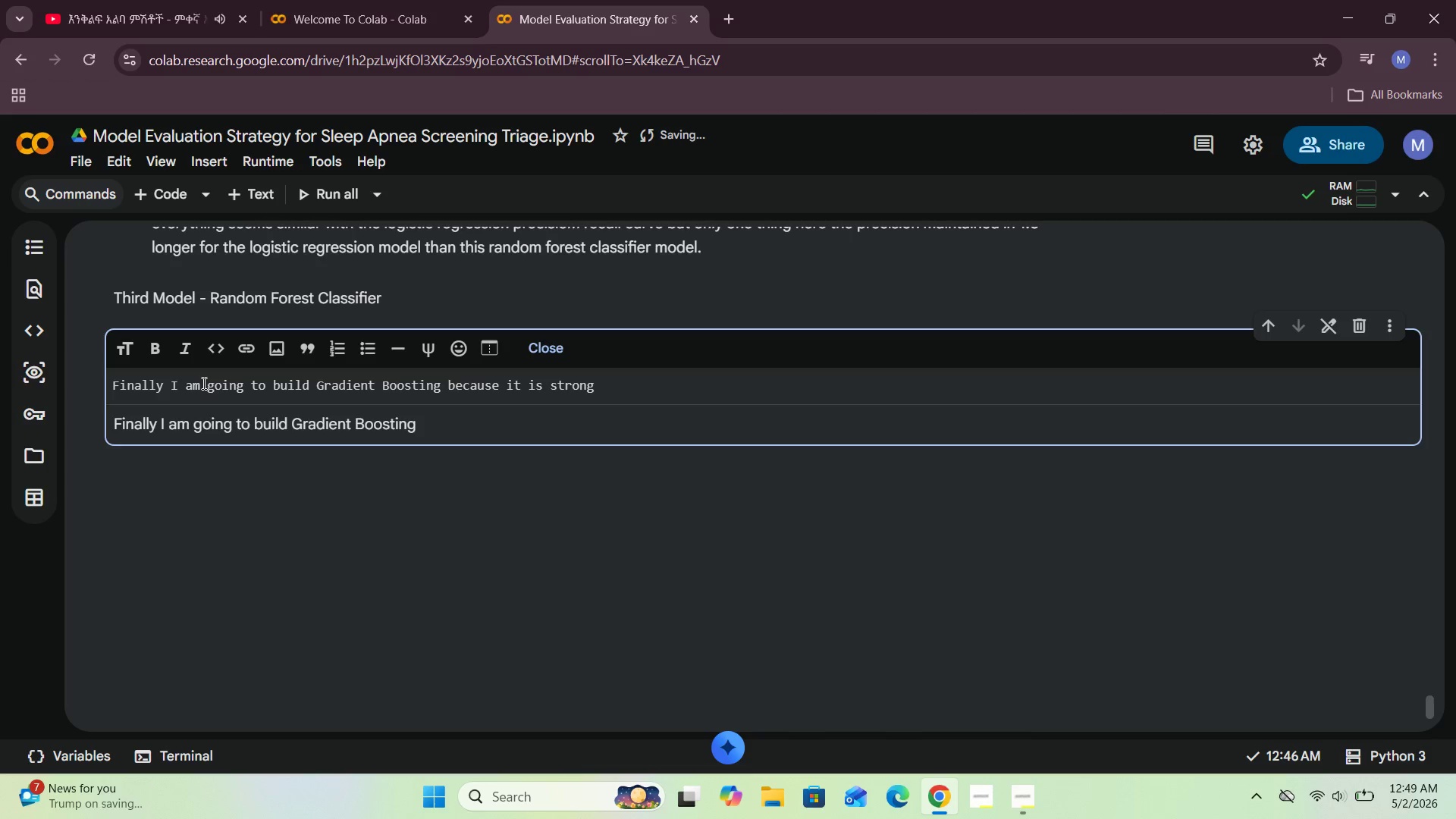 
left_click([202, 383])
 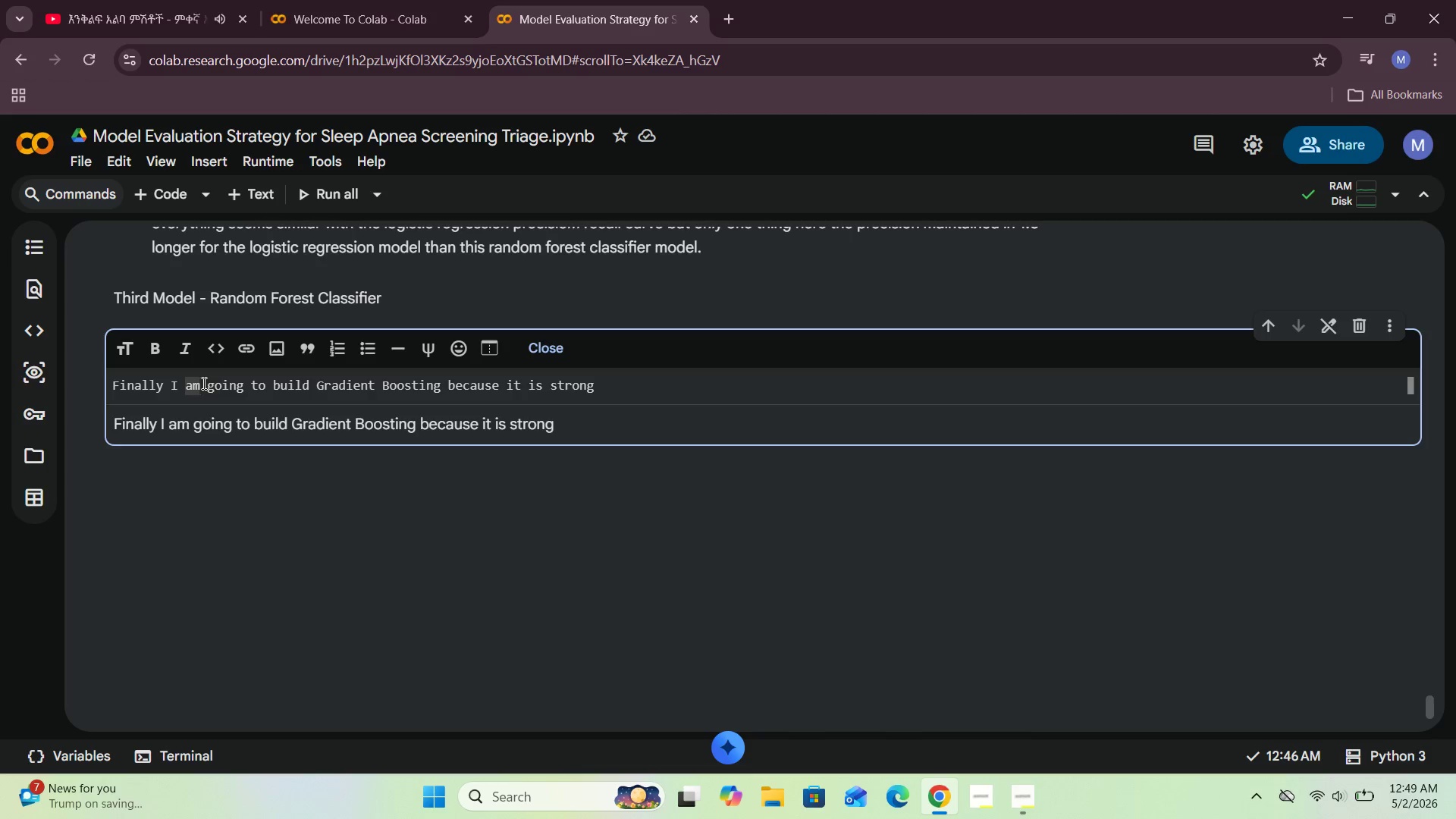 
type(method that)
key(Backspace)
key(Backspace)
 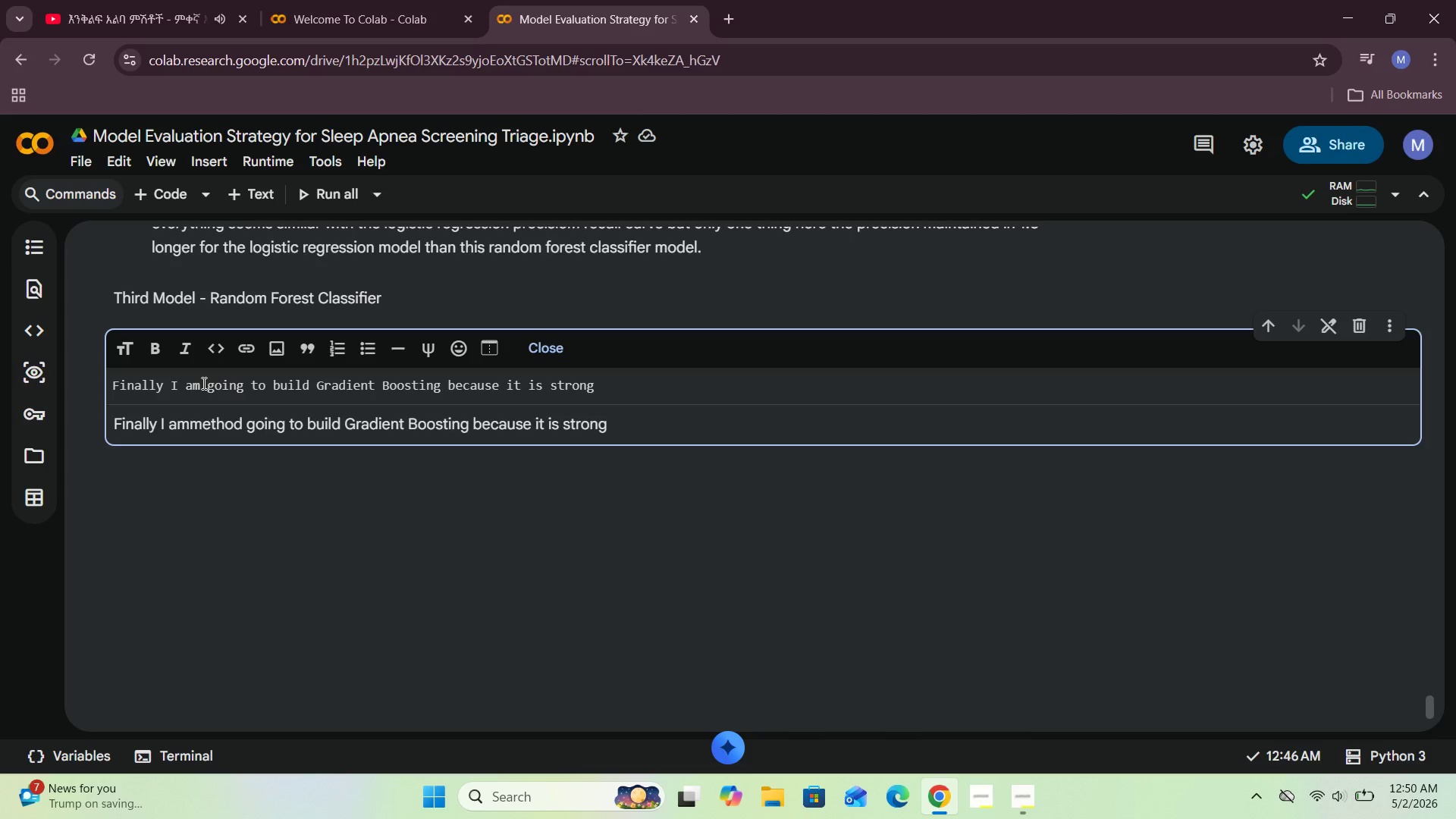 
left_click([613, 390])
 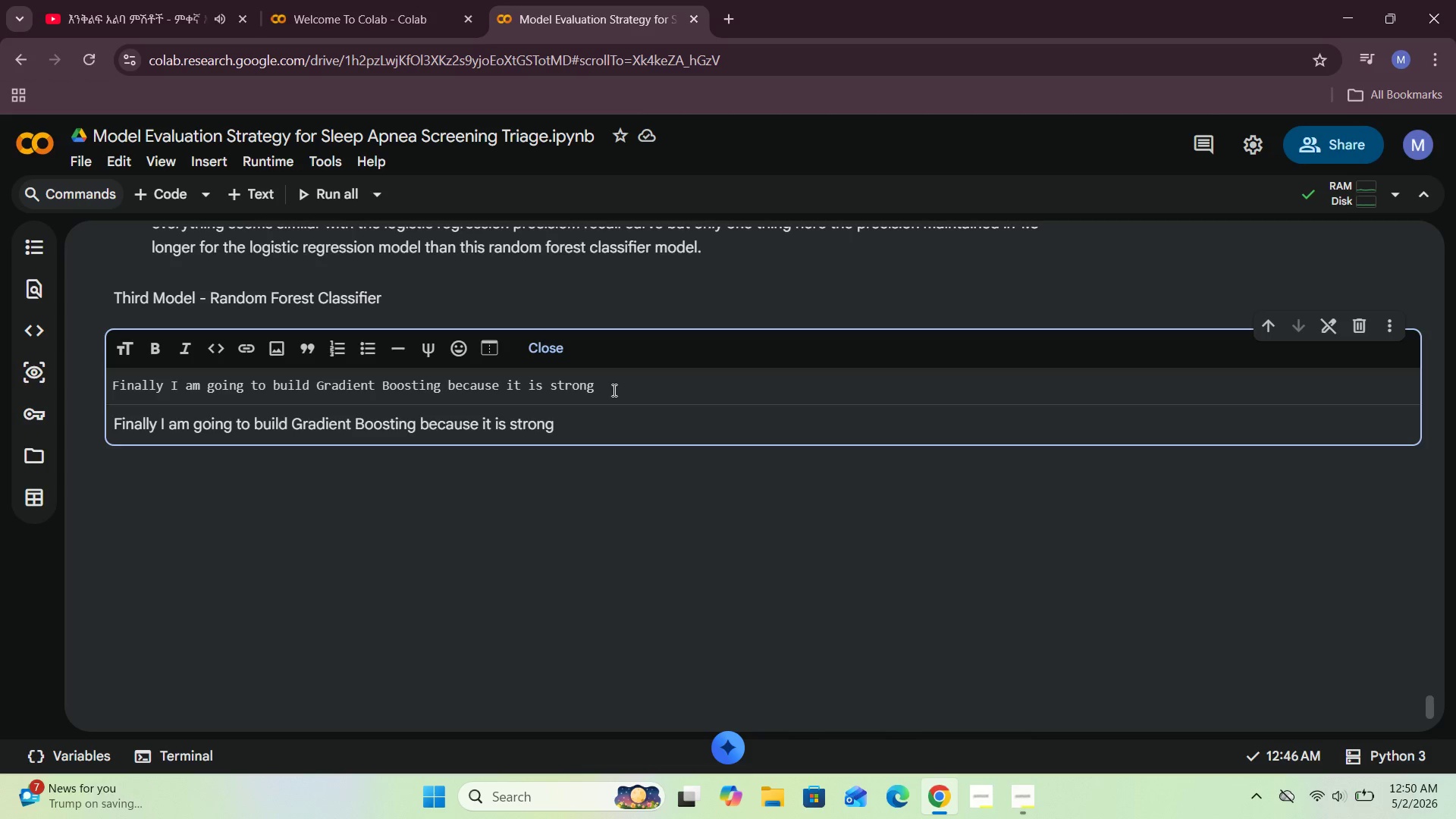 
wait(6.34)
 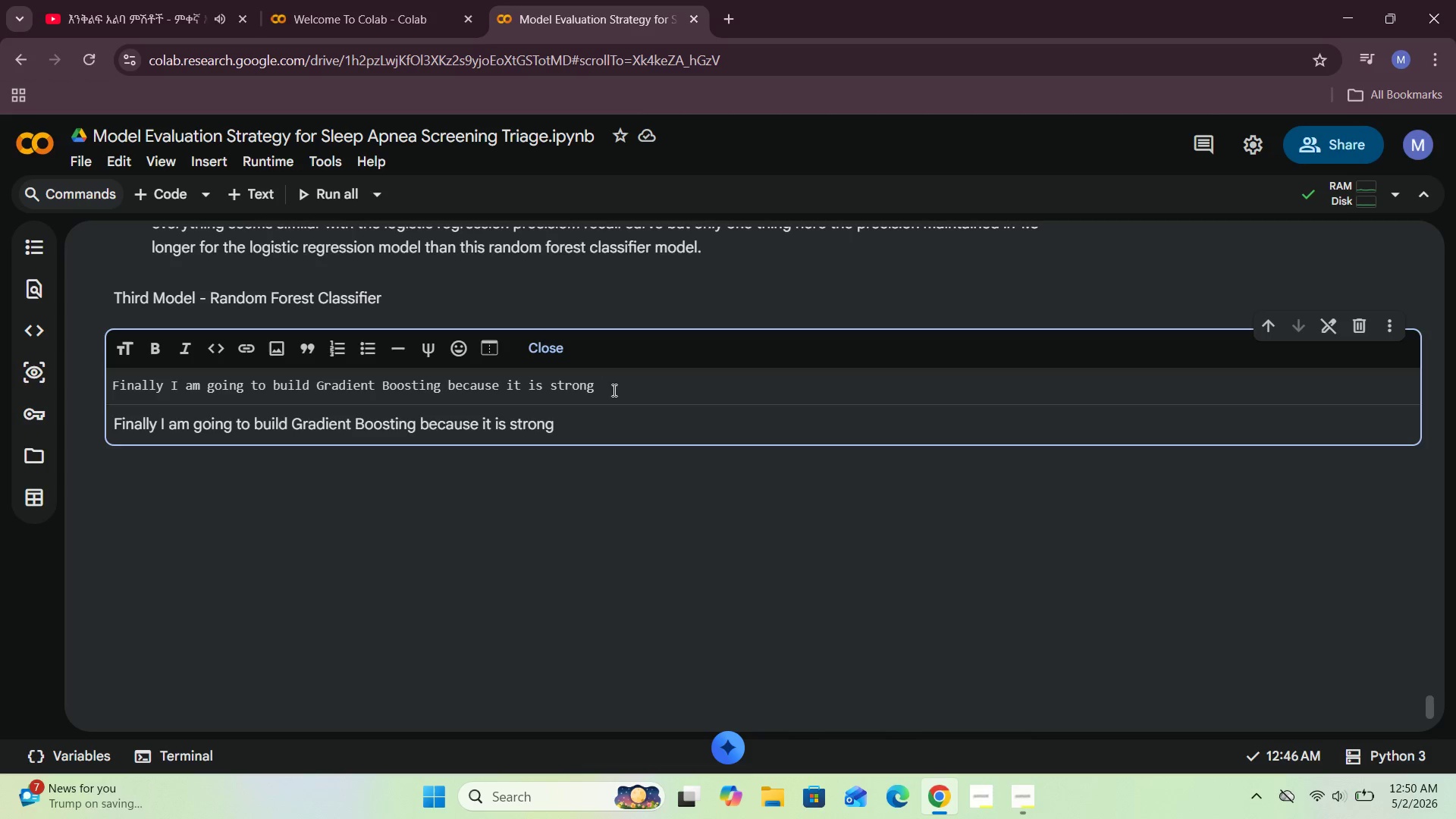 
type(method that can capture patterns in the biometric data)
 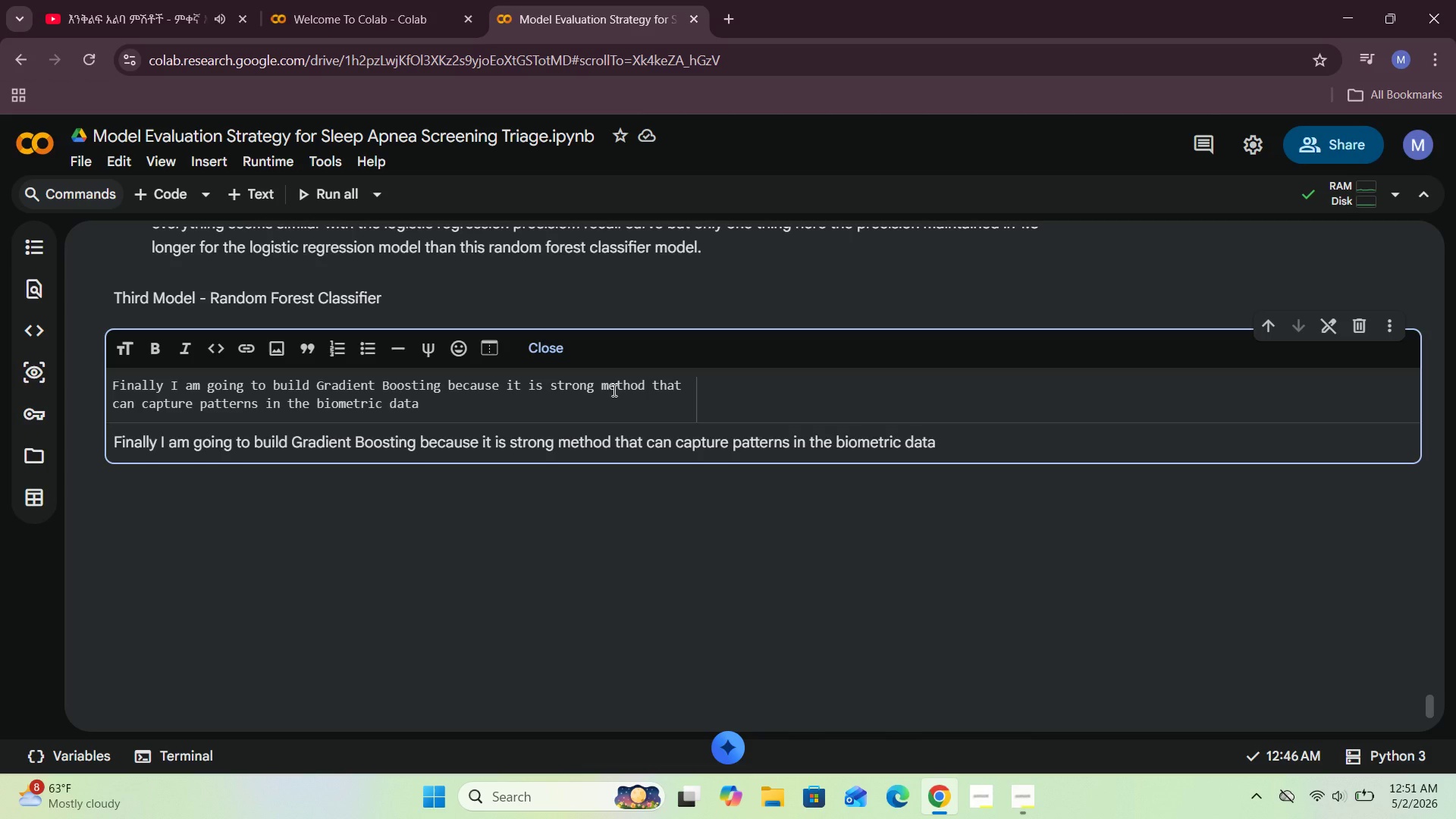 
wait(28.58)
 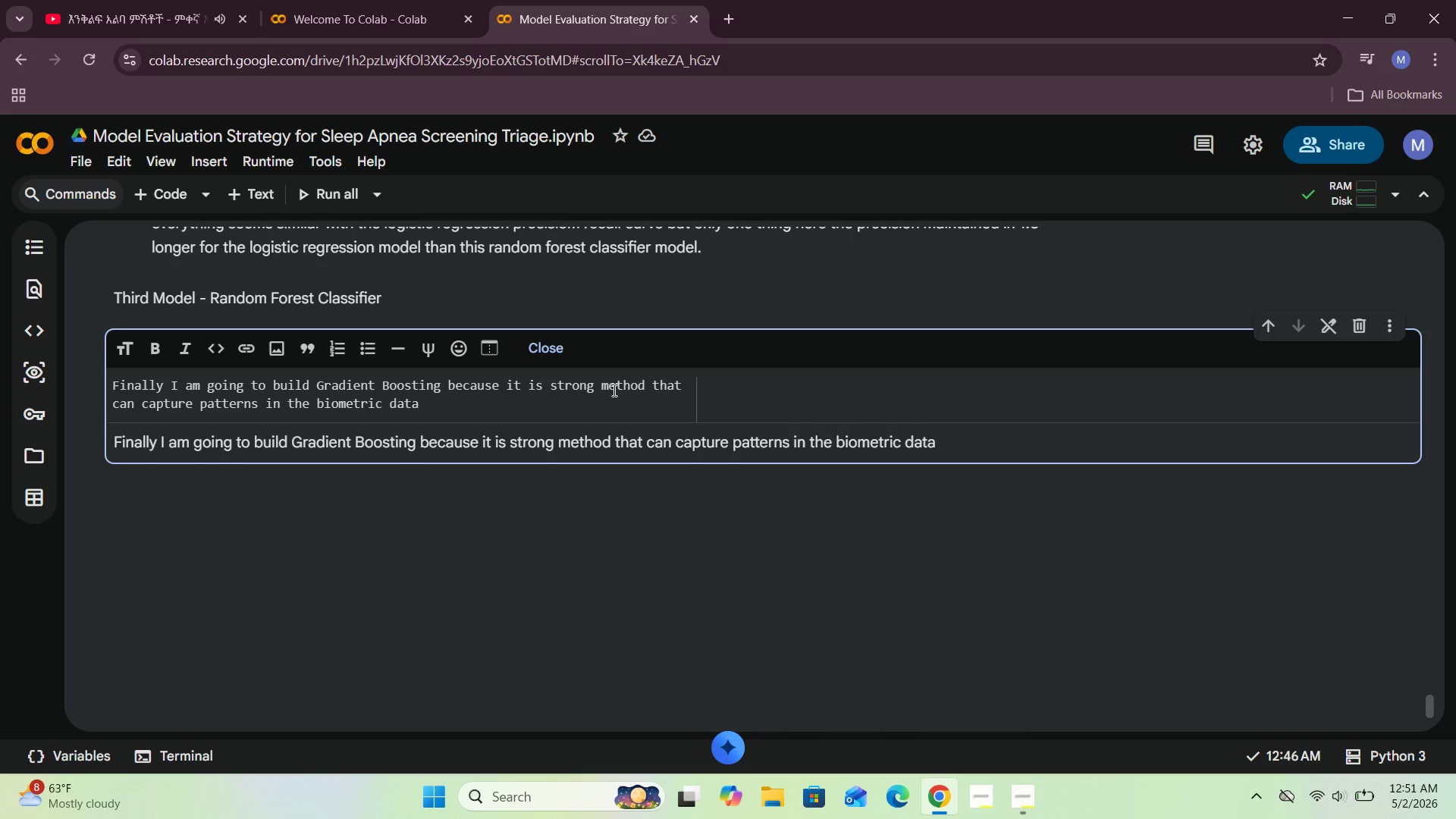 
key(Period)
 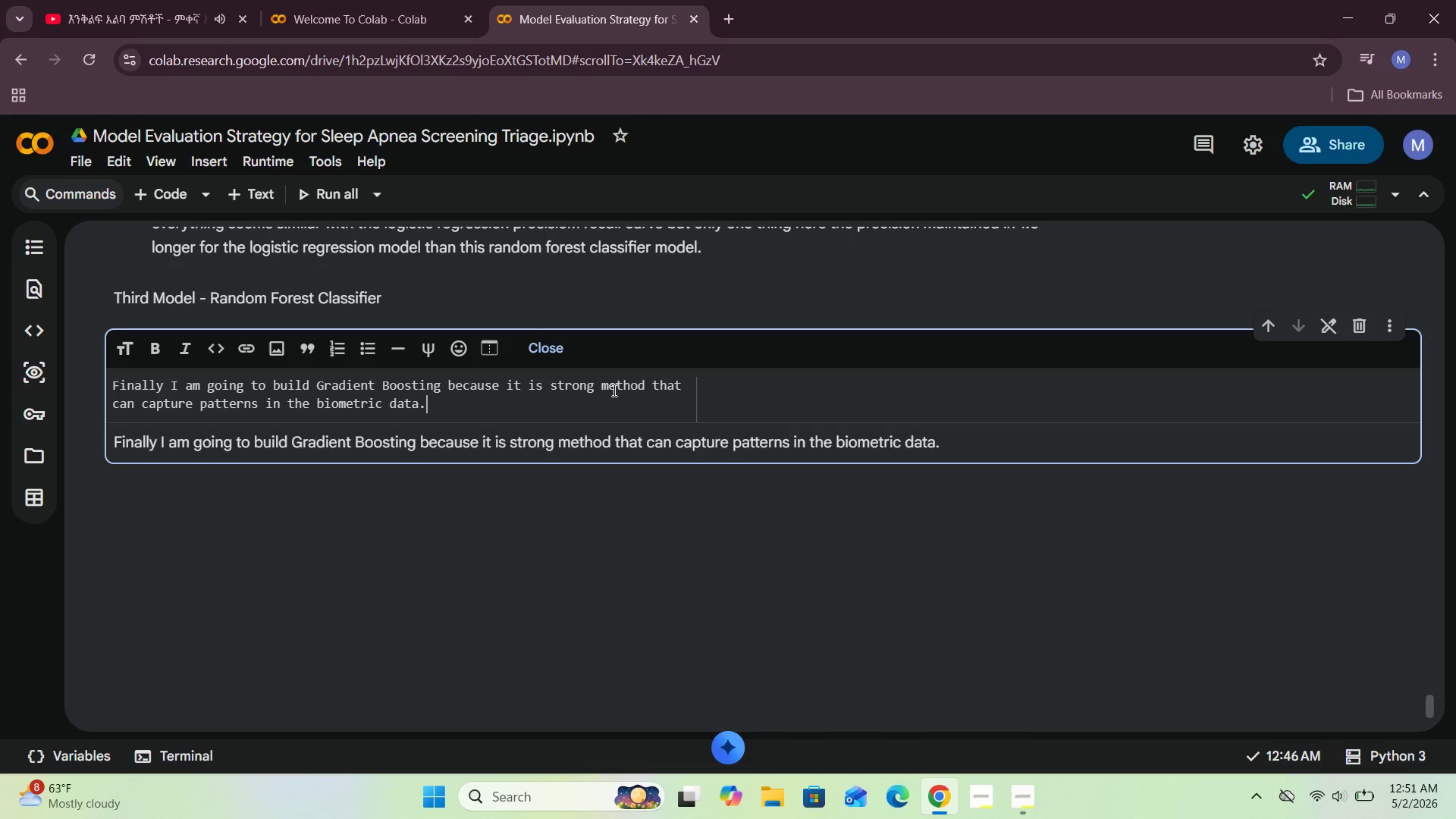 
key(Shift+Enter)
 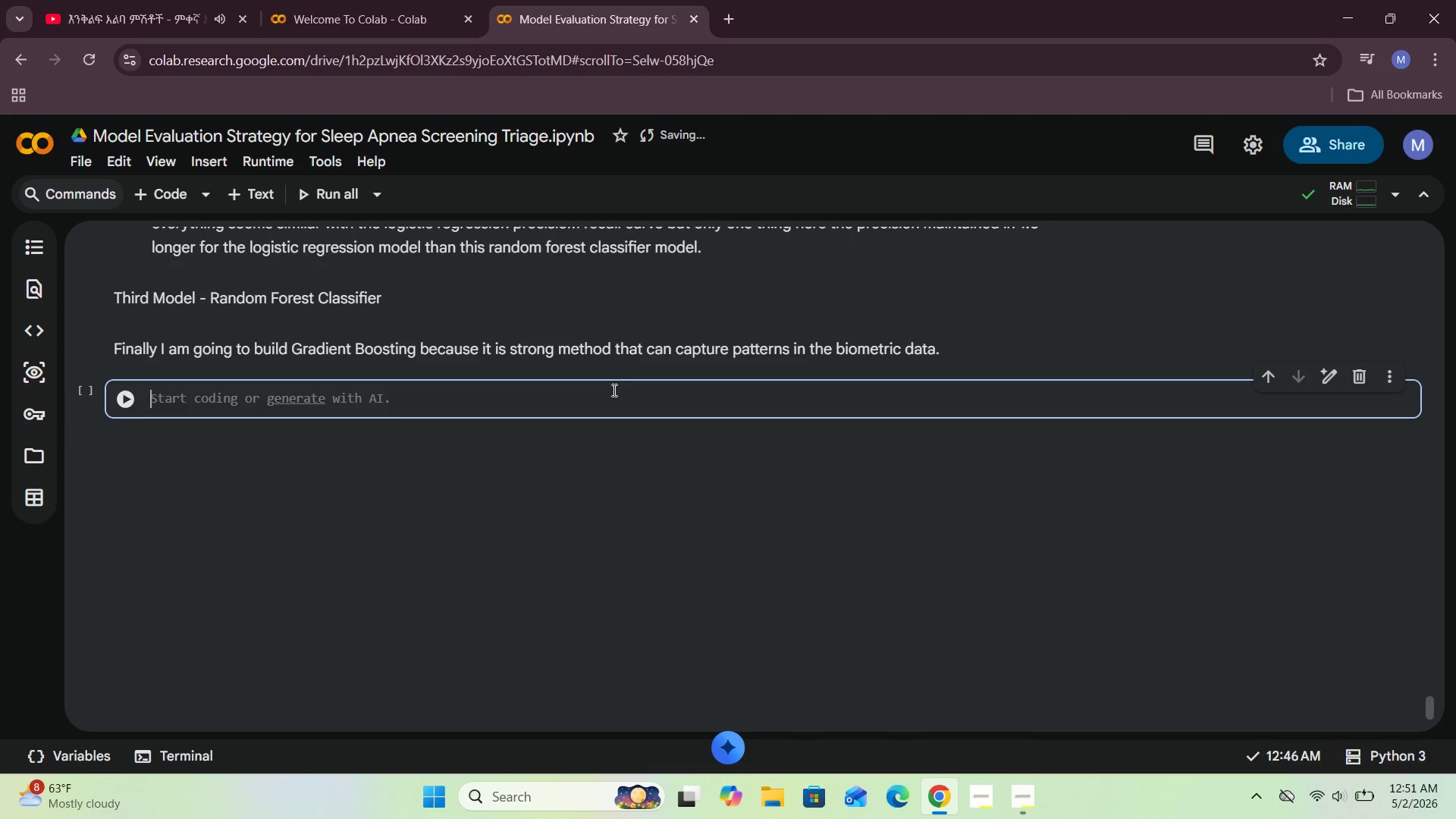 
key(Shift+ShiftRight)
 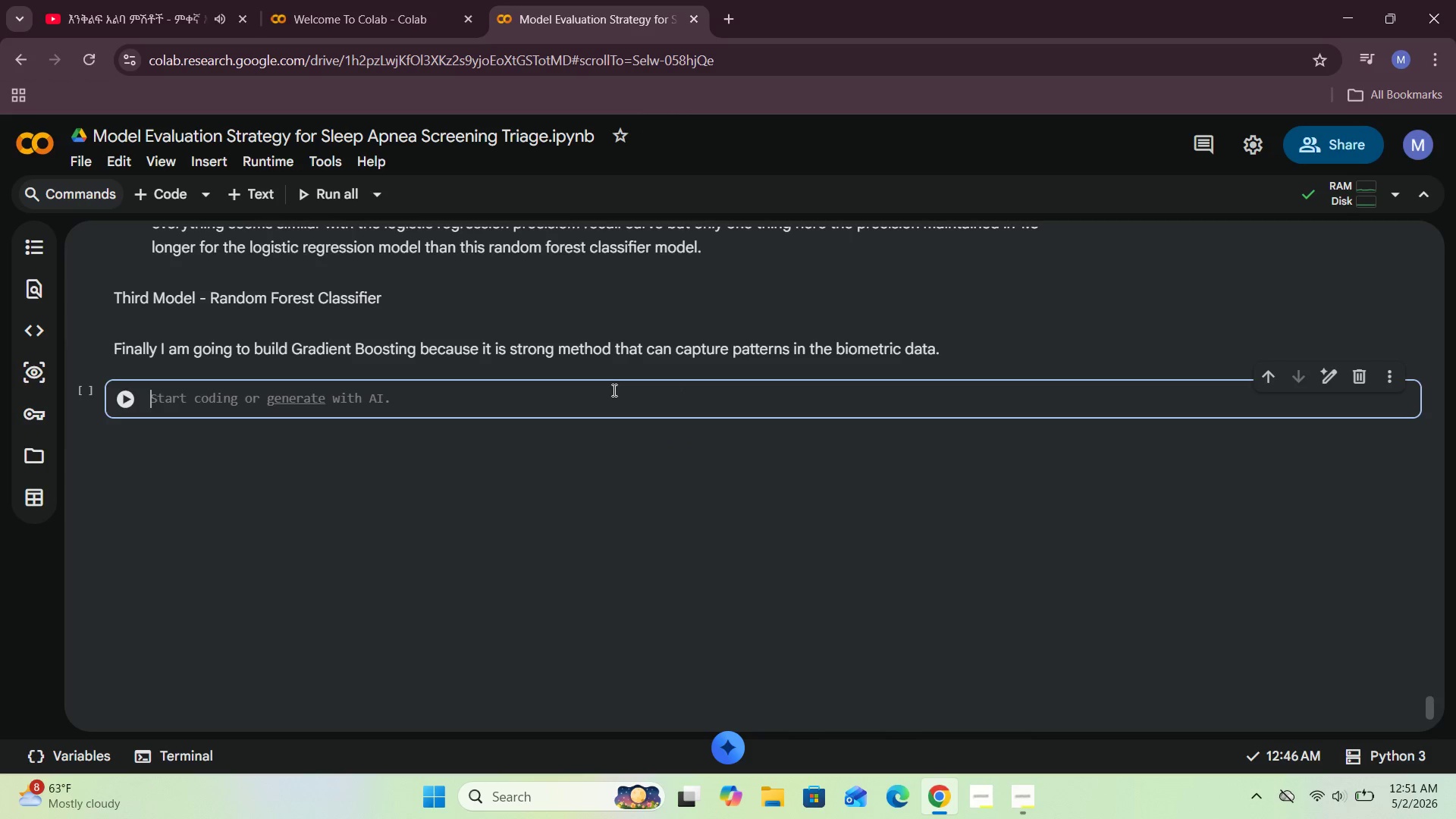 
wait(22.16)
 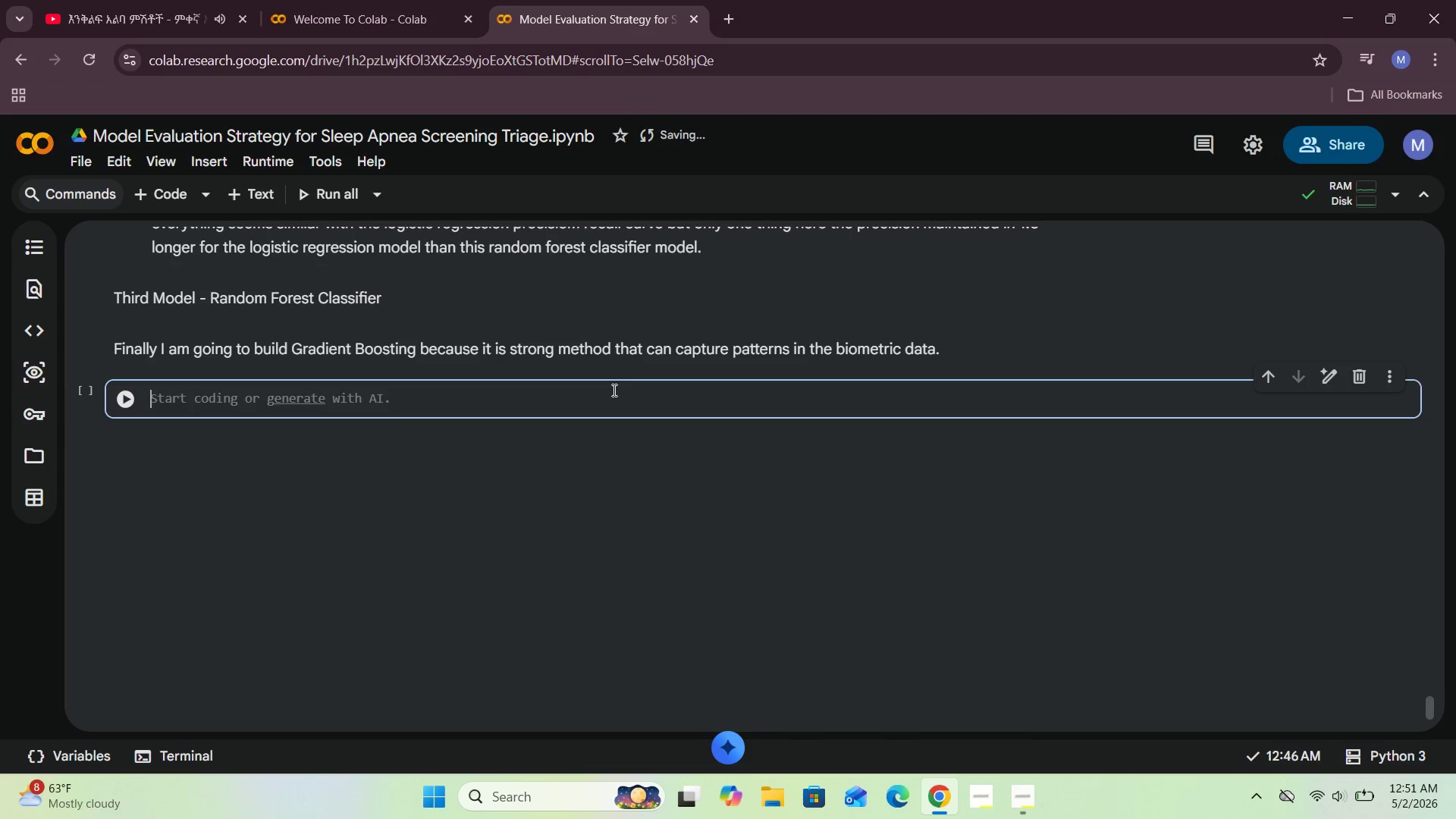 
type(fro sklearn.ensemble import F)
key(Backspace)
type(Gradient )
key(Backspace)
type(Boosting )
key(Backspace)
type(Clad)
key(Backspace)
type(ssifier)
 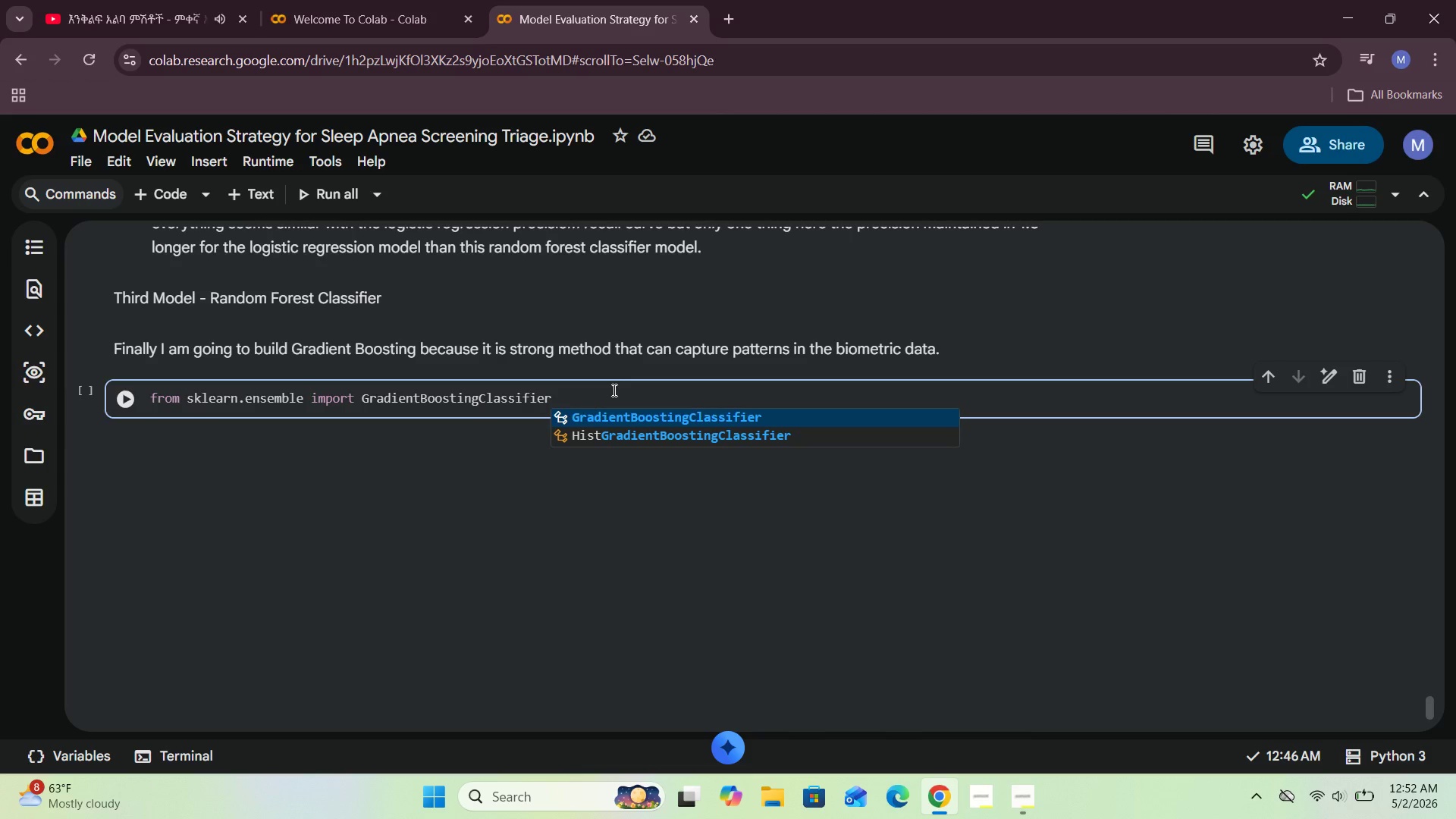 
left_click([646, 413])
 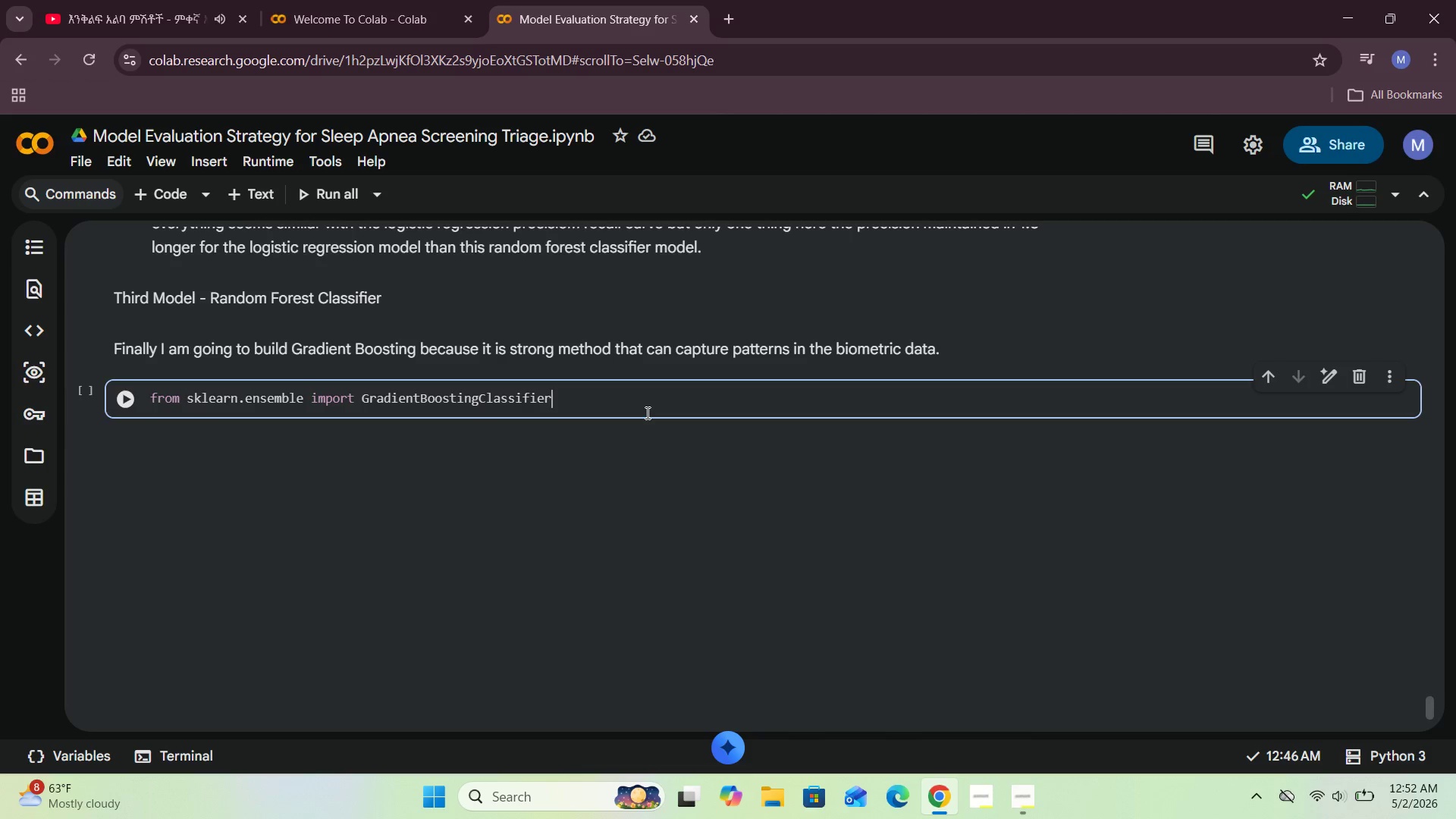 
key(Shift+Enter)
 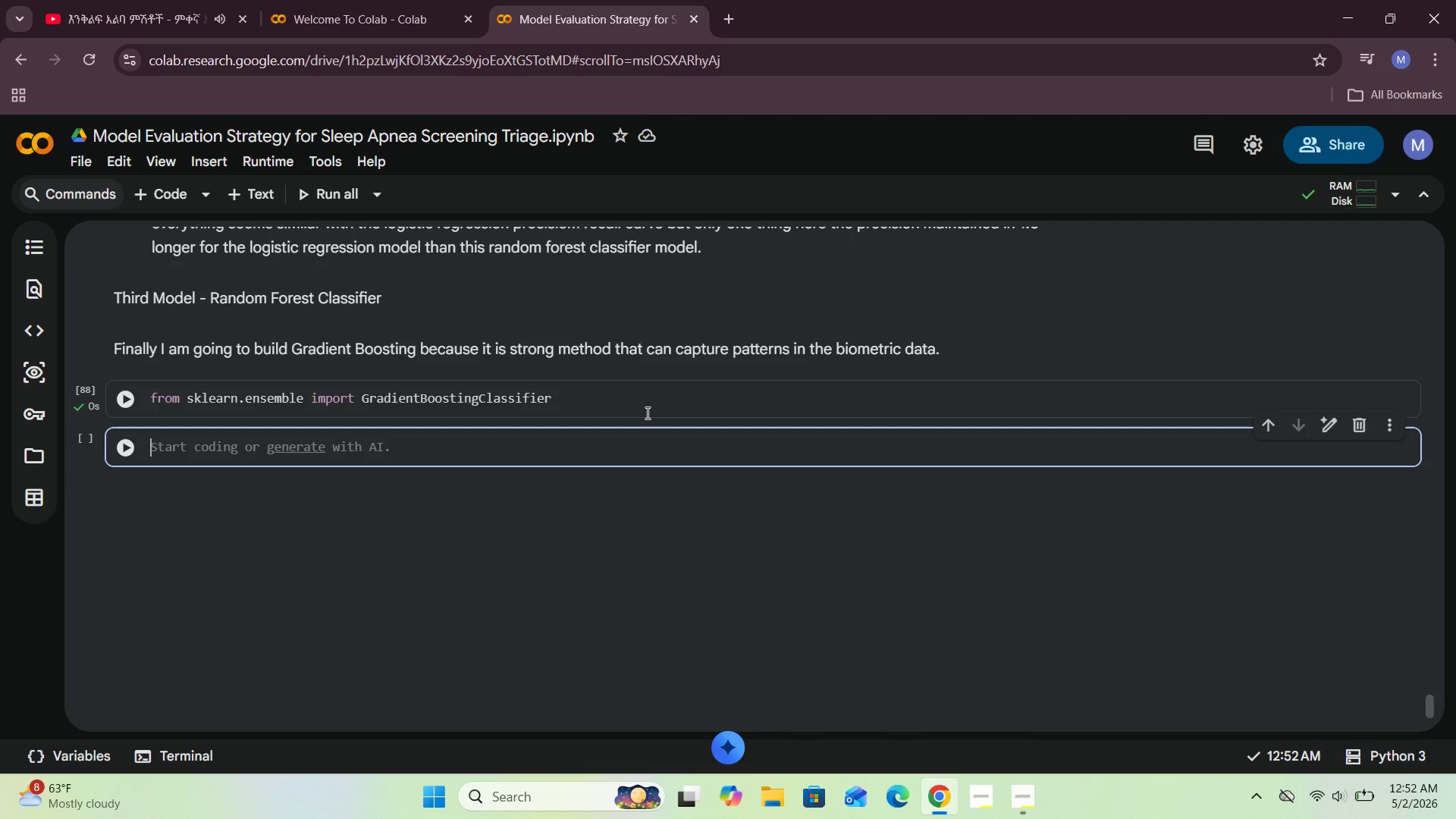 
key(Shift+ShiftRight)
 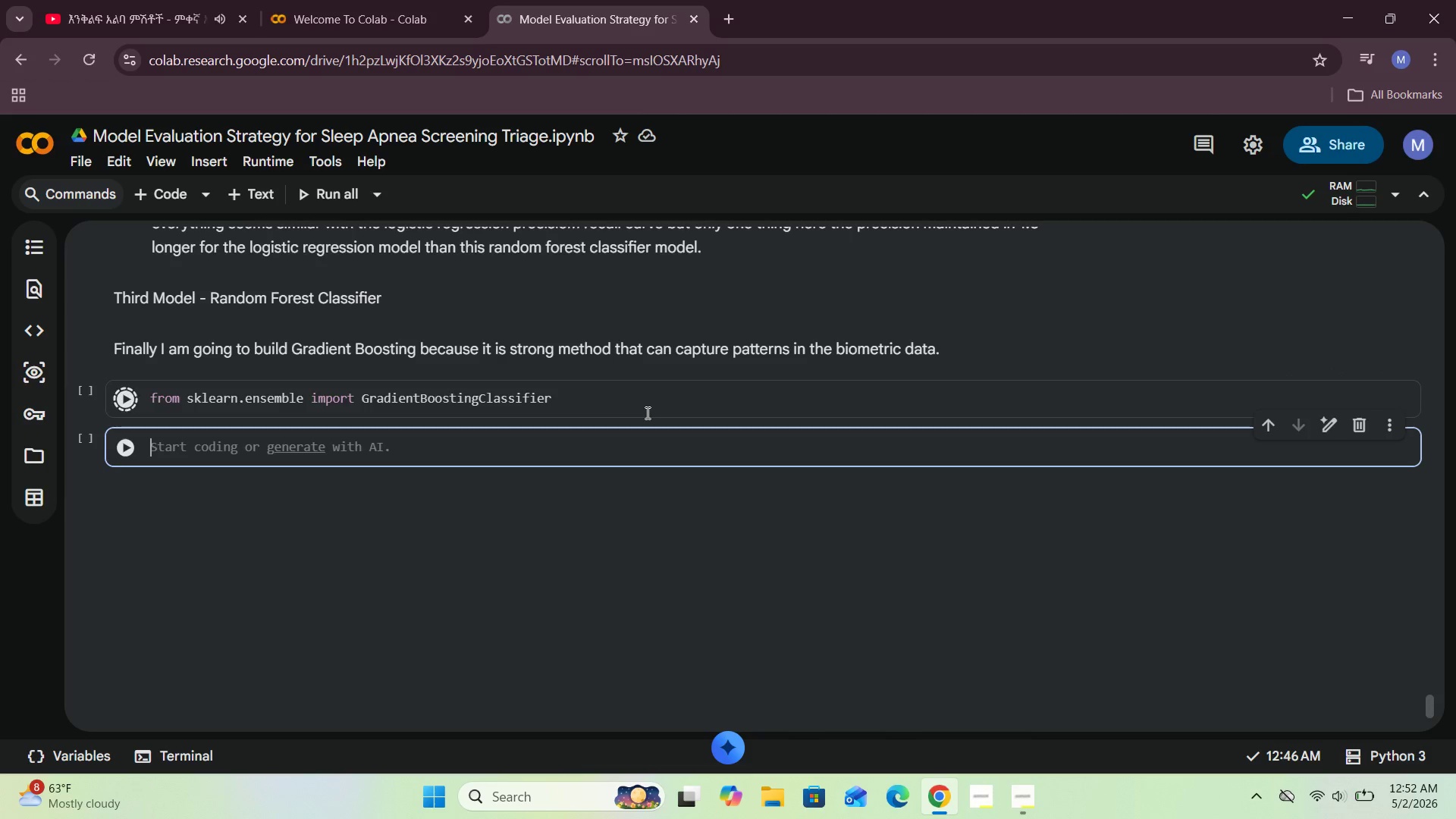 
key(VolumeDown)
 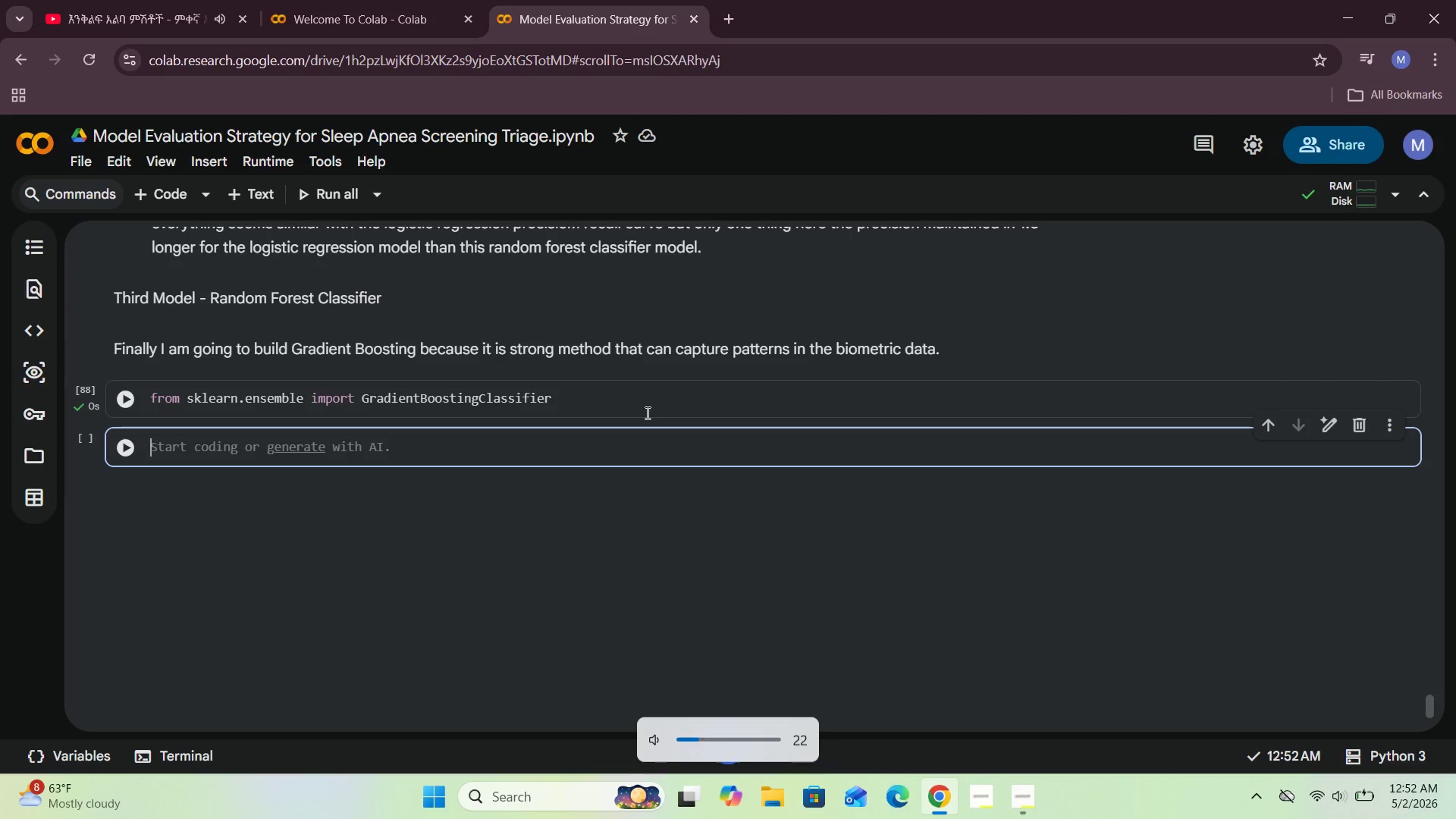 
key(VolumeDown)
 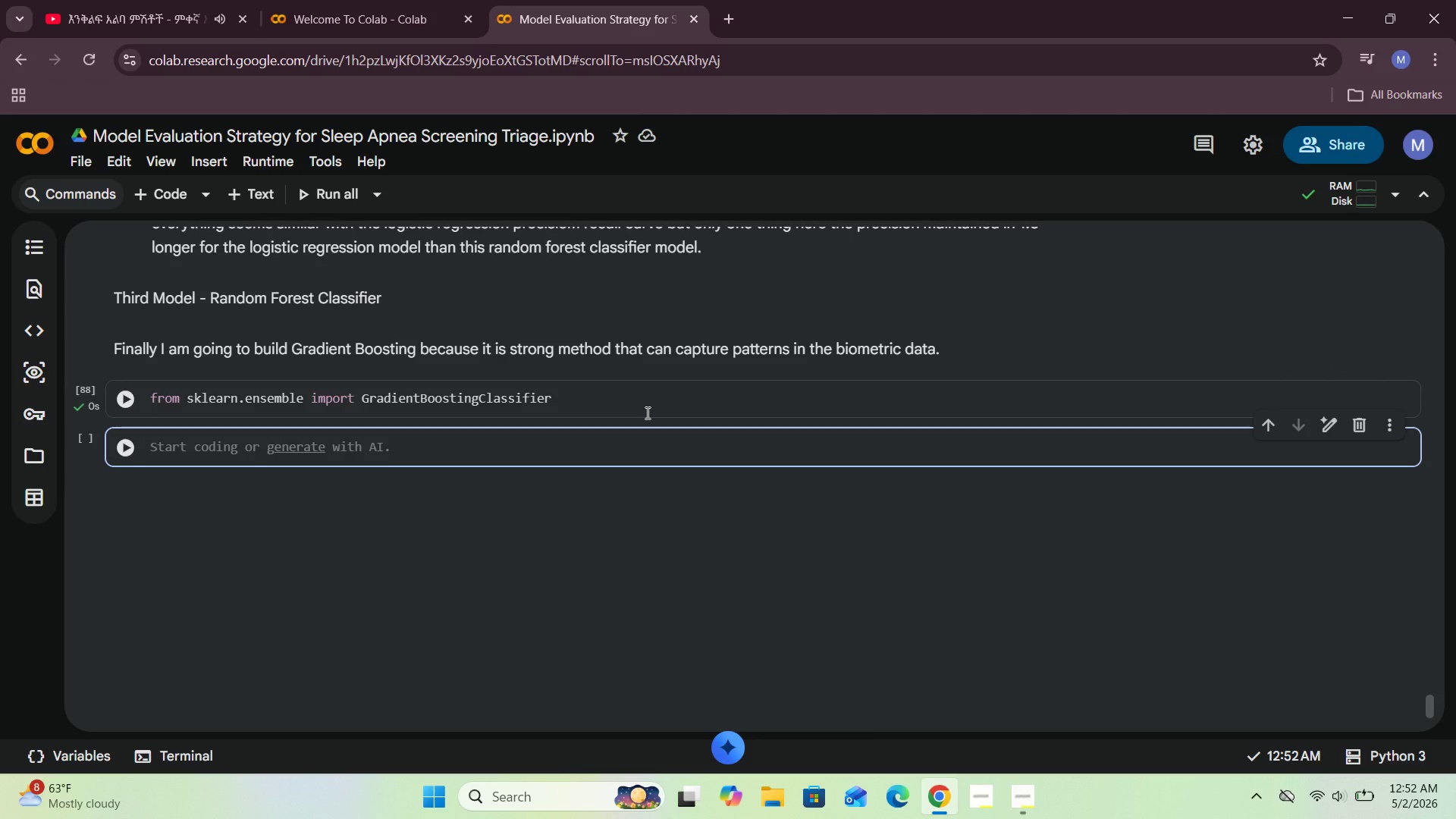 
type(GradientBoss)
key(Backspace)
key(Backspace)
type(osting )
key(Backspace)
type(Classifier(random_state=42)
 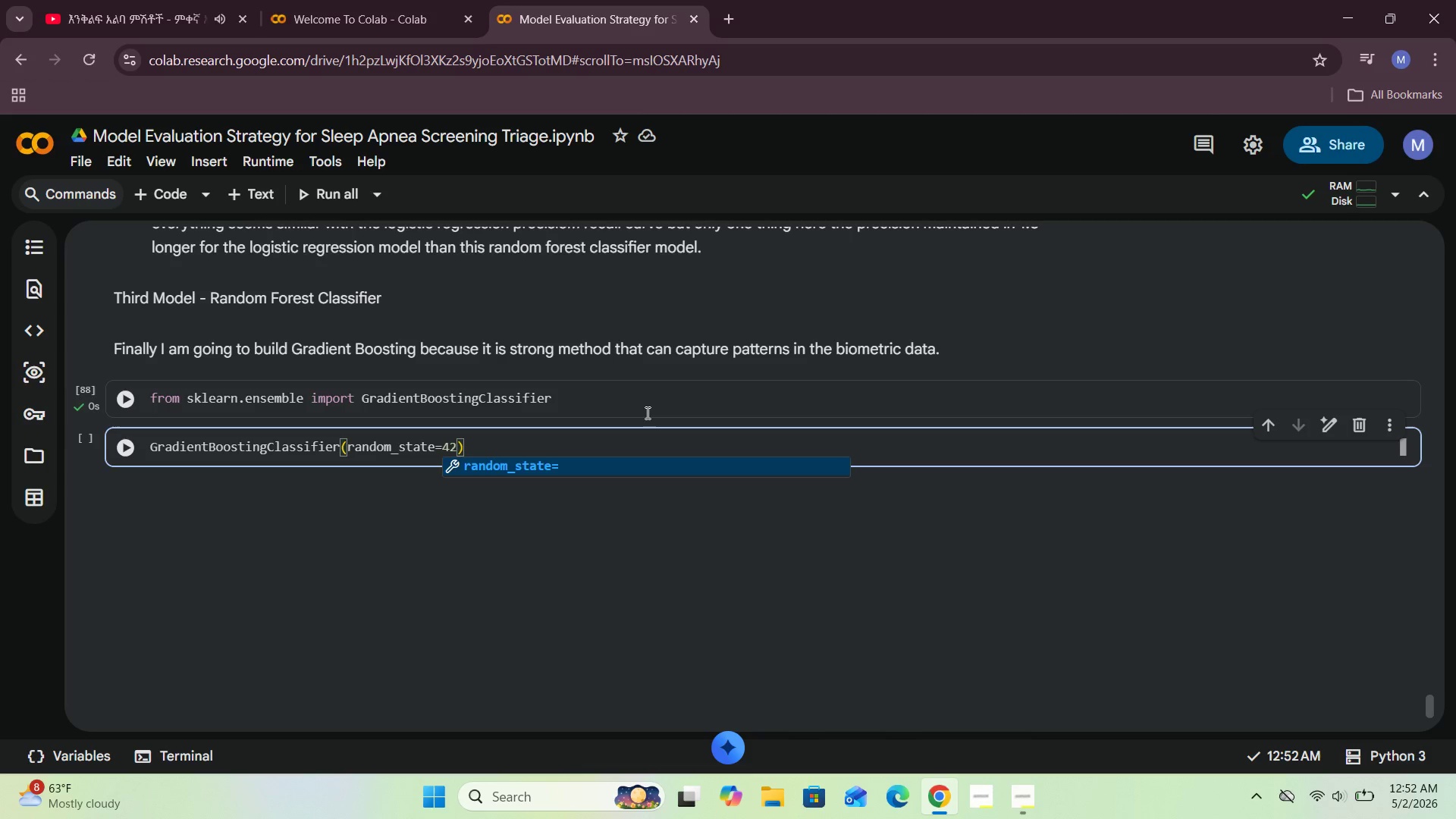 
hold_key(key=ArrowLeft, duration=1.51)
 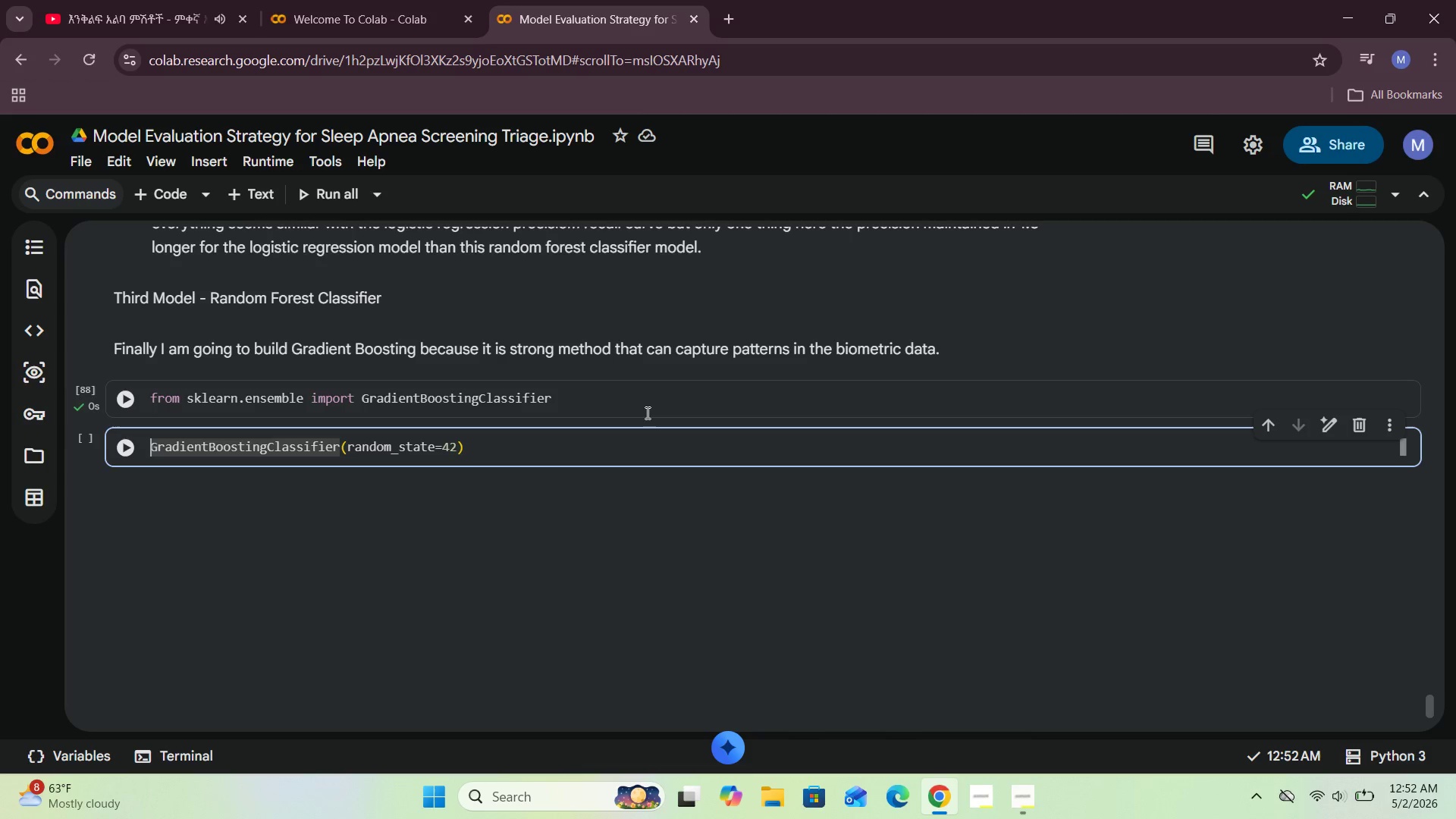 
hold_key(key=ArrowLeft, duration=0.41)
 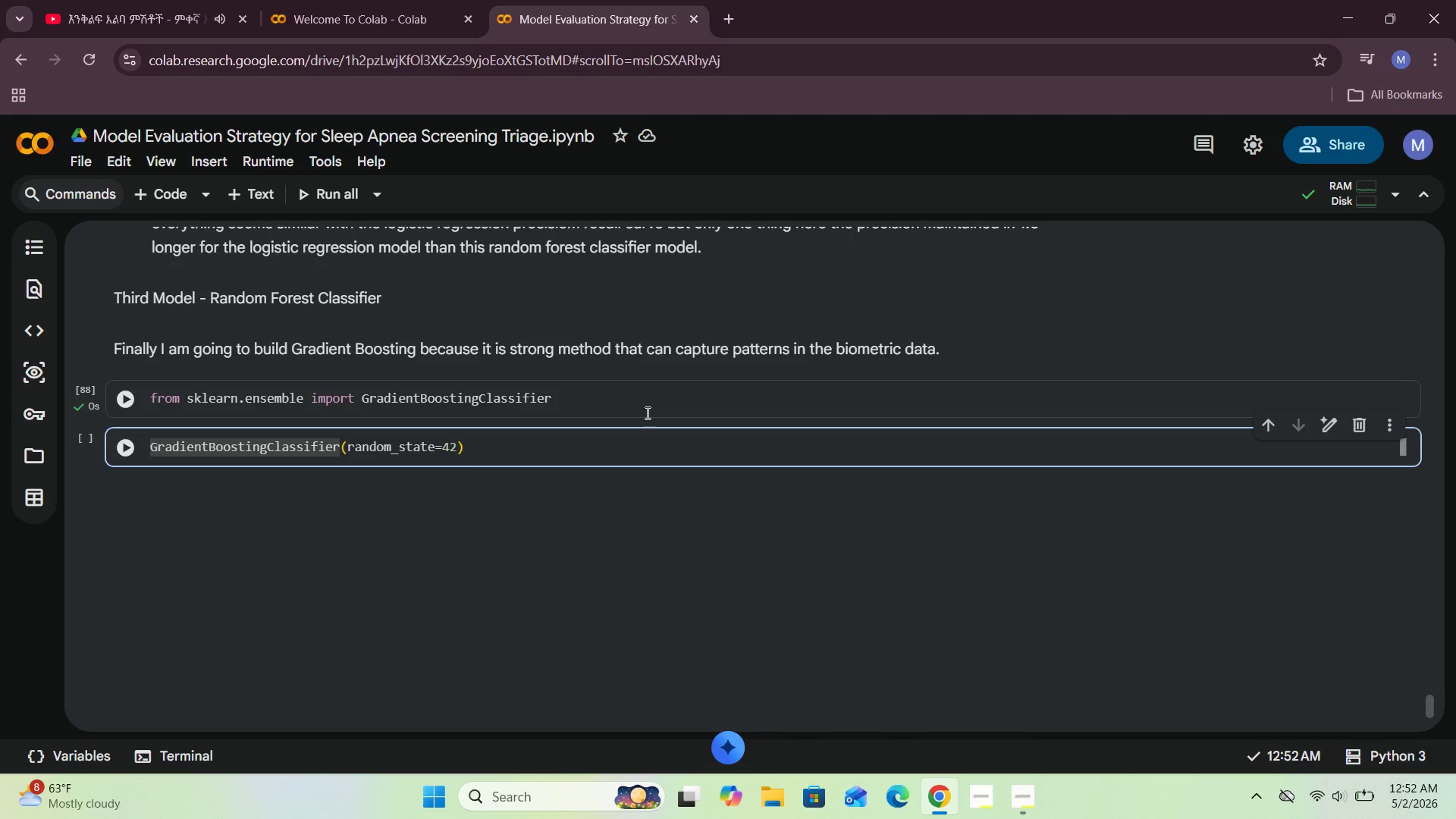 
wait(6.02)
 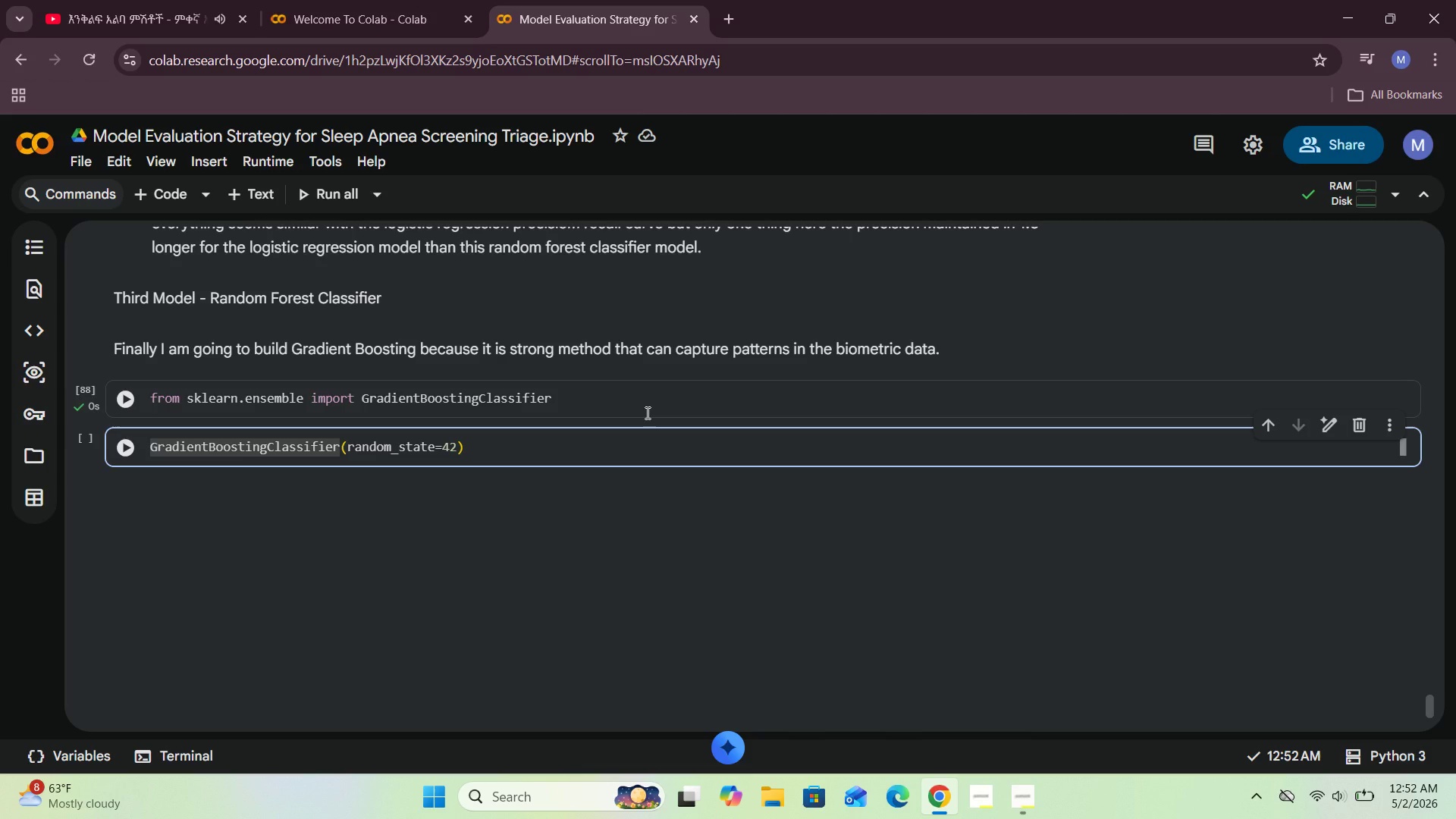 
type(GB )
key(Backspace)
type(_model = )
 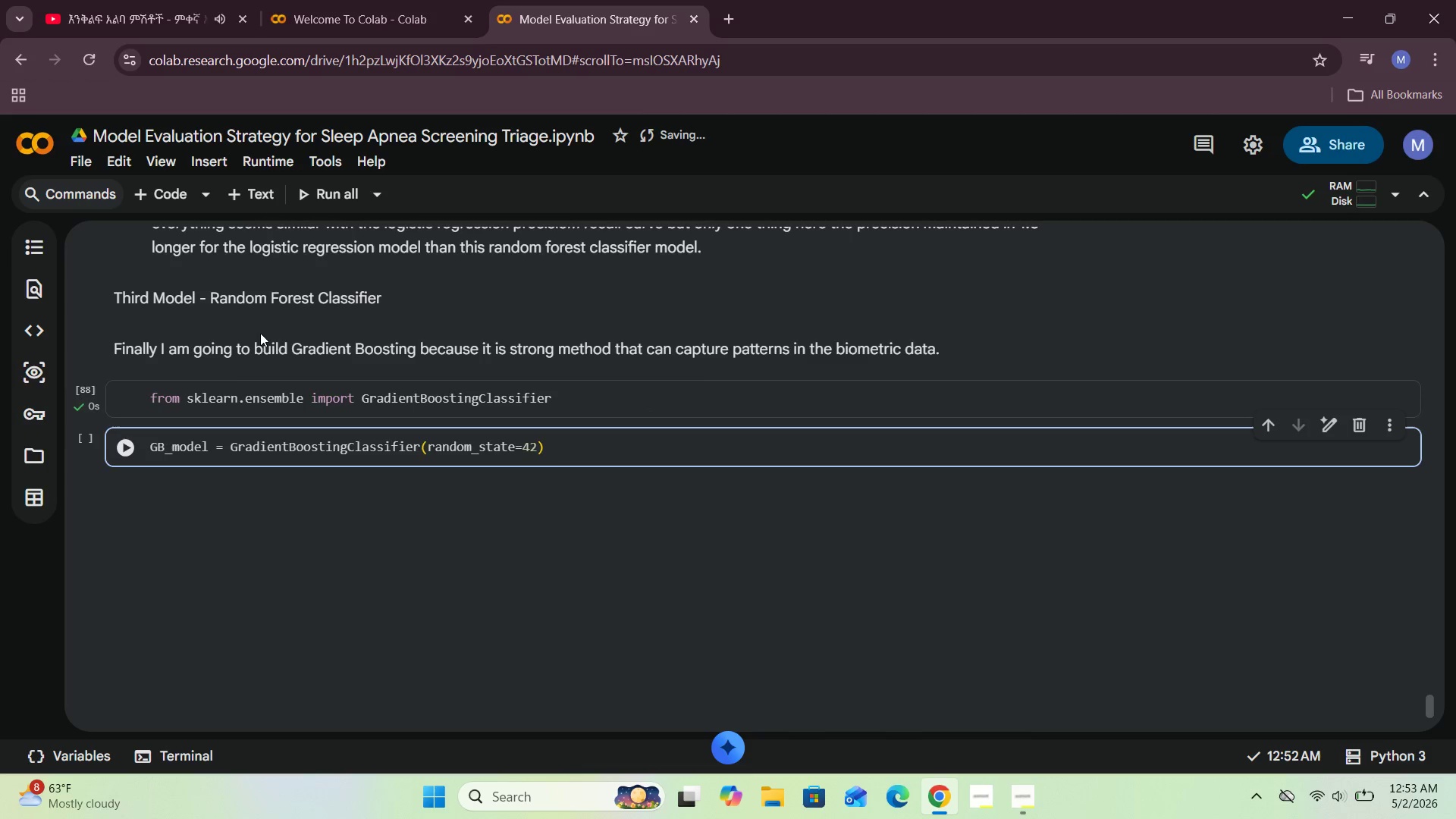 
left_click([116, 438])
 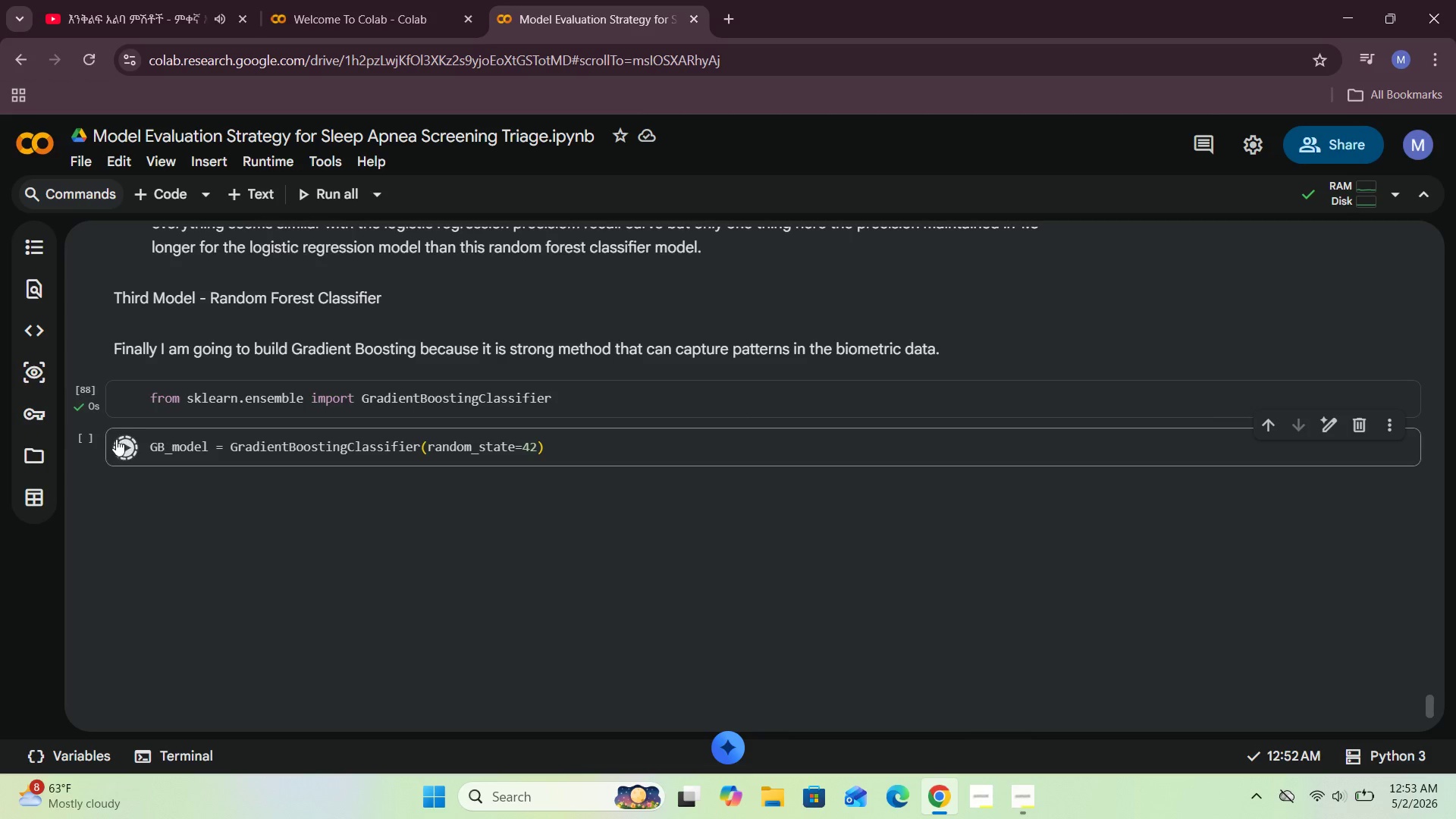 
mouse_move([148, 377])
 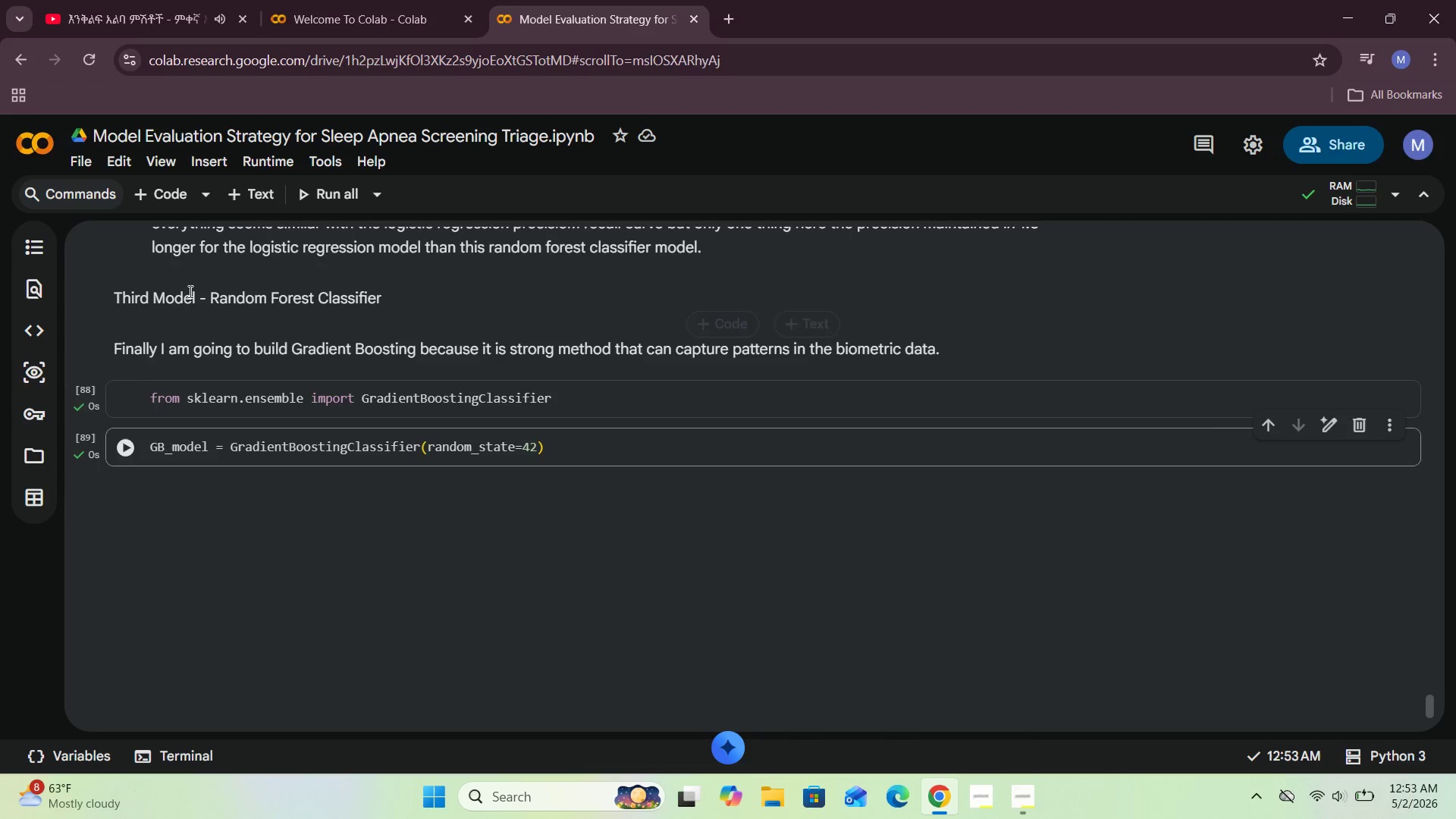 
double_click([189, 291])
 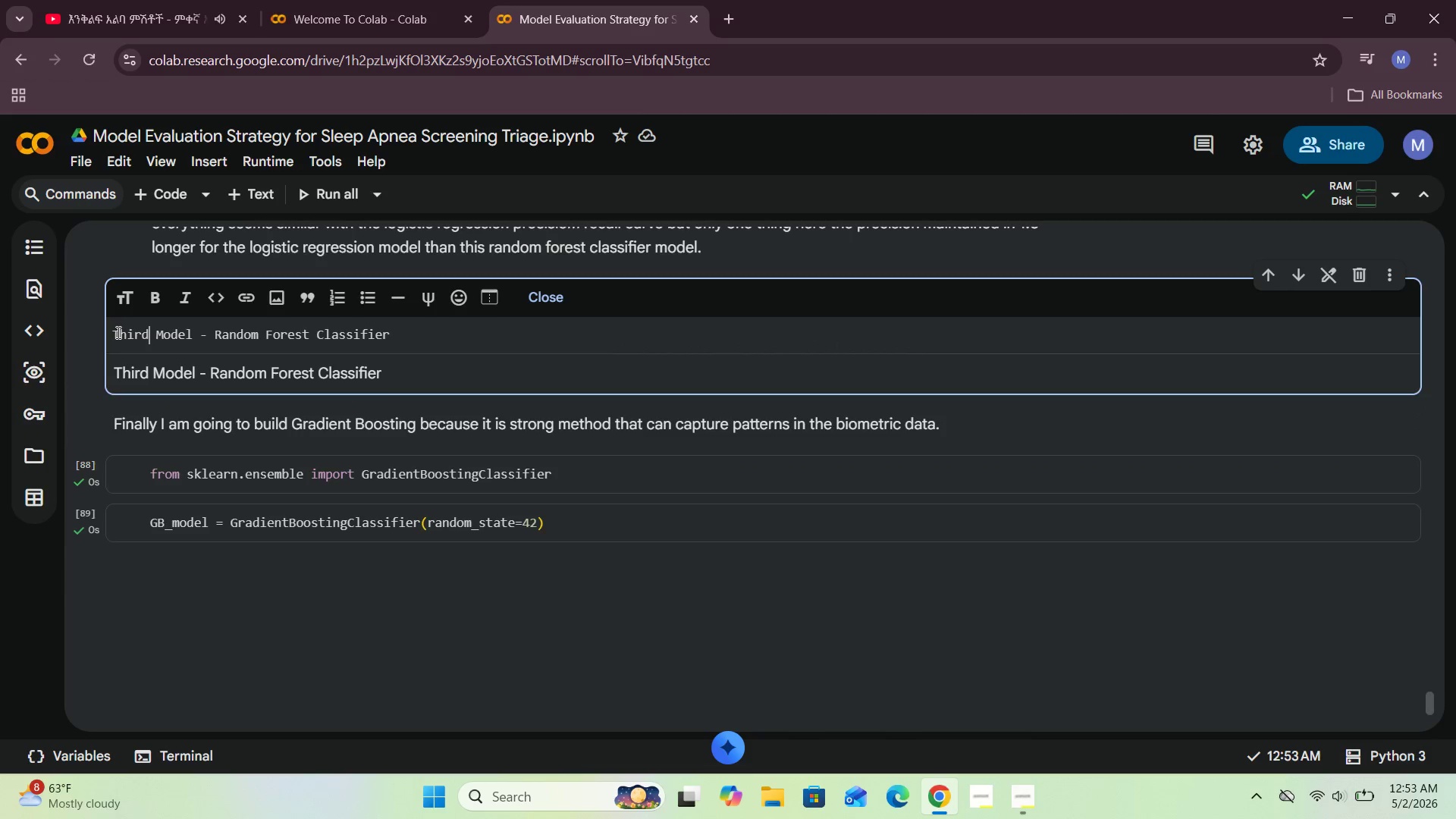 
left_click([115, 331])
 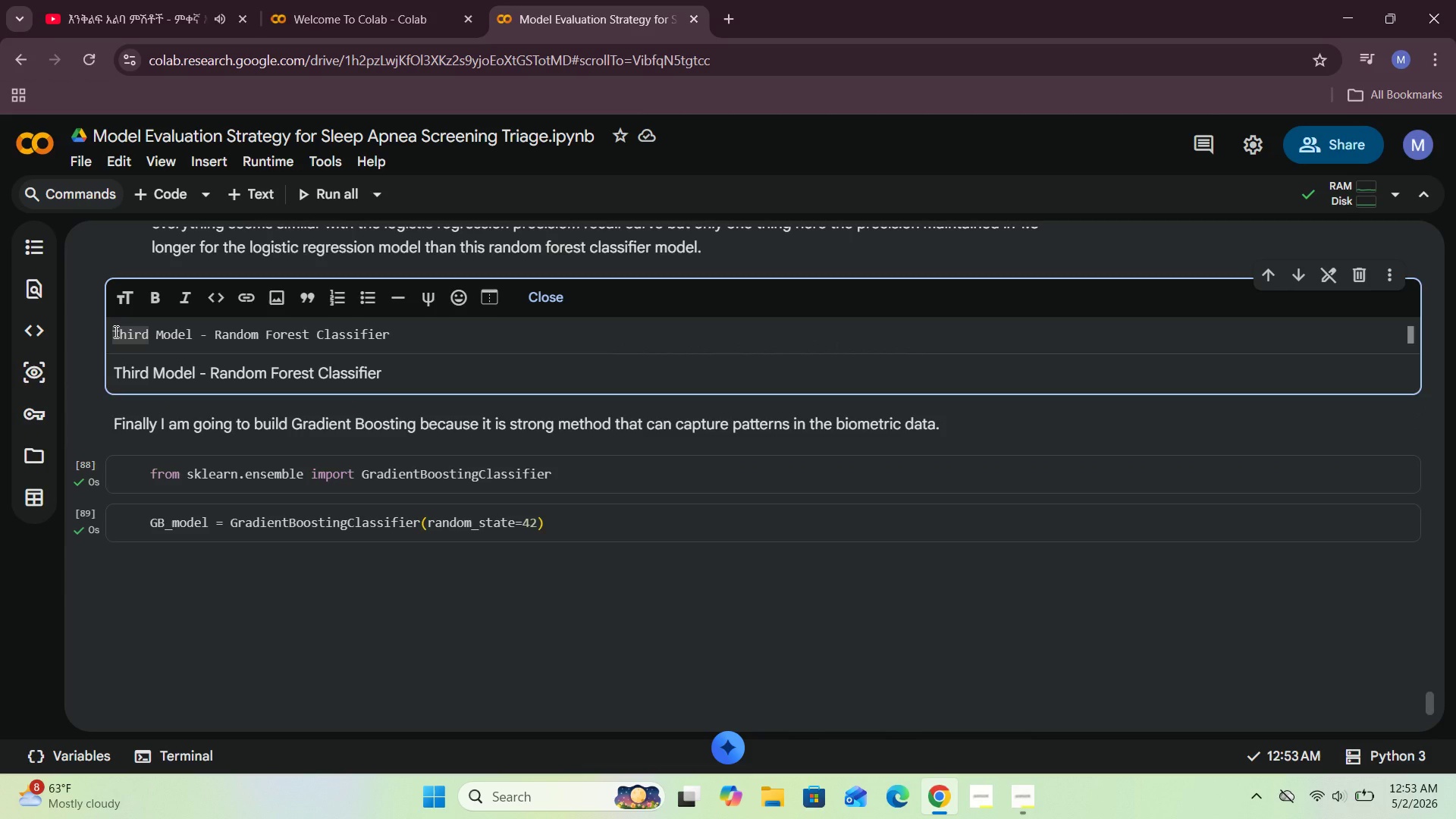 
type(## )
 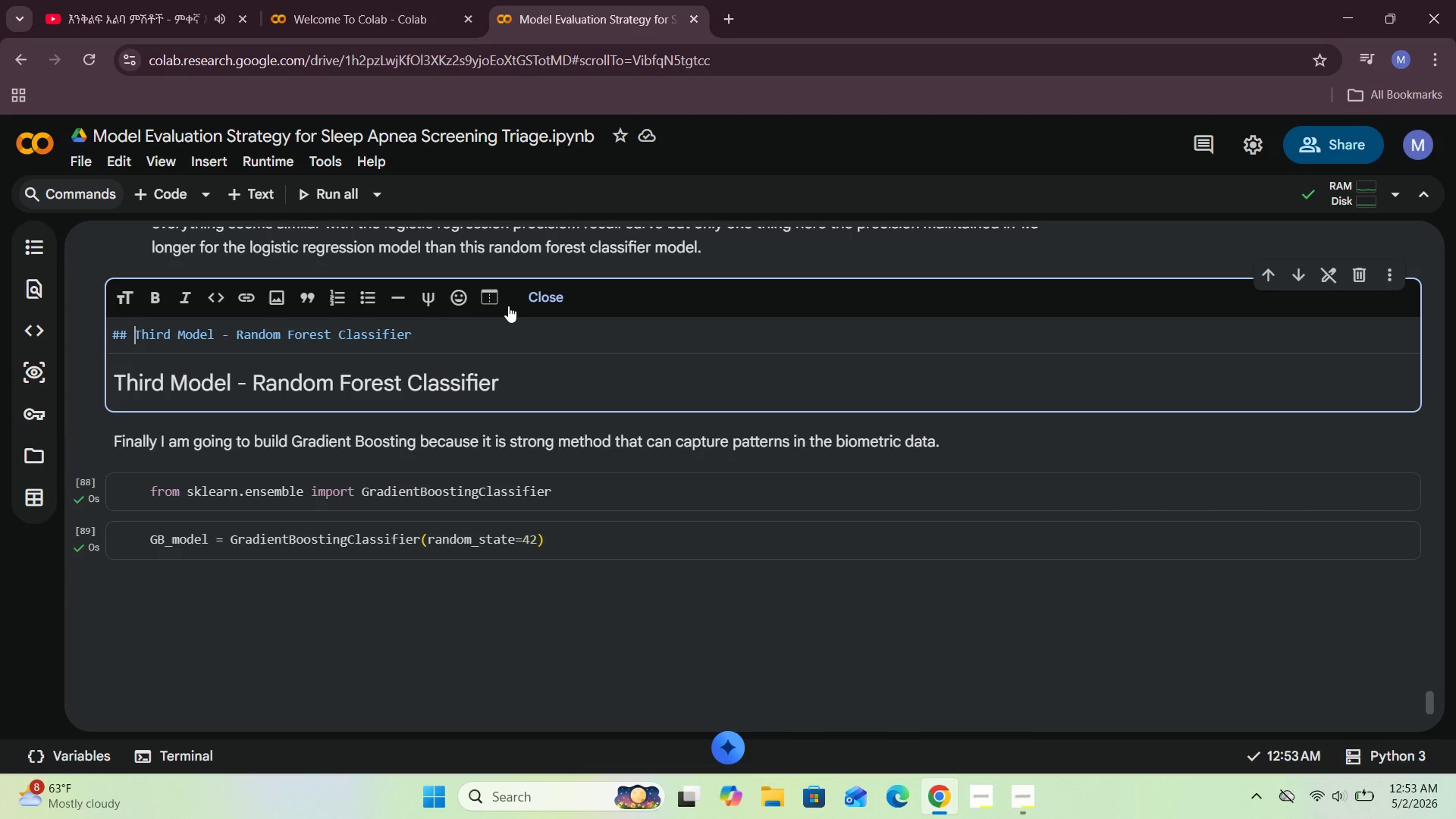 
left_click([536, 287])
 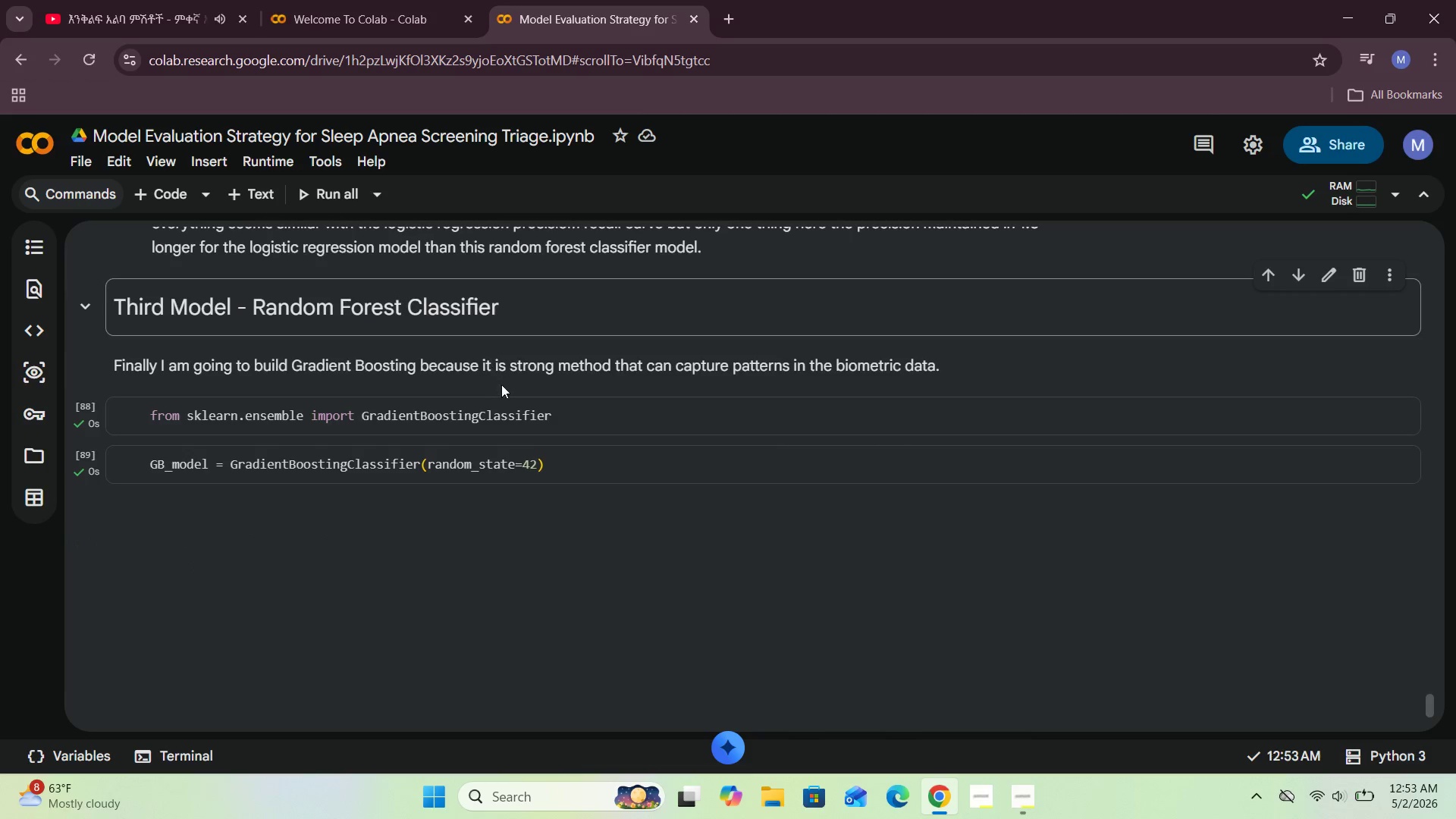 
scroll: coordinate [501, 384], scroll_direction: up, amount: 2.0
 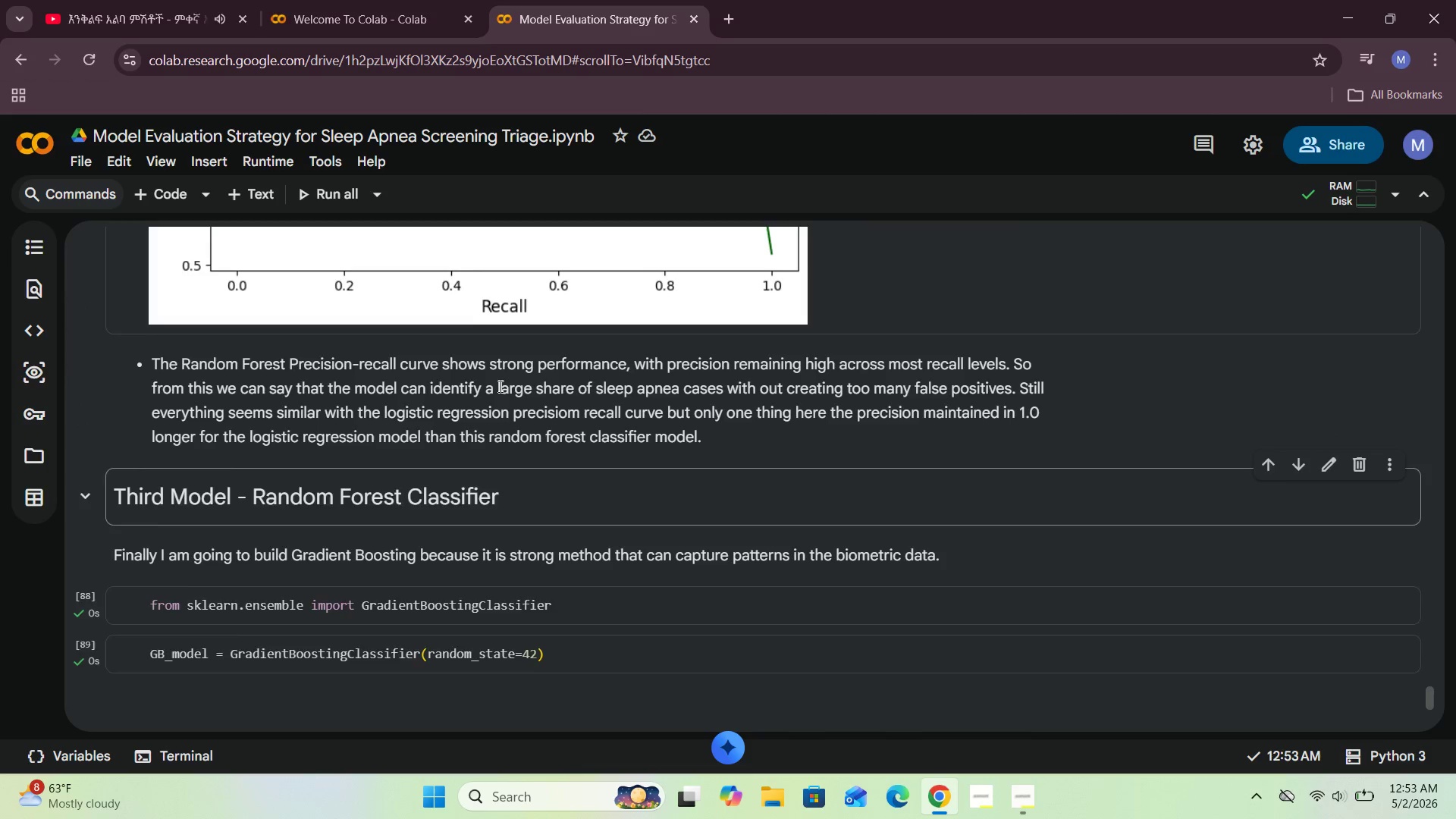 
scroll: coordinate [499, 386], scroll_direction: down, amount: 3.0
 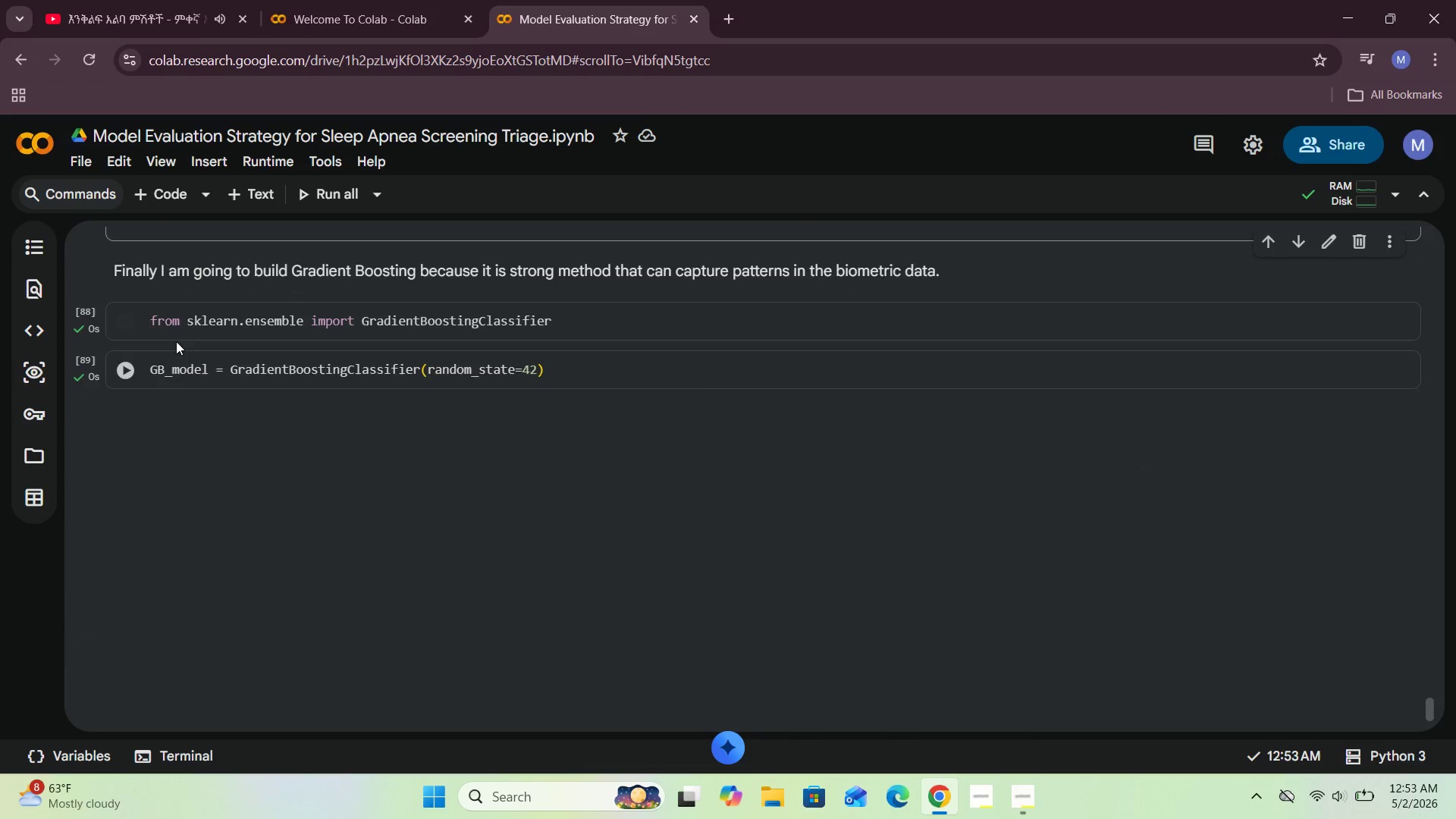 
left_click([166, 189])
 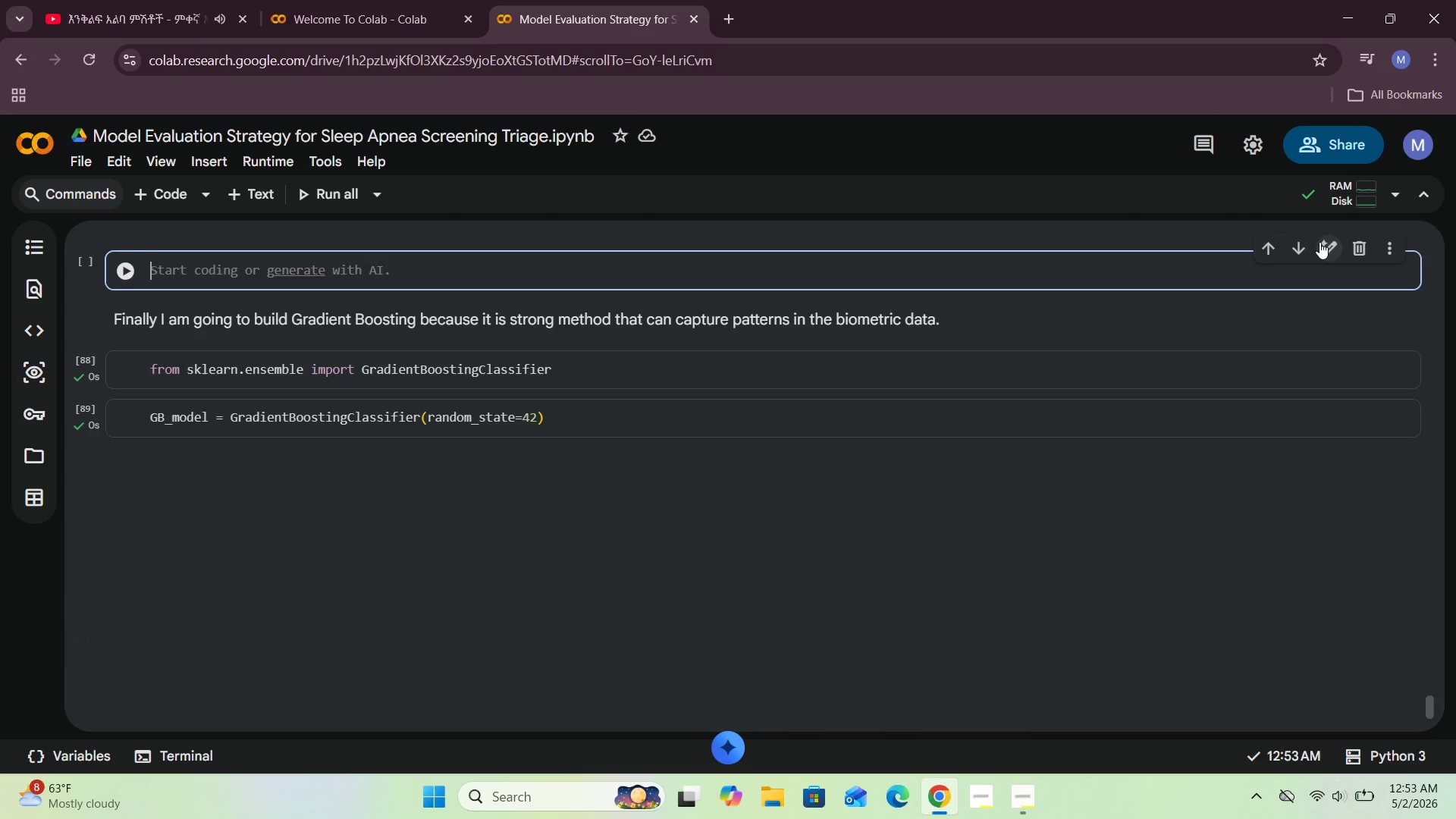 
left_click([1354, 245])
 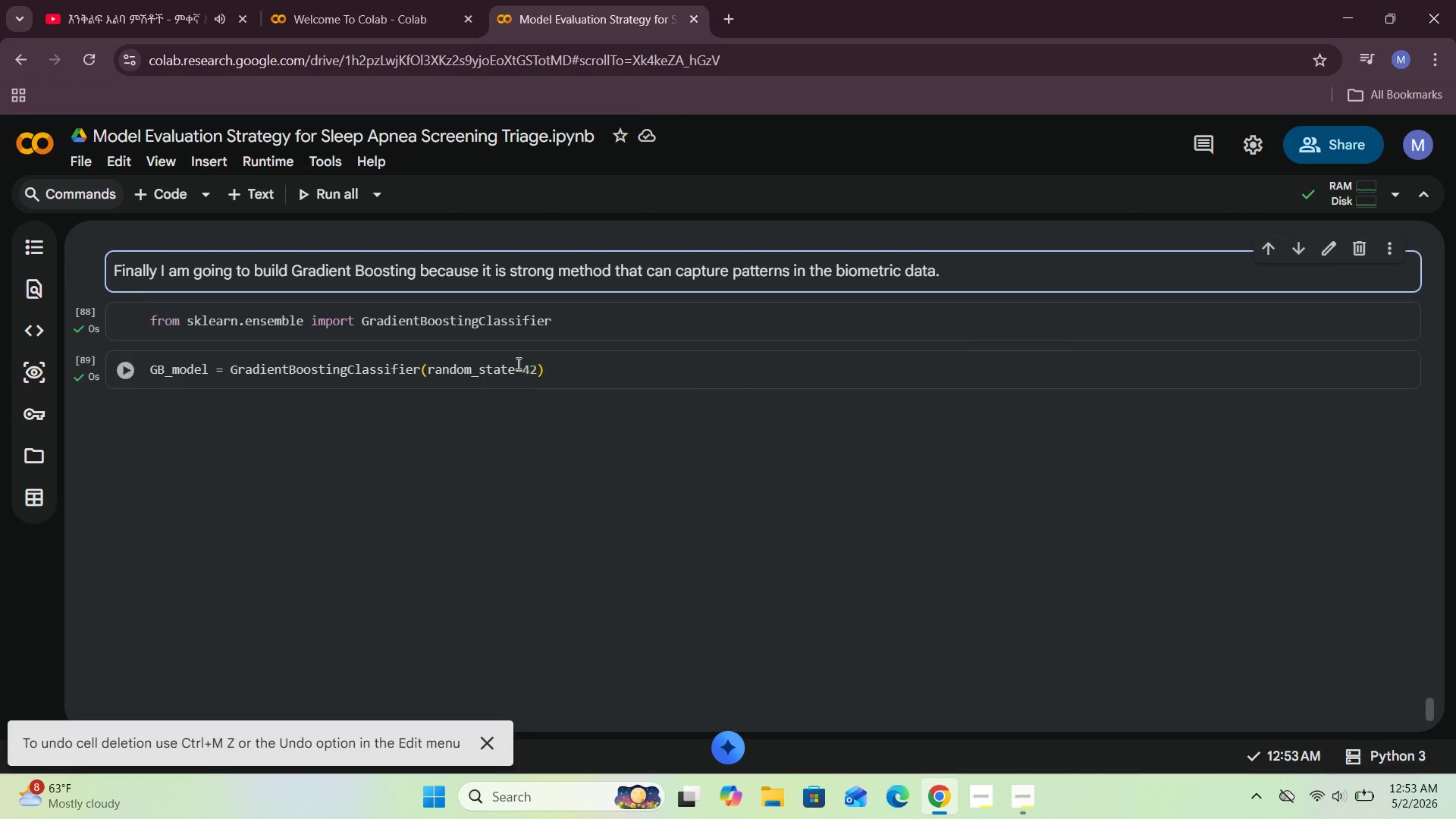 
left_click([587, 360])
 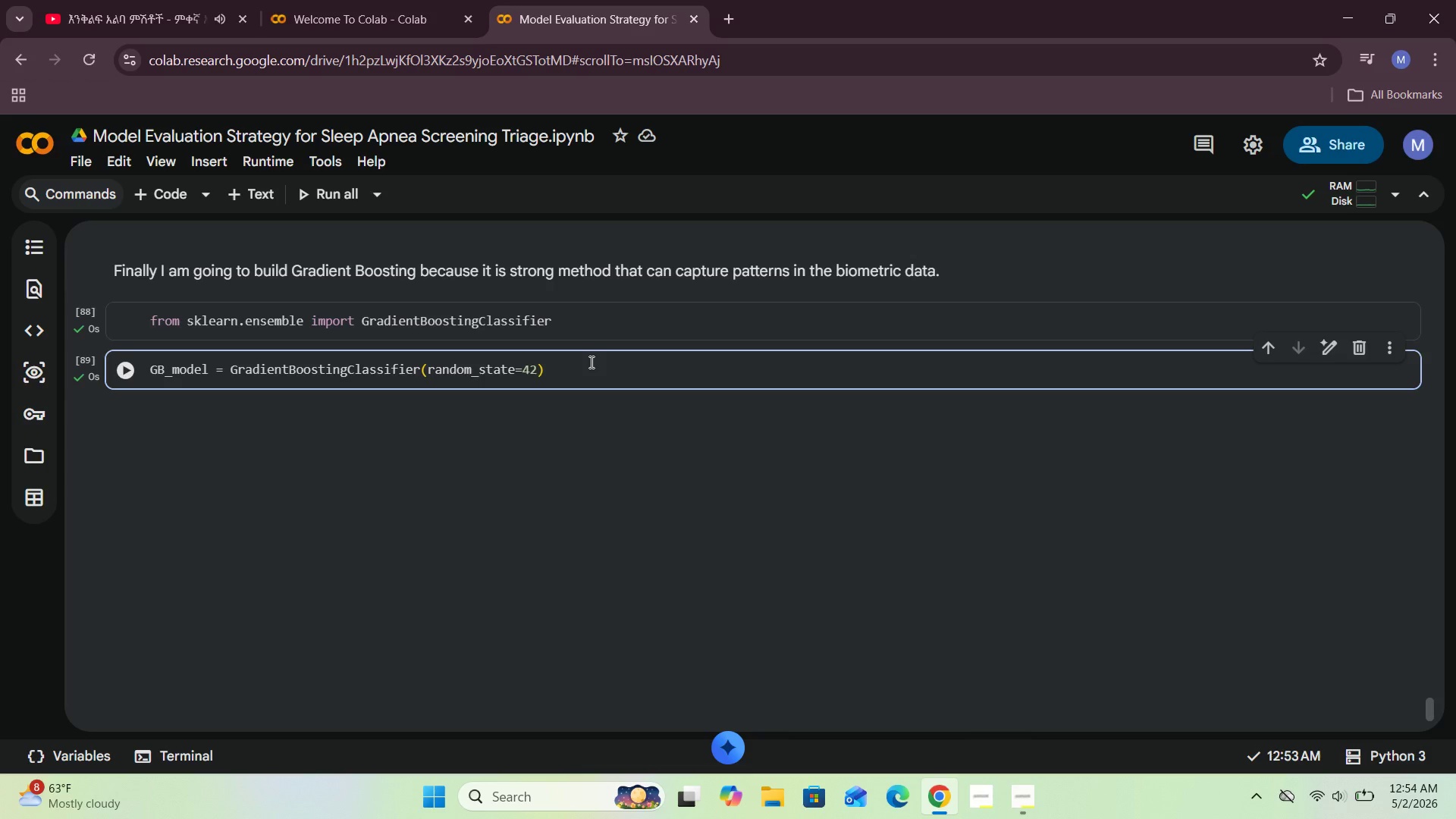 
wait(56.14)
 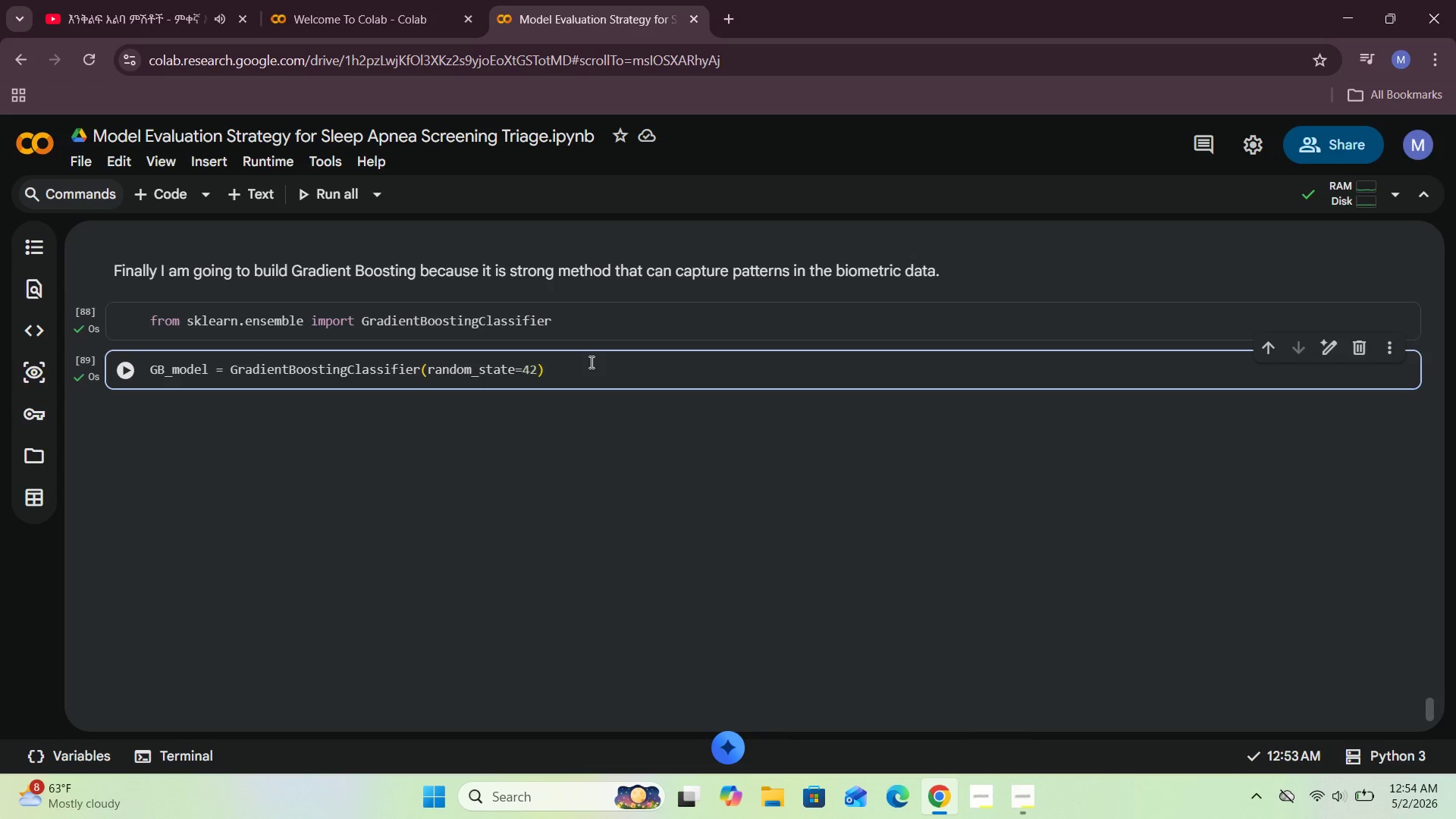 
left_click([183, 206])
 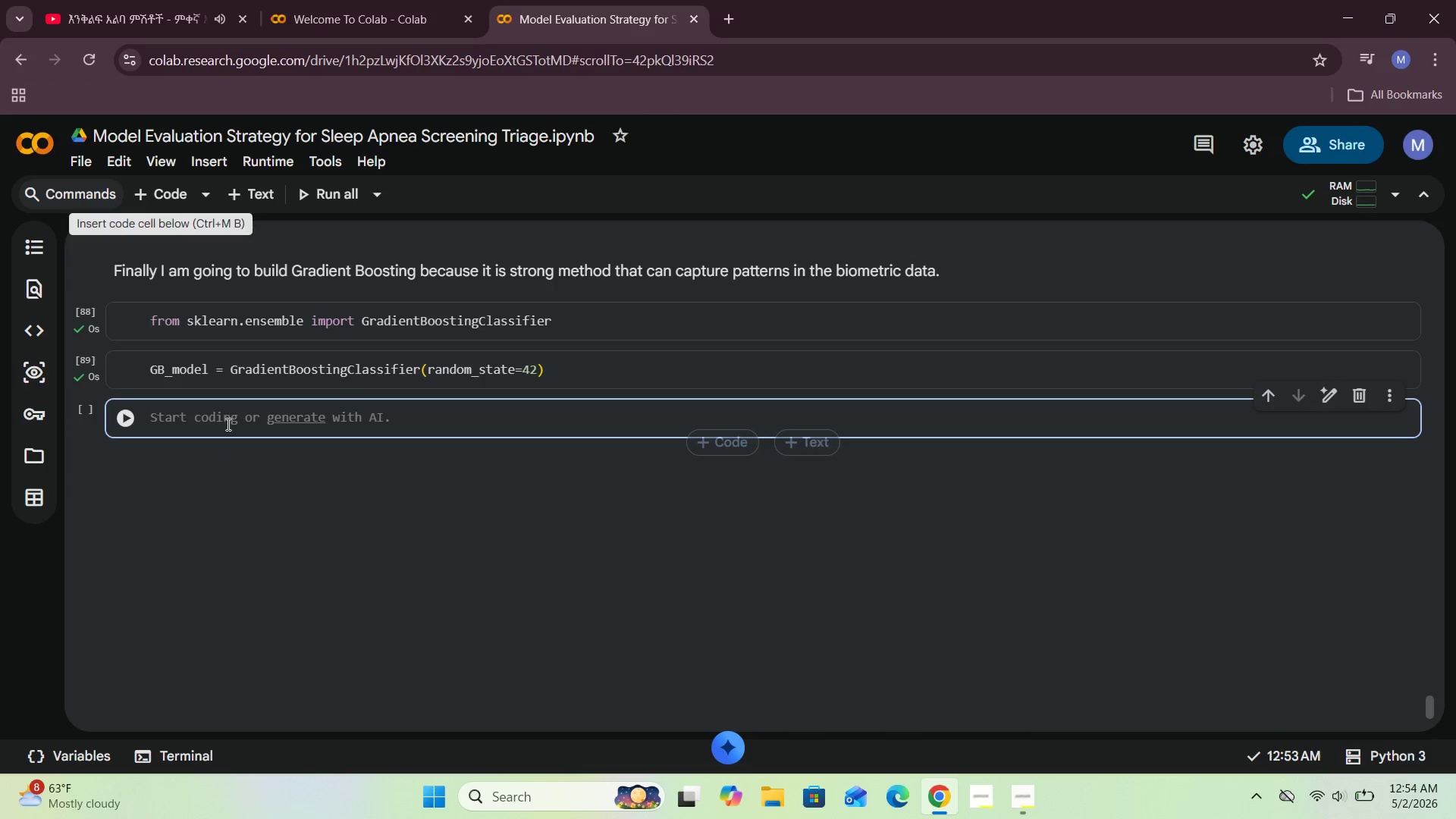 
left_click([227, 424])
 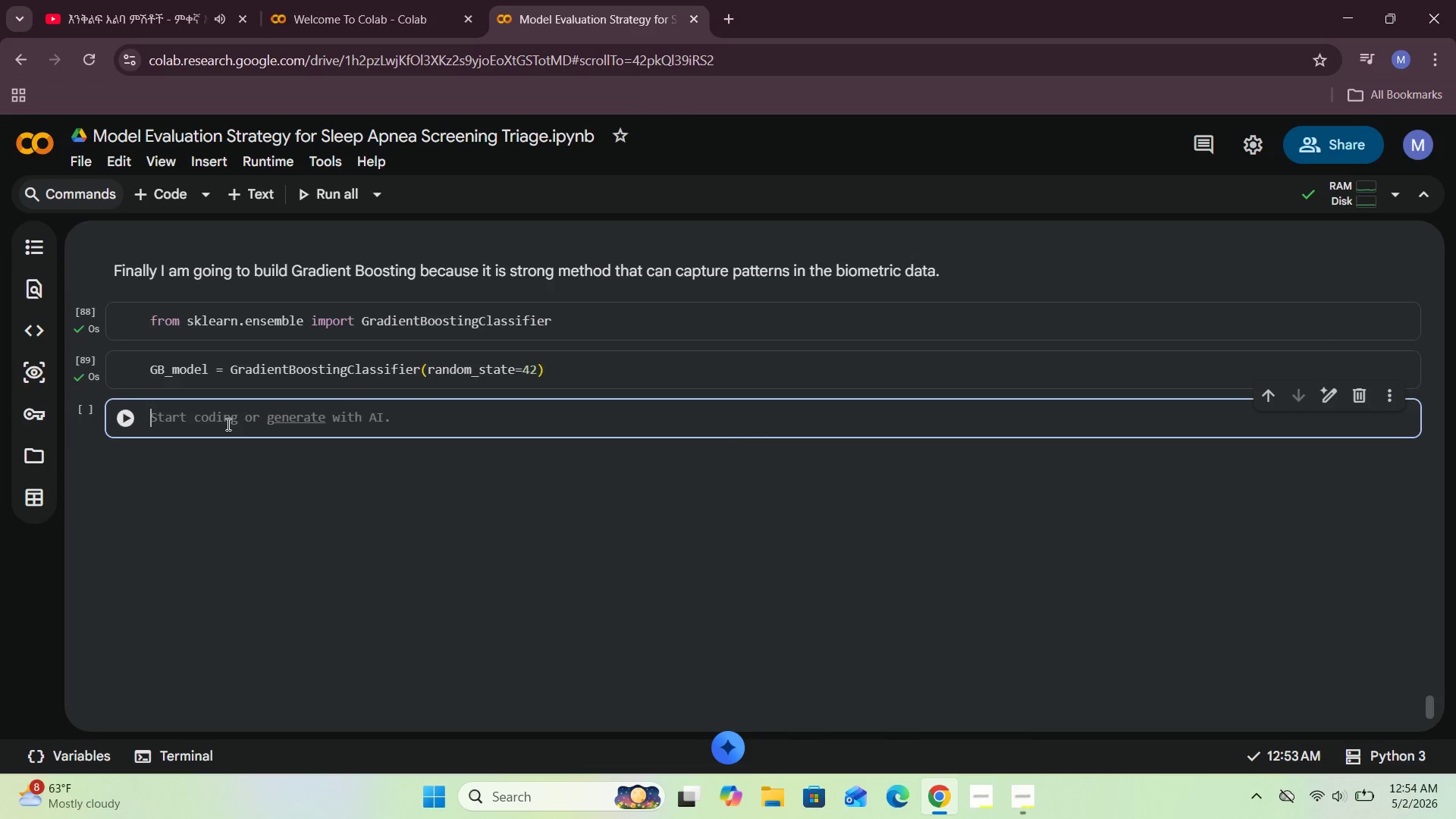 
type(GB_model.predict(X_test)
 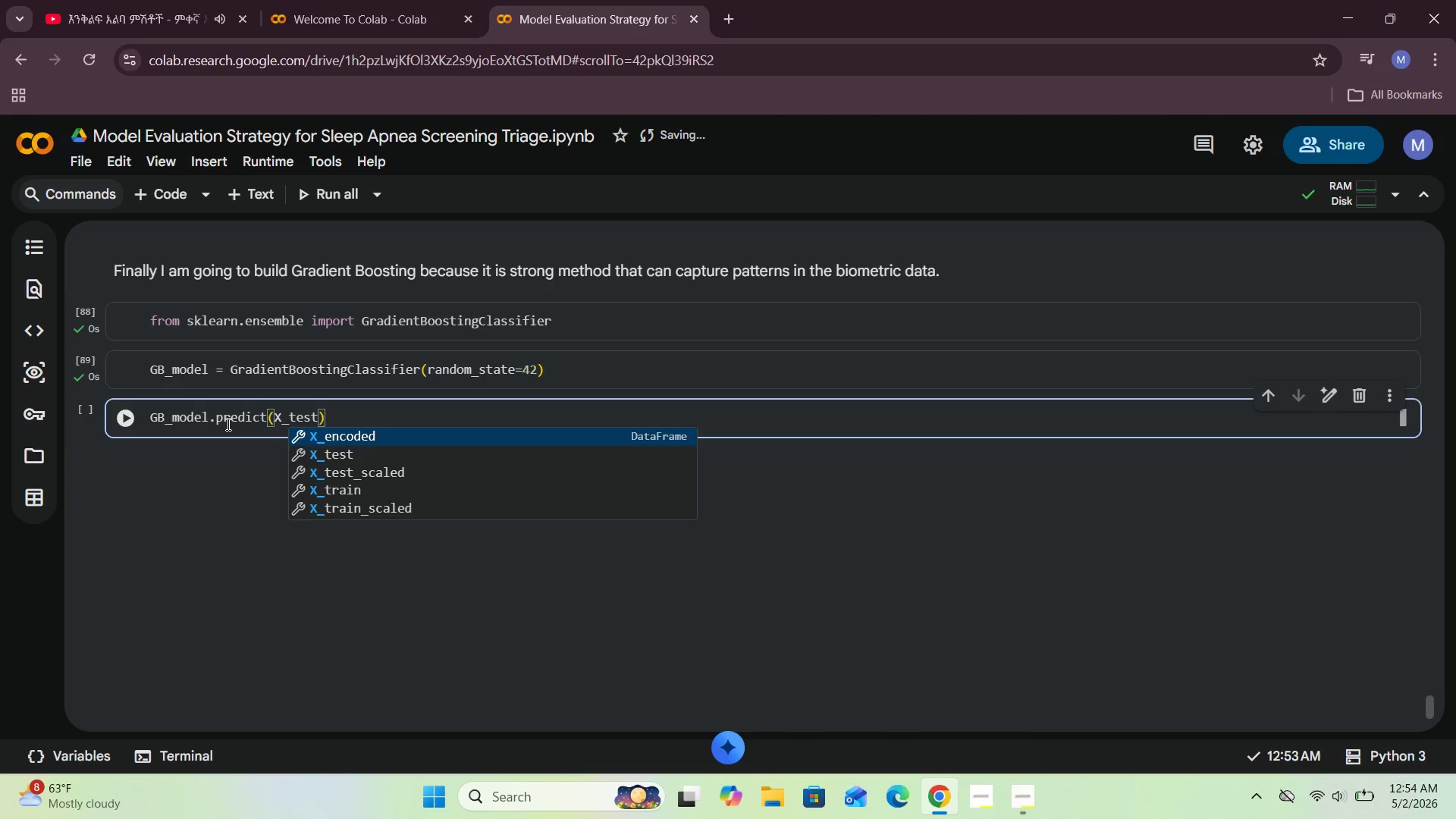 
hold_key(key=ArrowLeft, duration=1.36)
 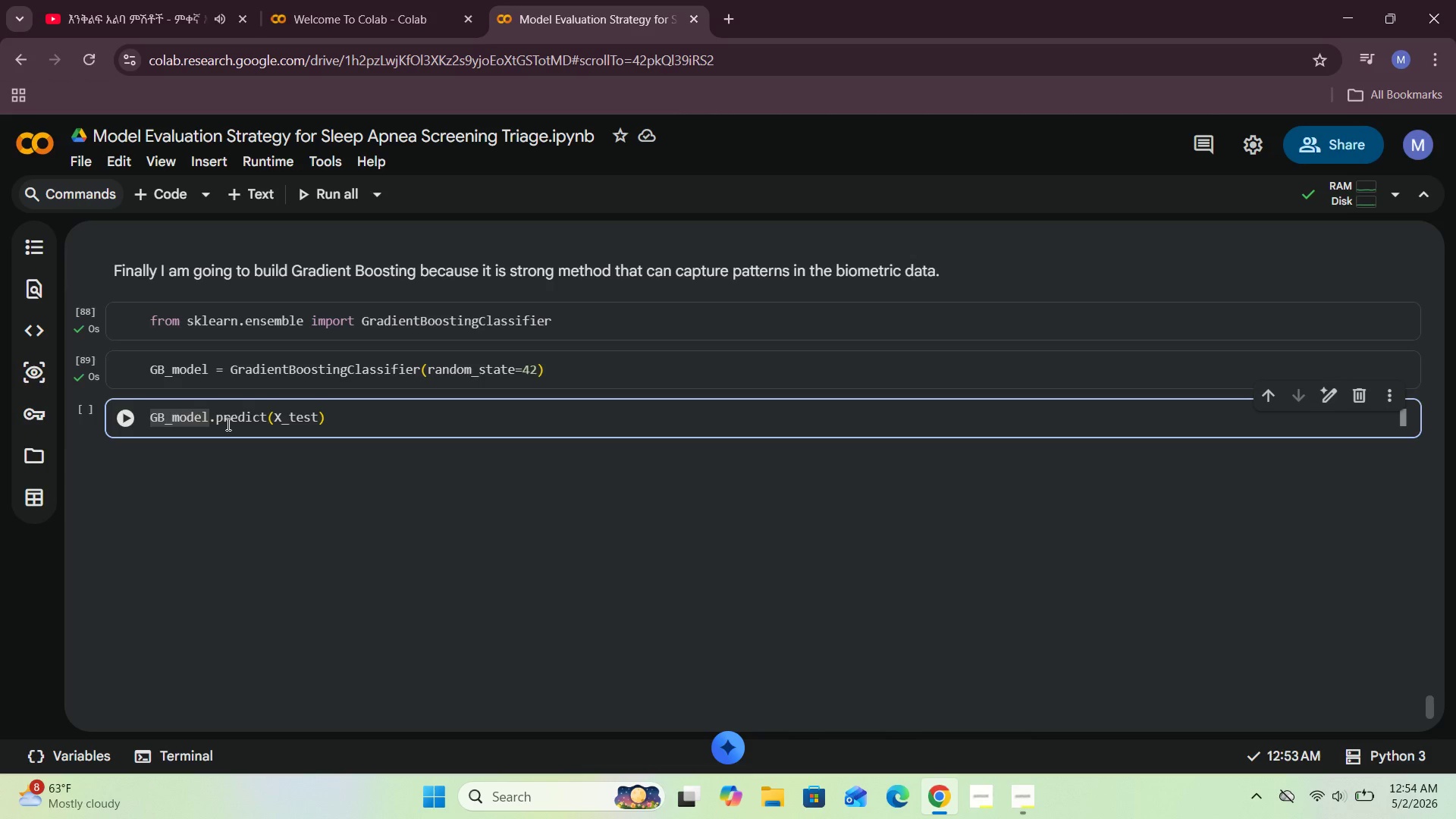 
key(Space)
 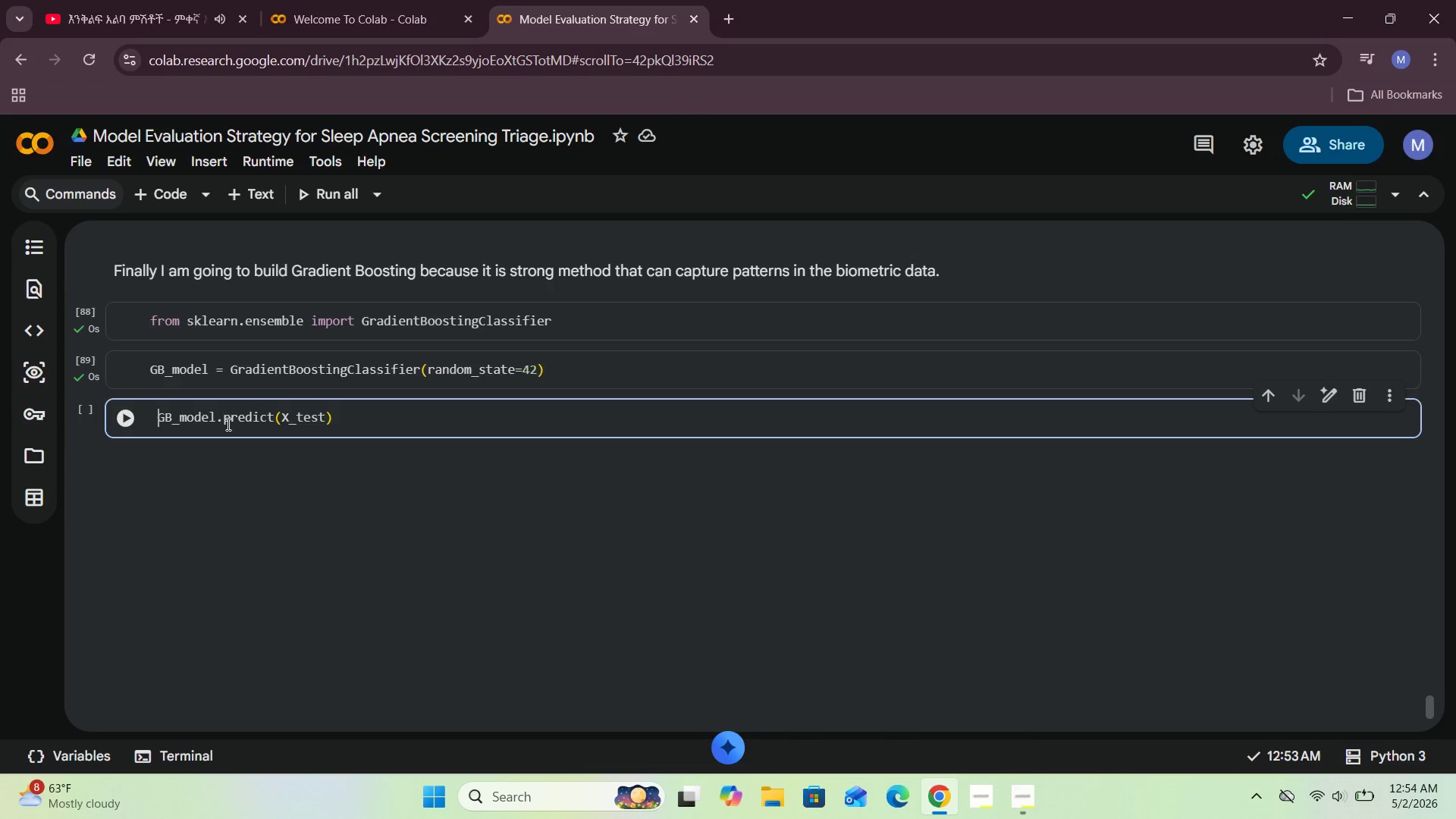 
key(Equal)
 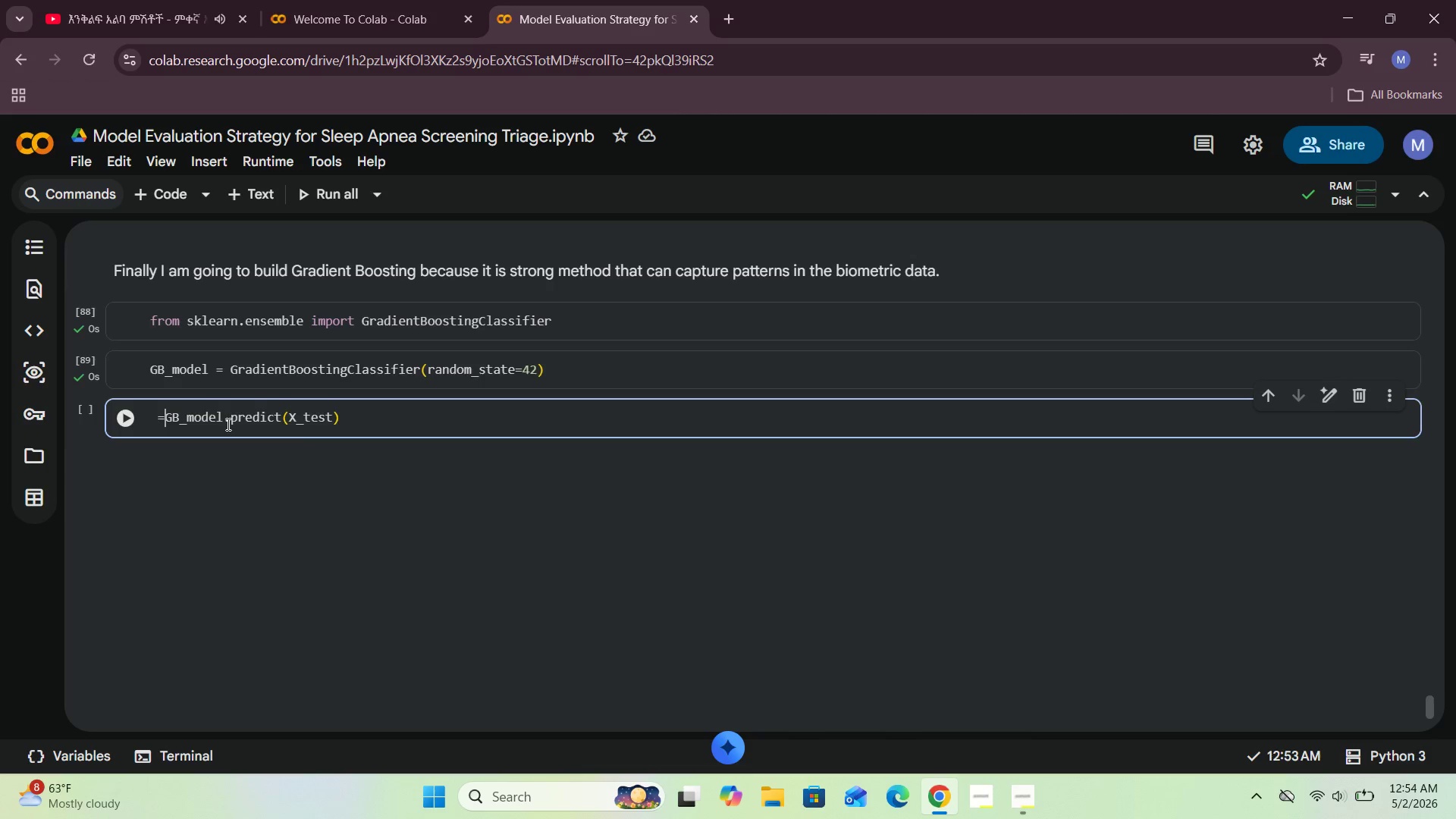 
key(Space)
 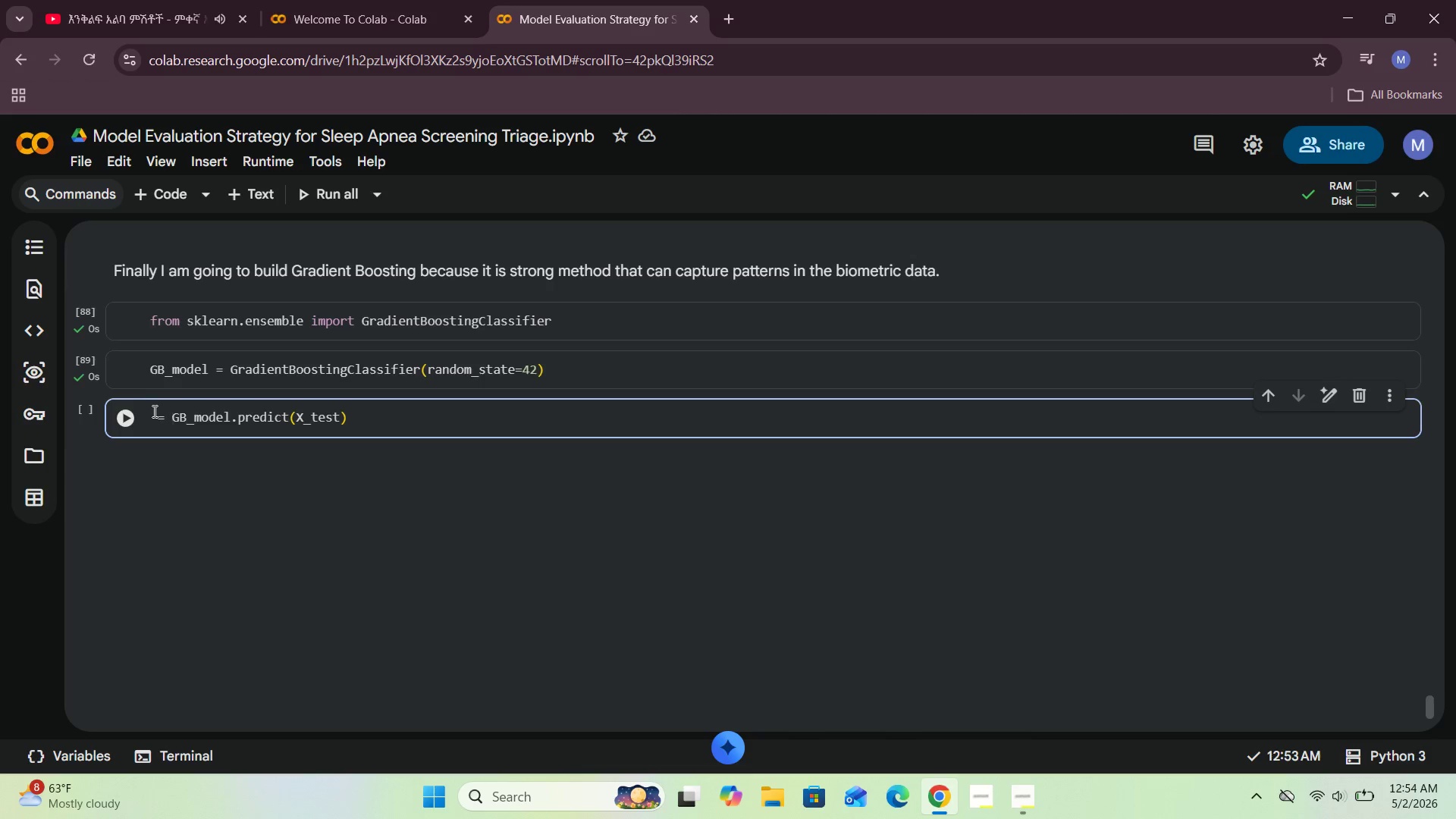 
left_click([153, 416])
 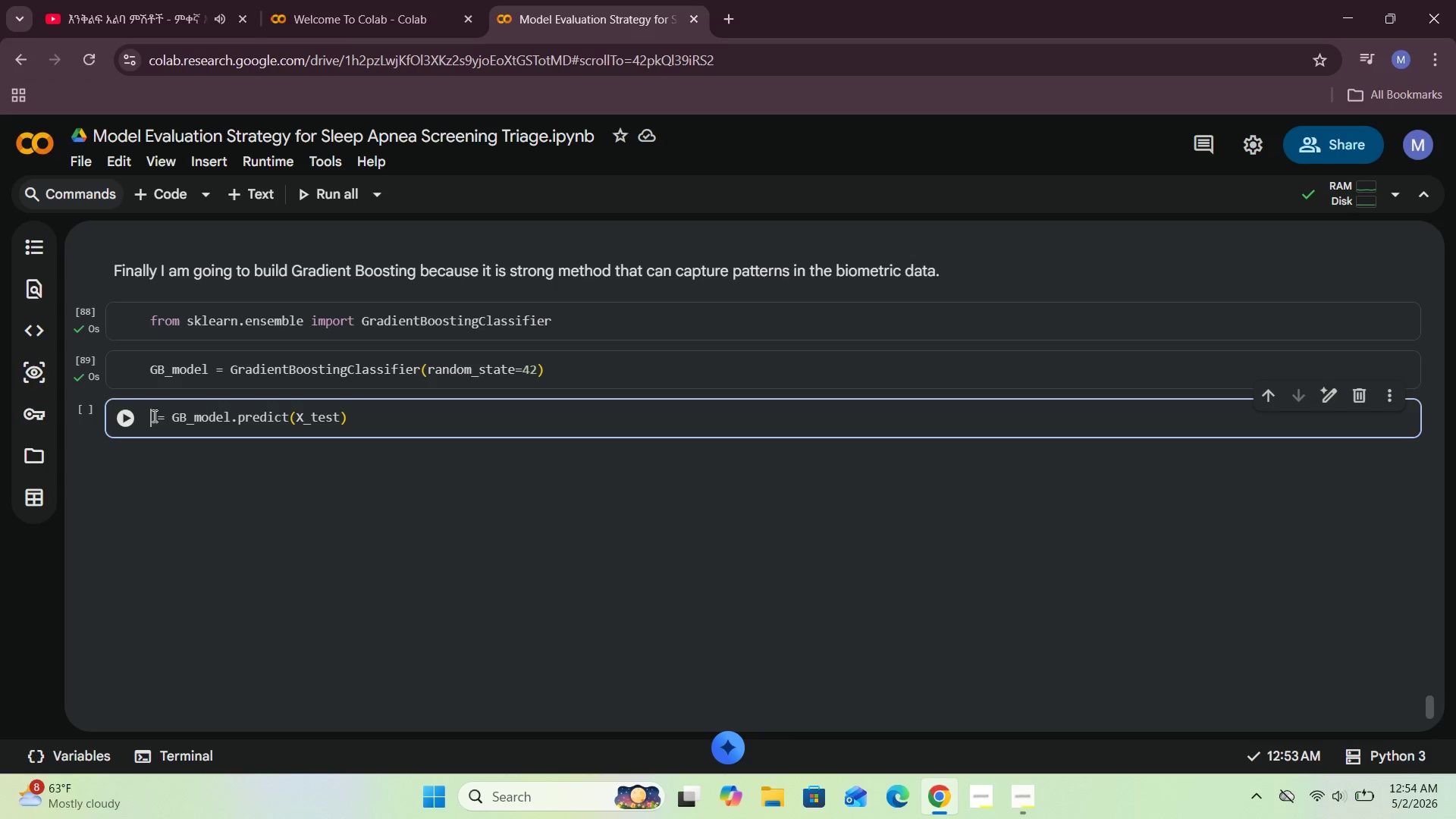 
type(GB_predici)
key(Backspace)
type(tions)
 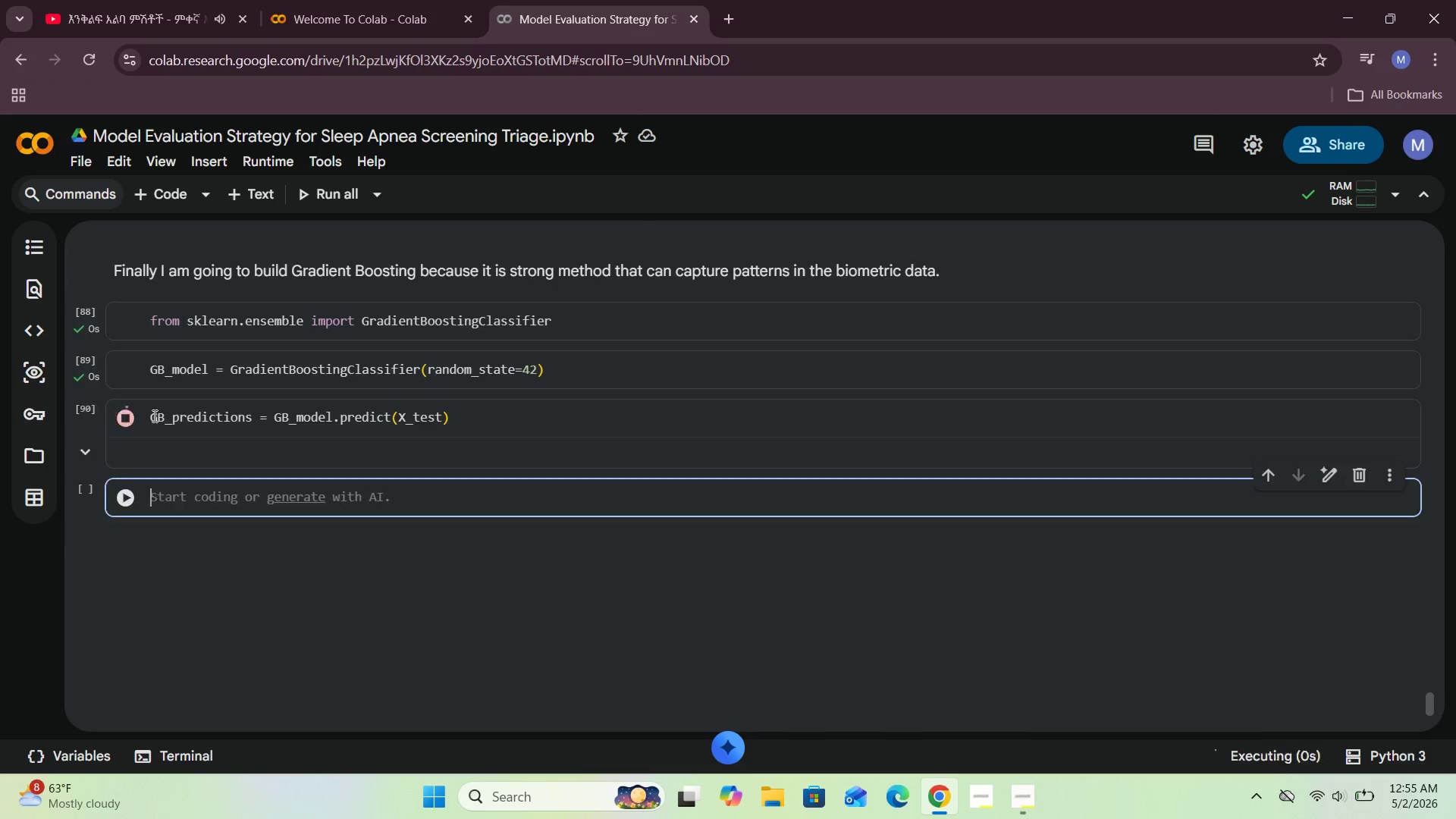 
 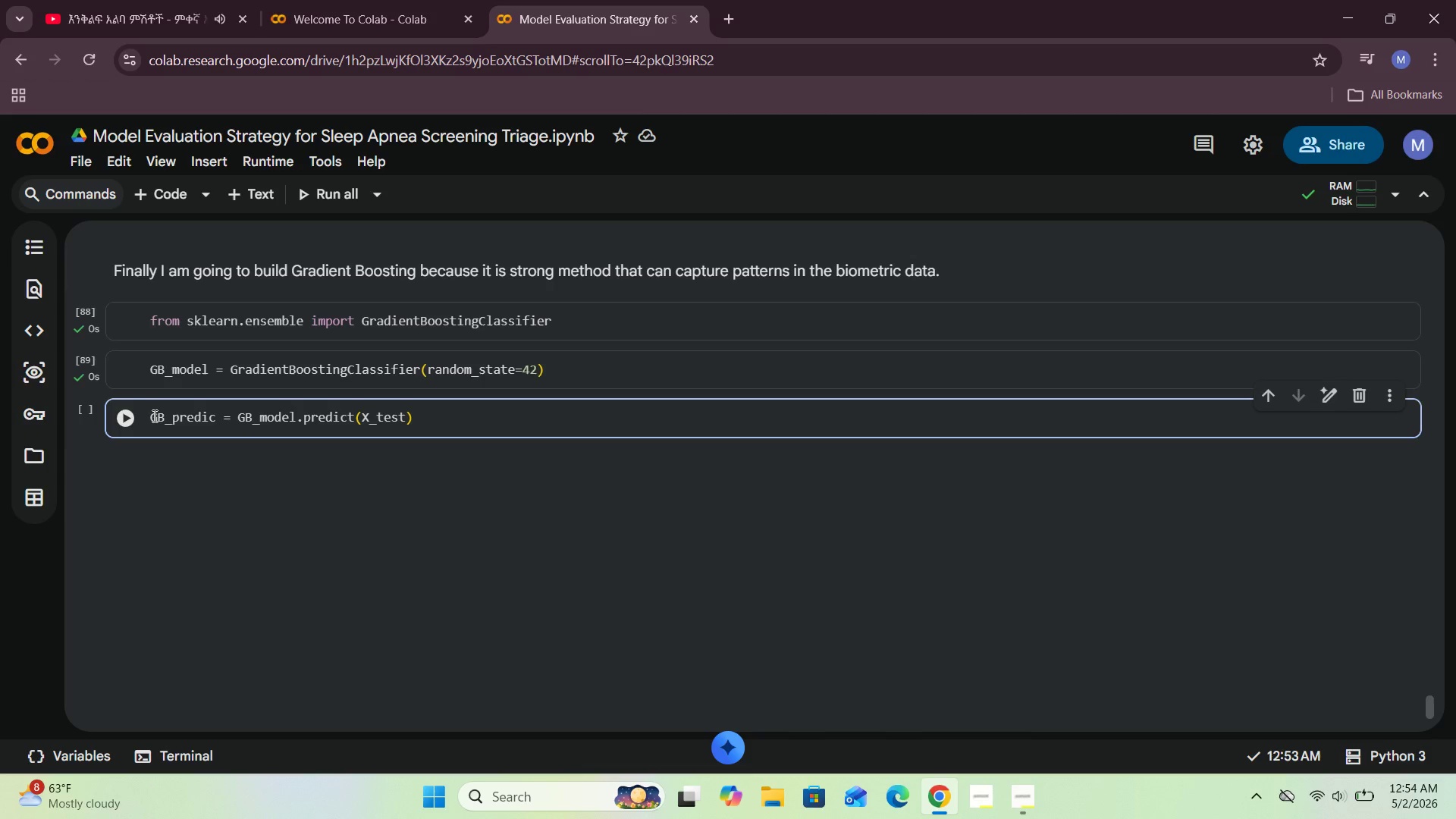 
key(Shift+Enter)
 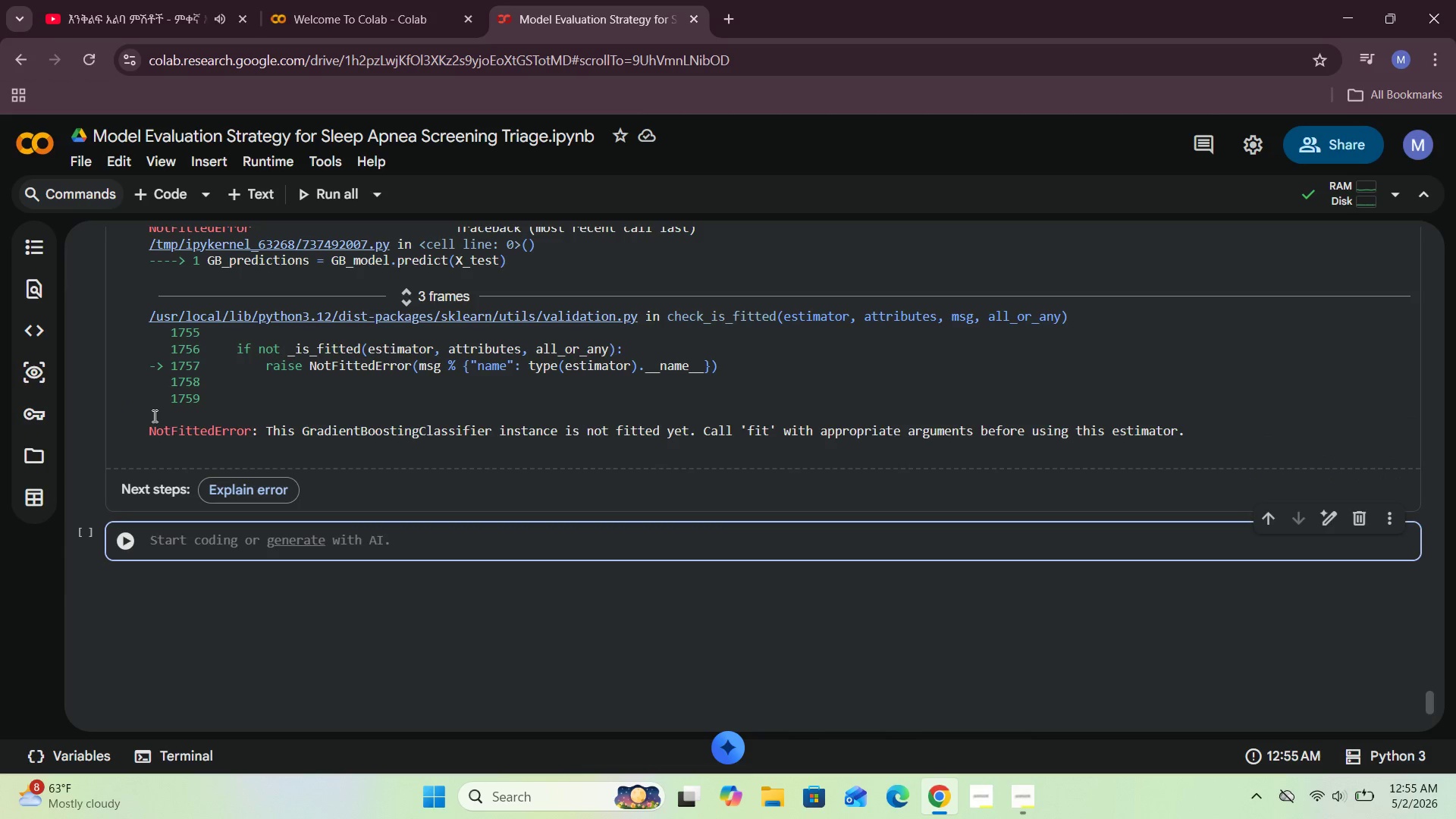 
scroll: coordinate [153, 416], scroll_direction: up, amount: 3.0
 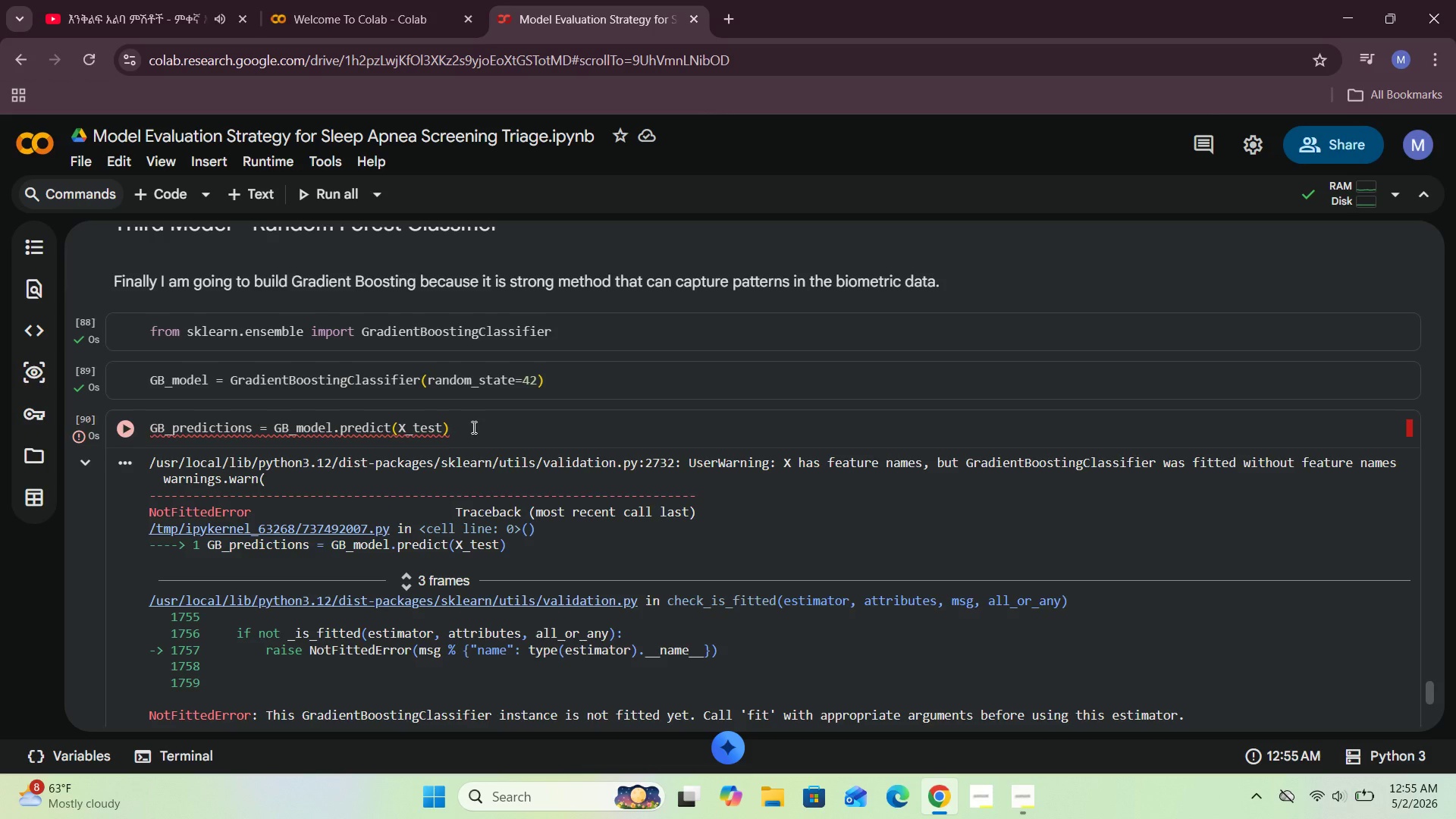 
wait(12.45)
 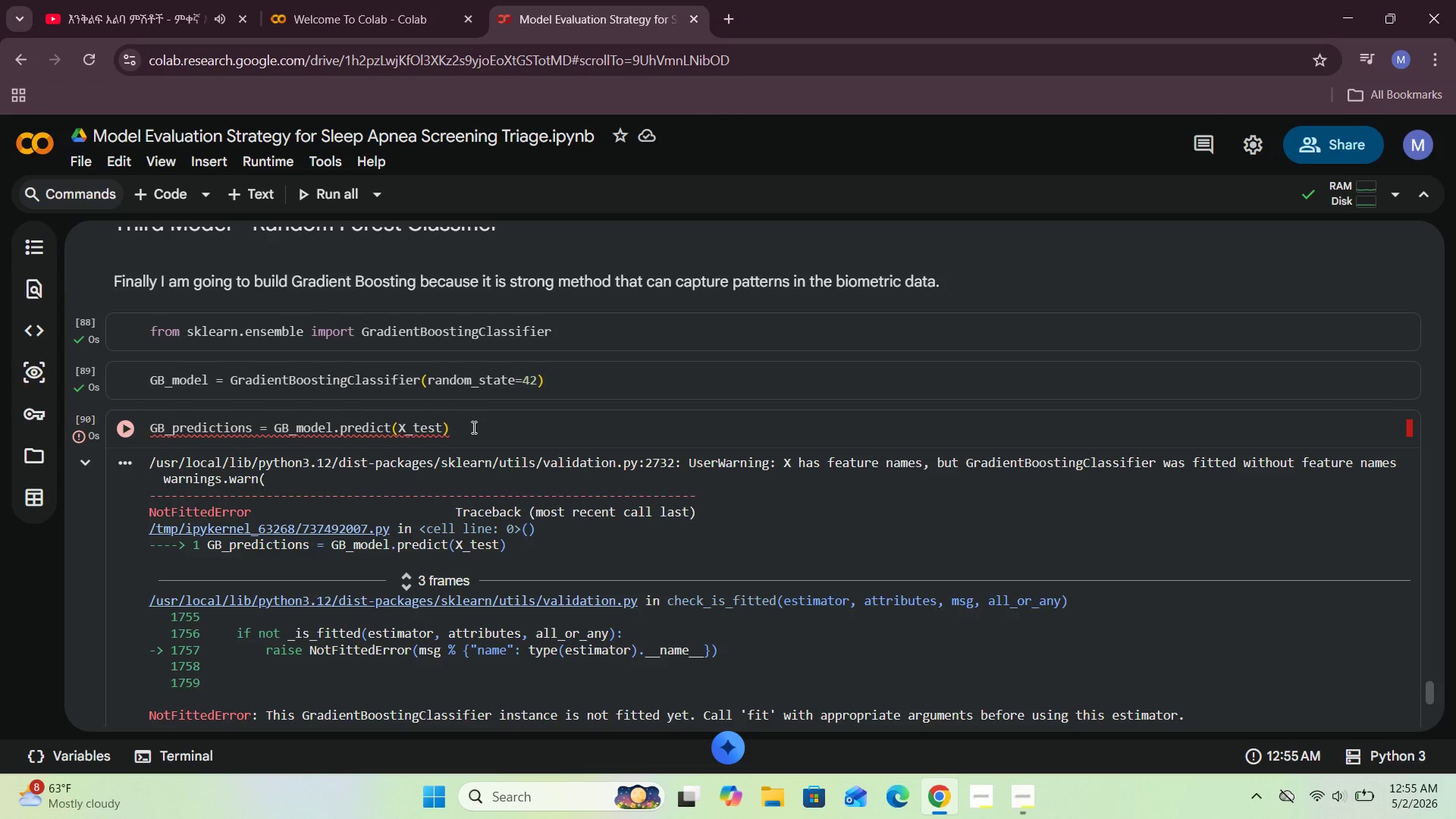 
left_click([566, 332])
 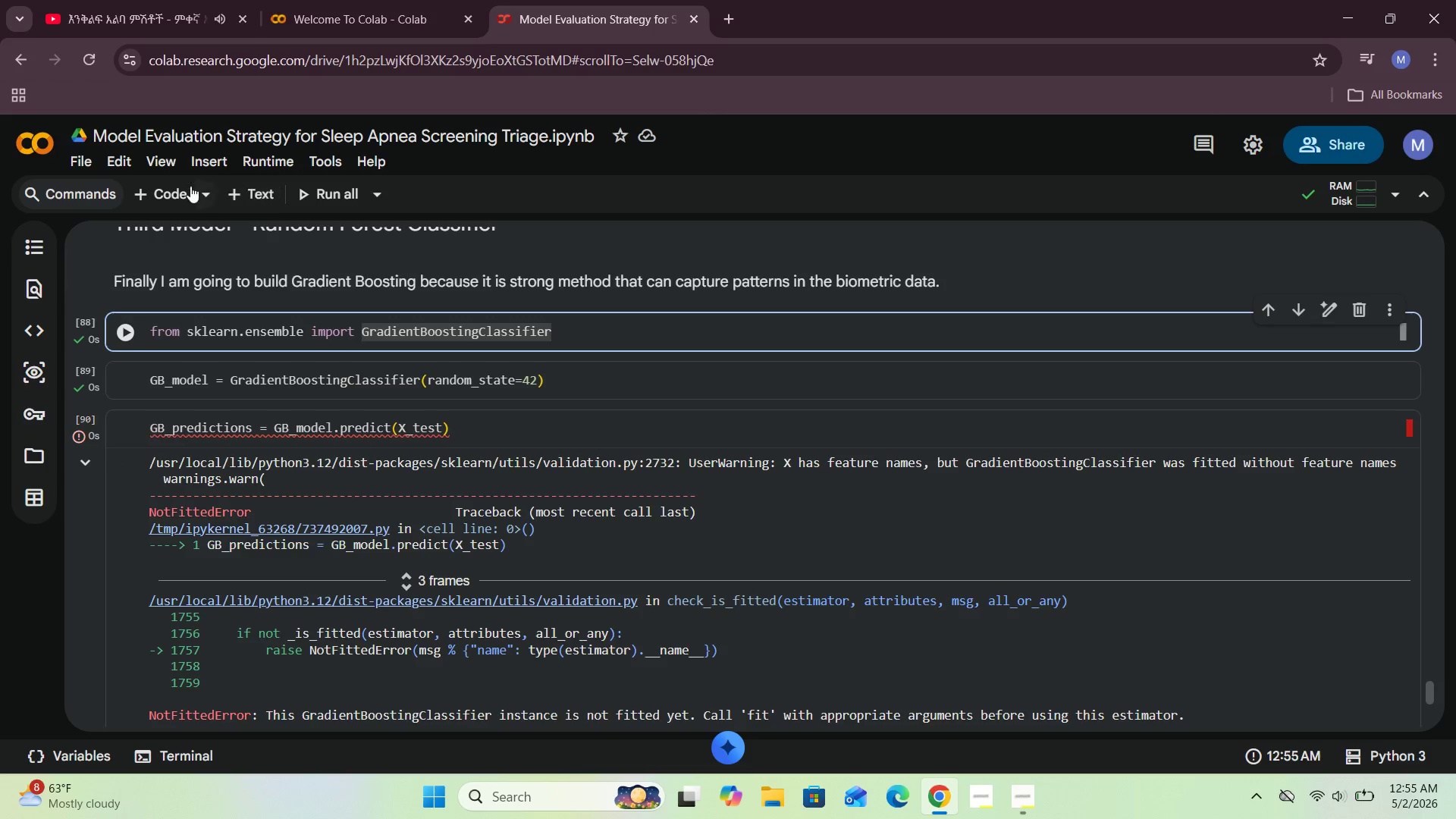 
left_click_drag(start_coordinate=[165, 187], to_coordinate=[146, 140])
 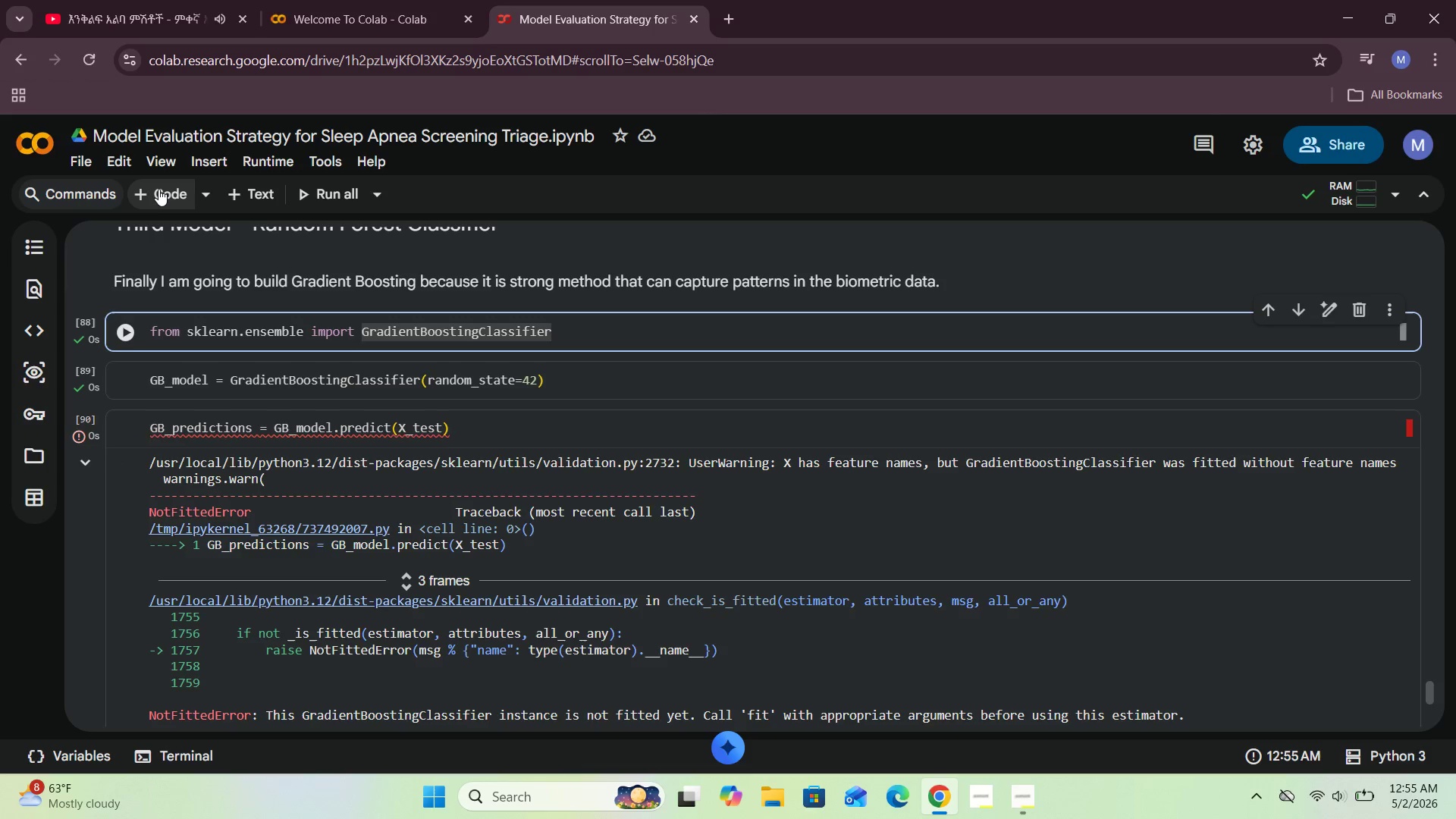 
left_click([158, 189])
 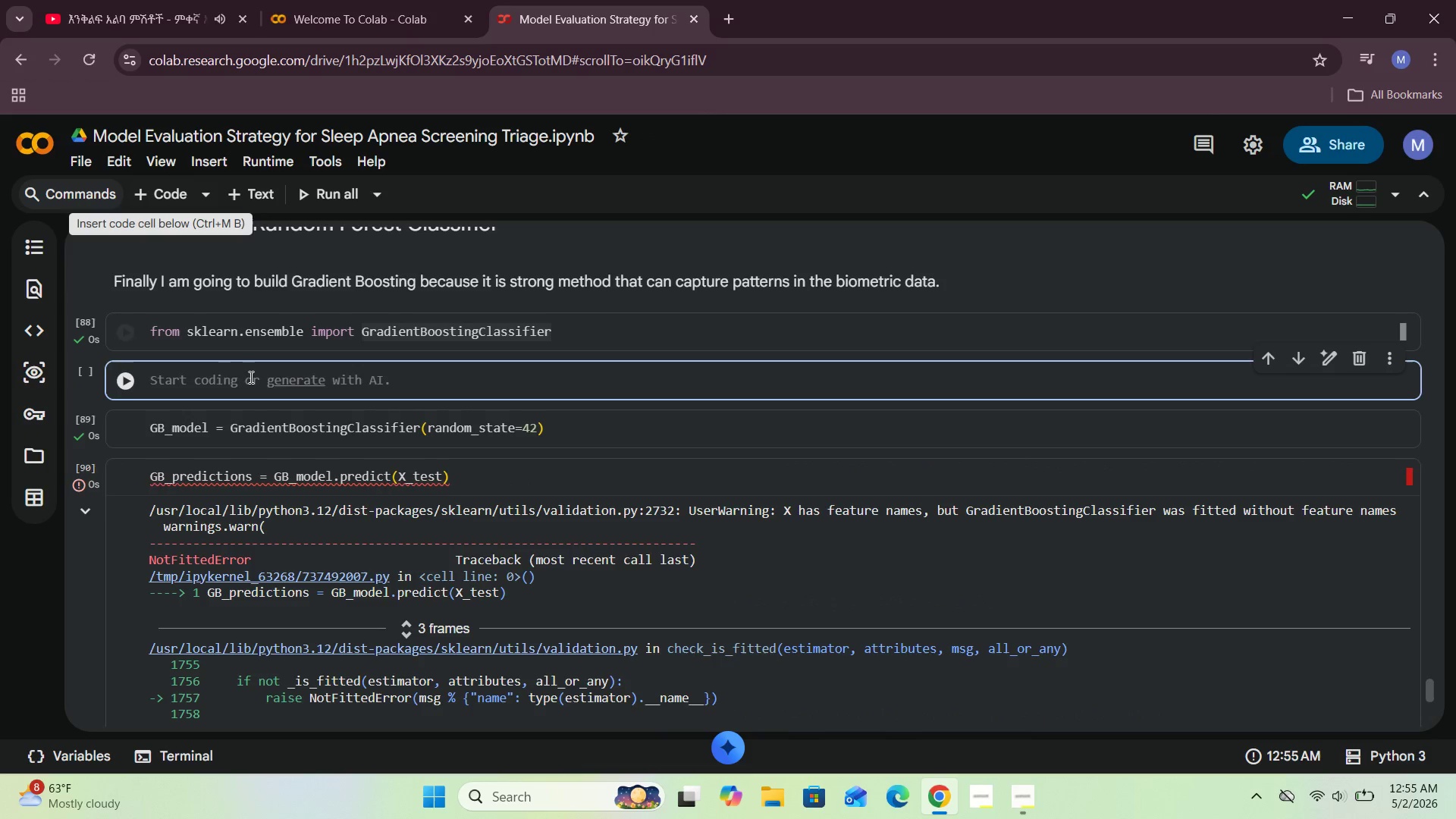 
left_click([202, 382])
 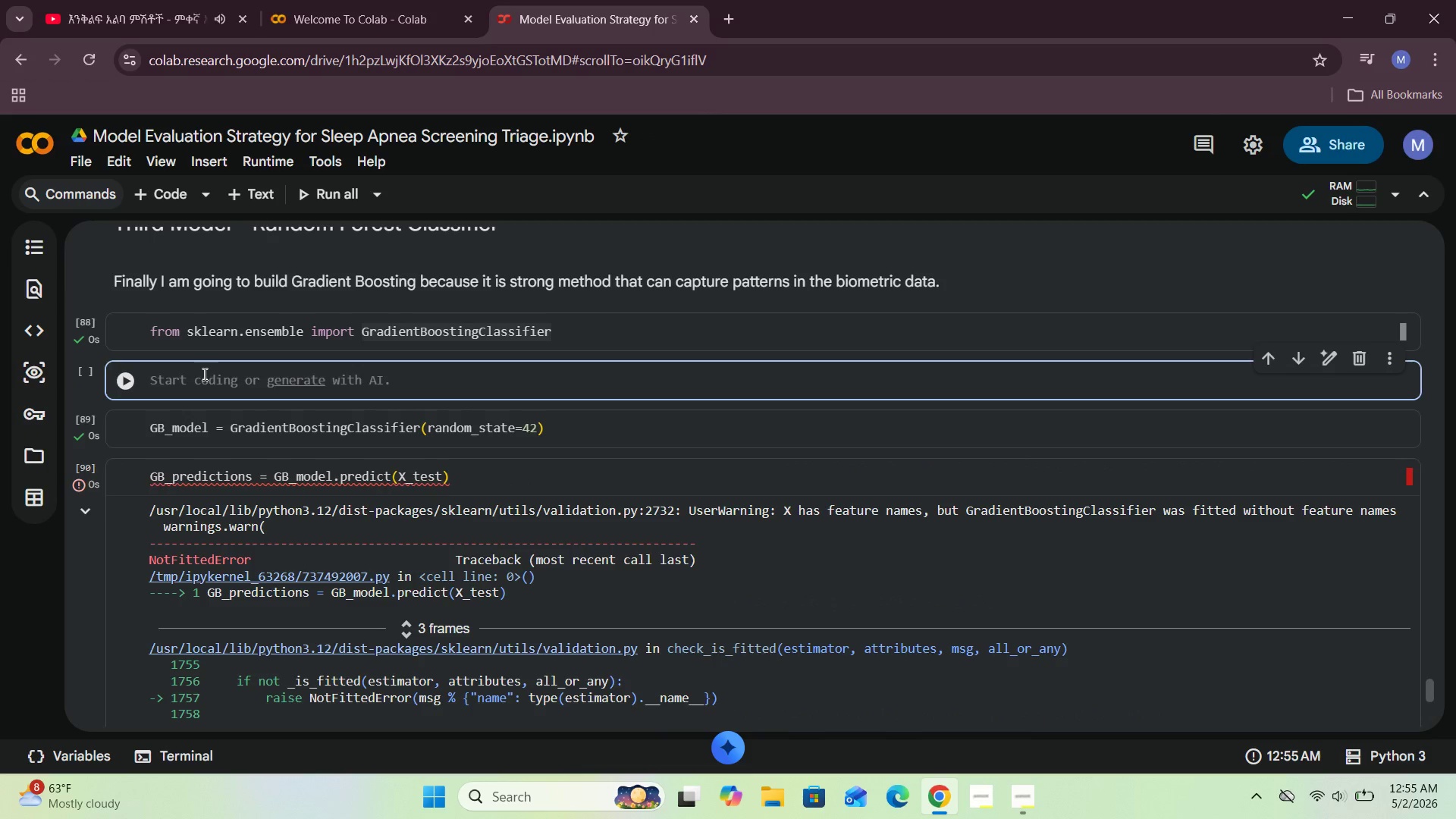 
type(GB_model.fit(X_train, y_train)
 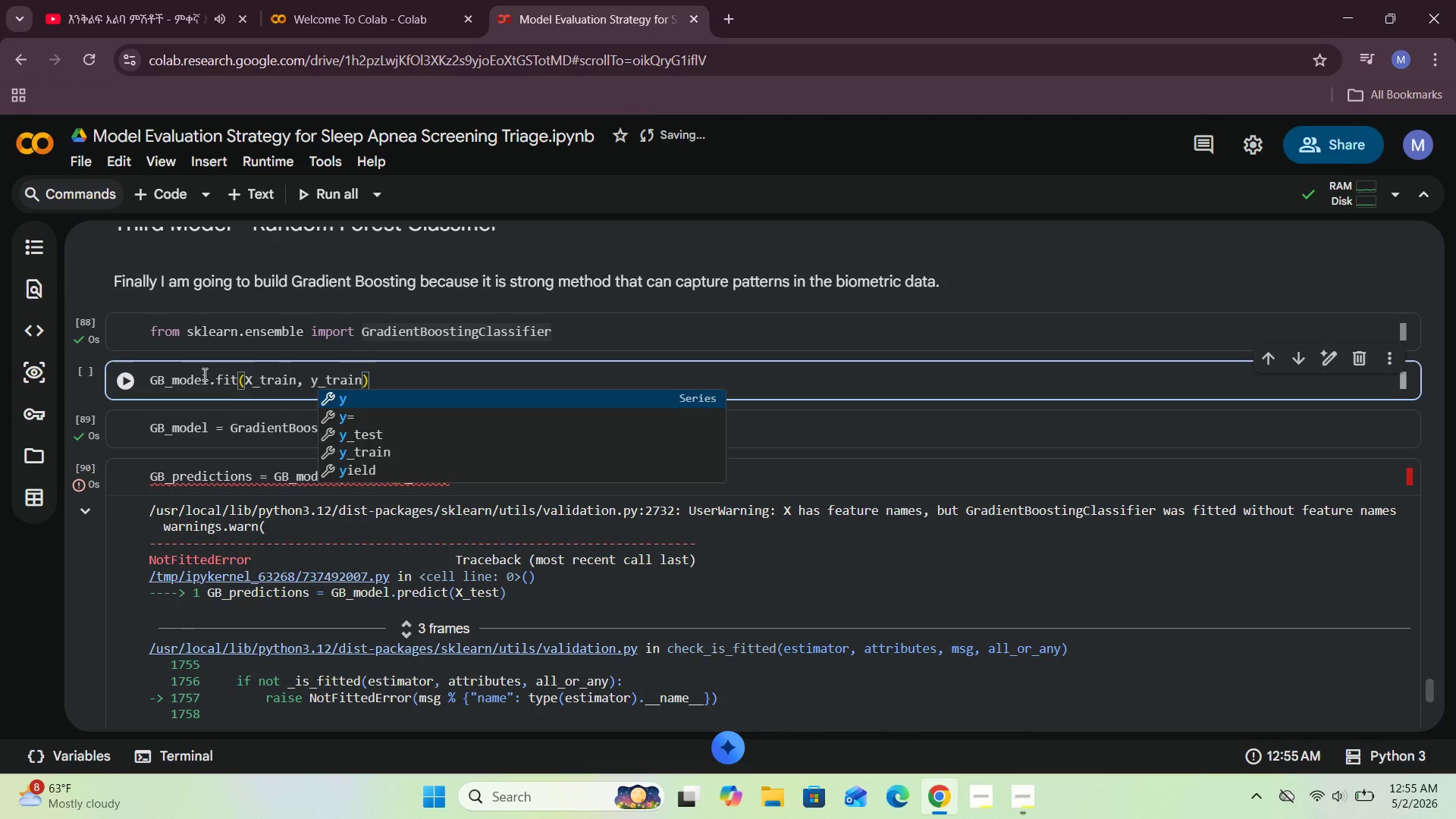 
key(Shift+ShiftRight)
 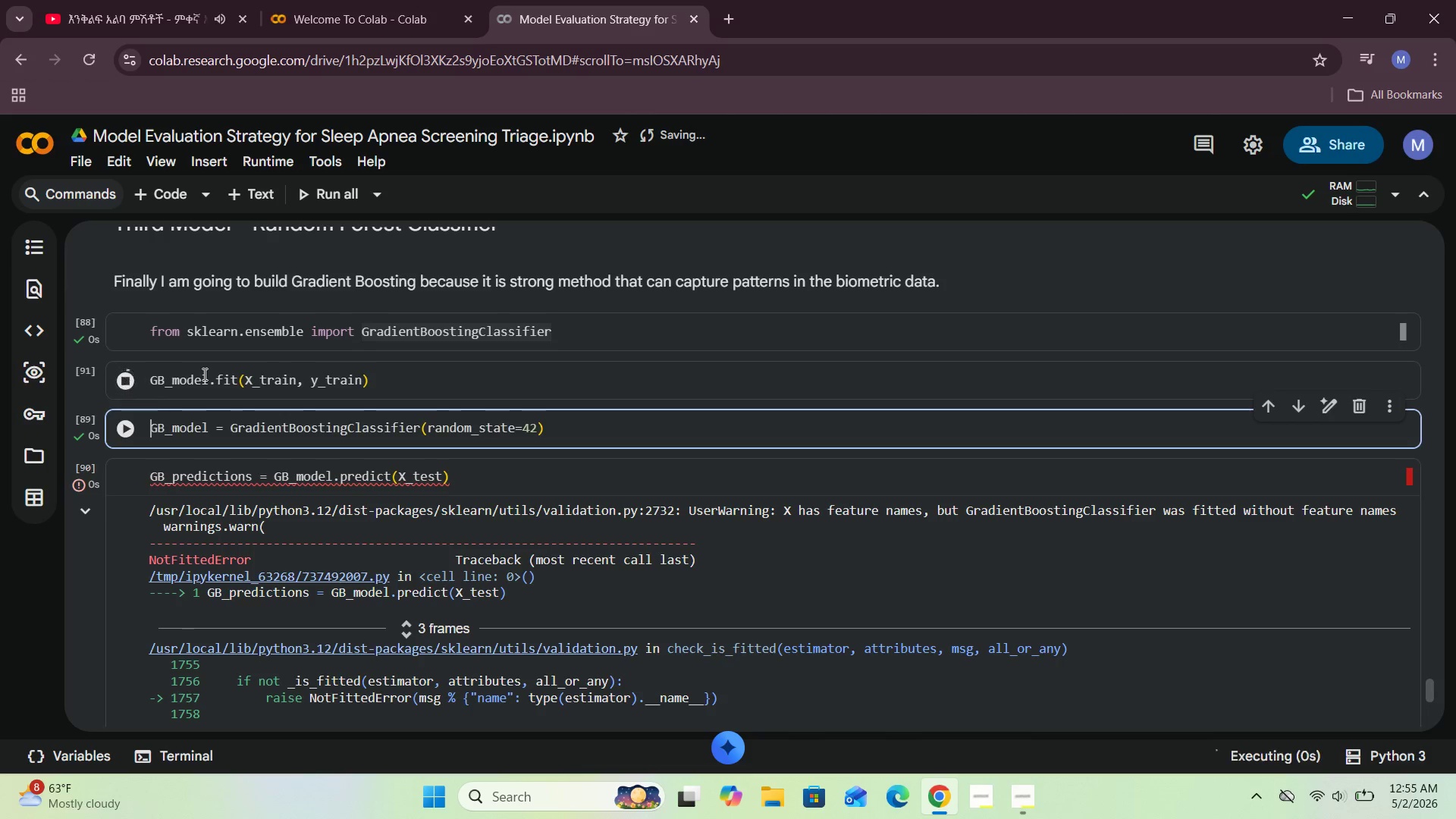 
key(Shift+Enter)
 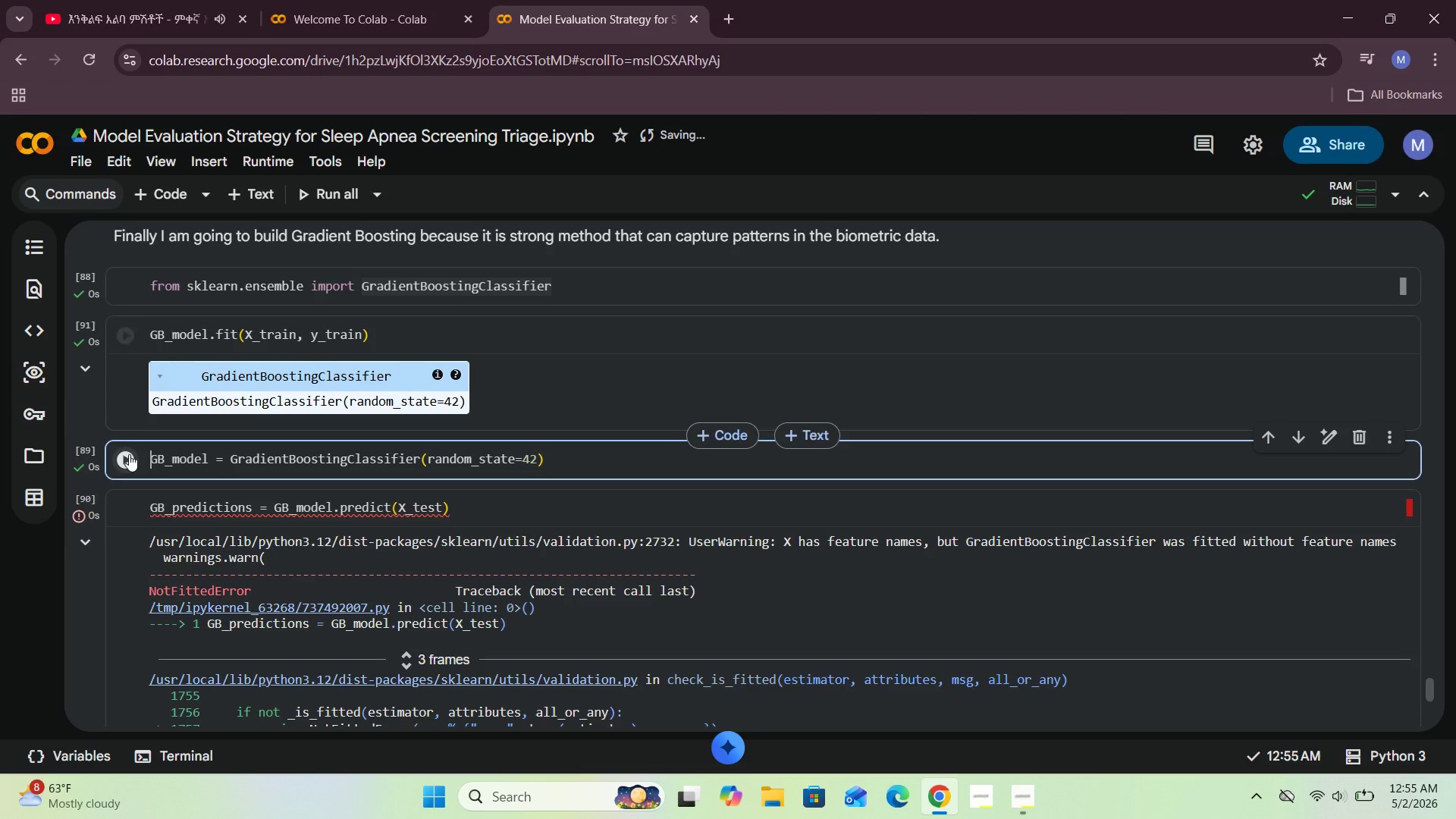 
left_click([129, 455])
 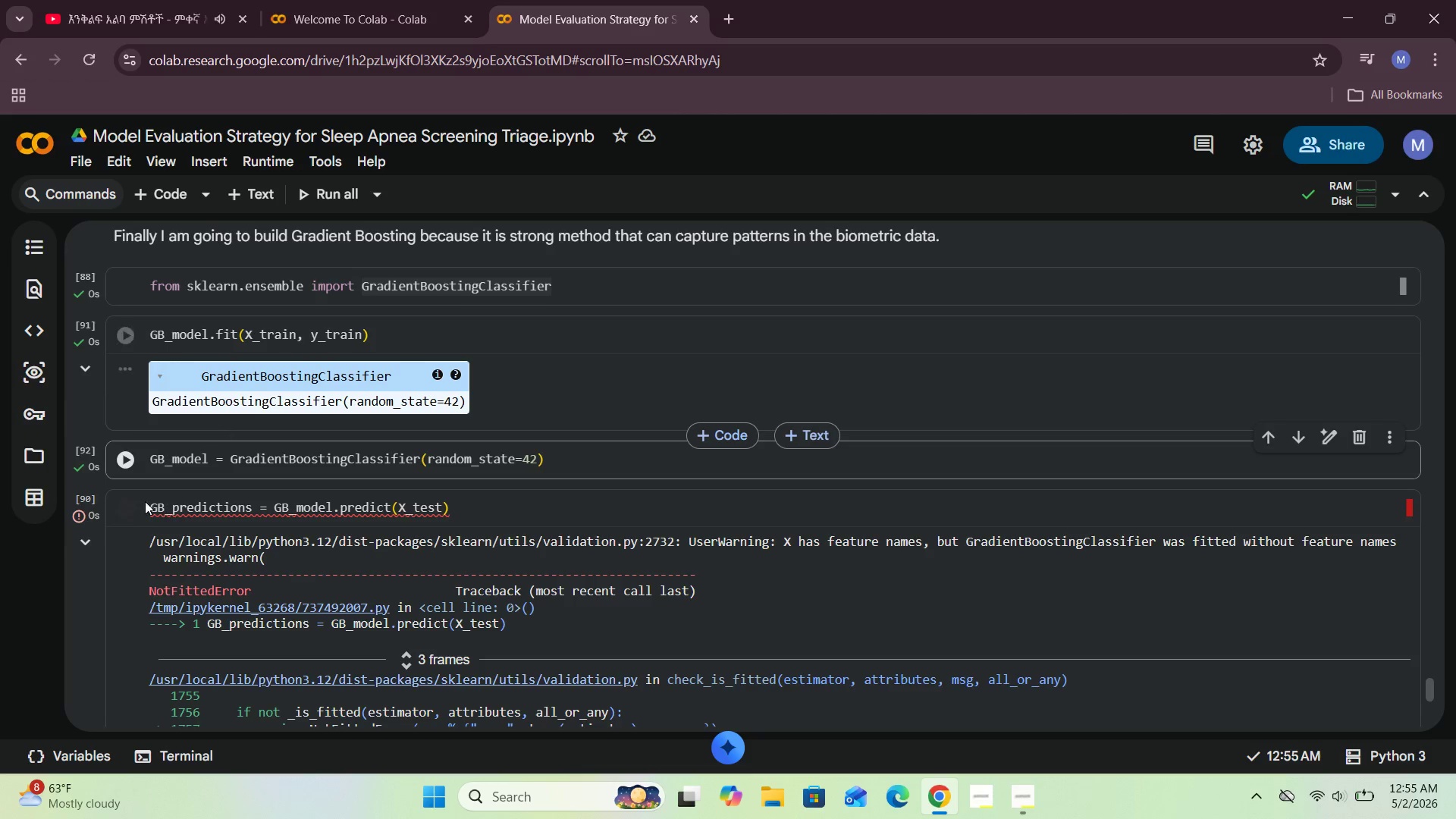 
left_click([113, 517])
 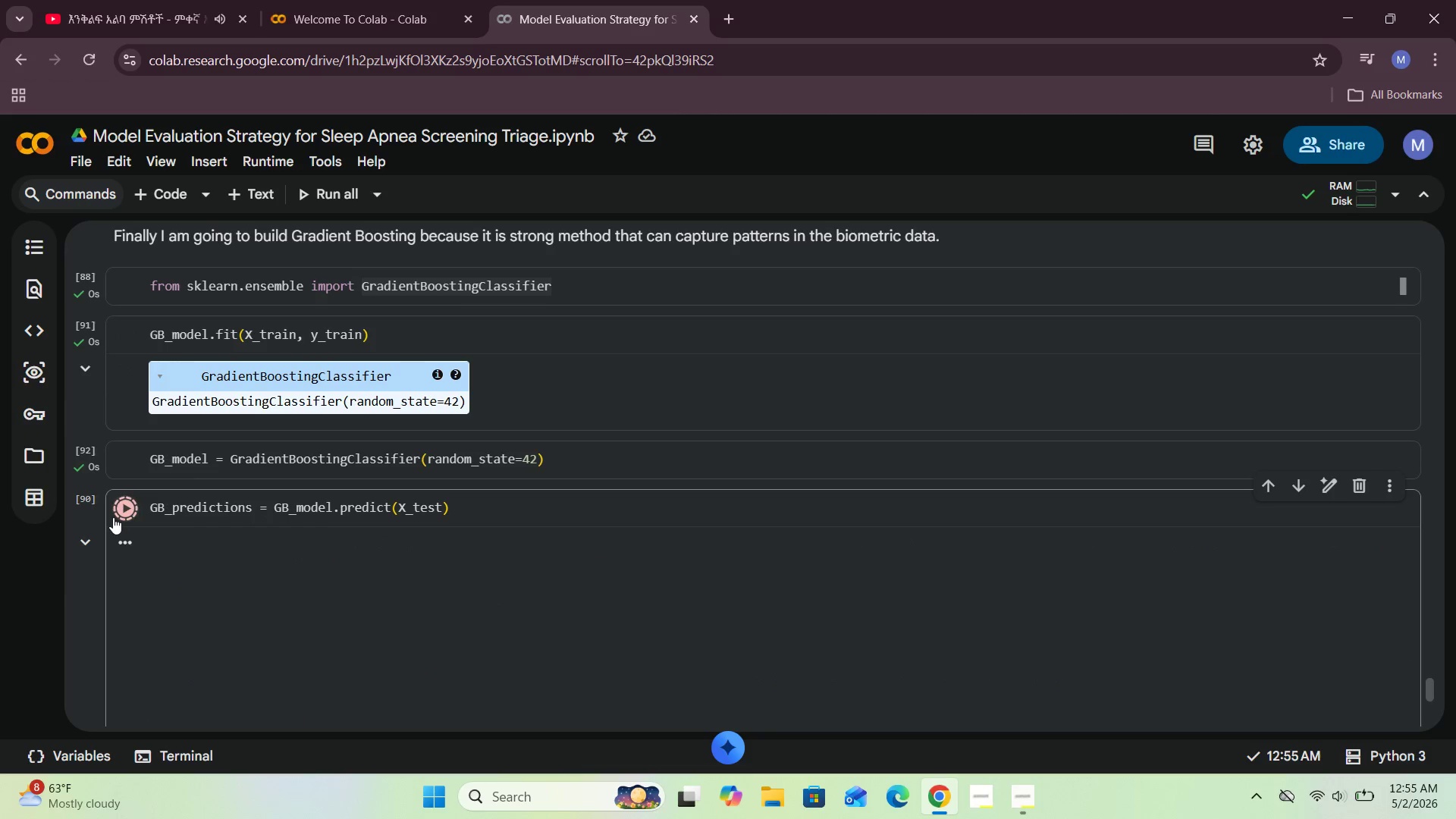 
mouse_move([224, 510])
 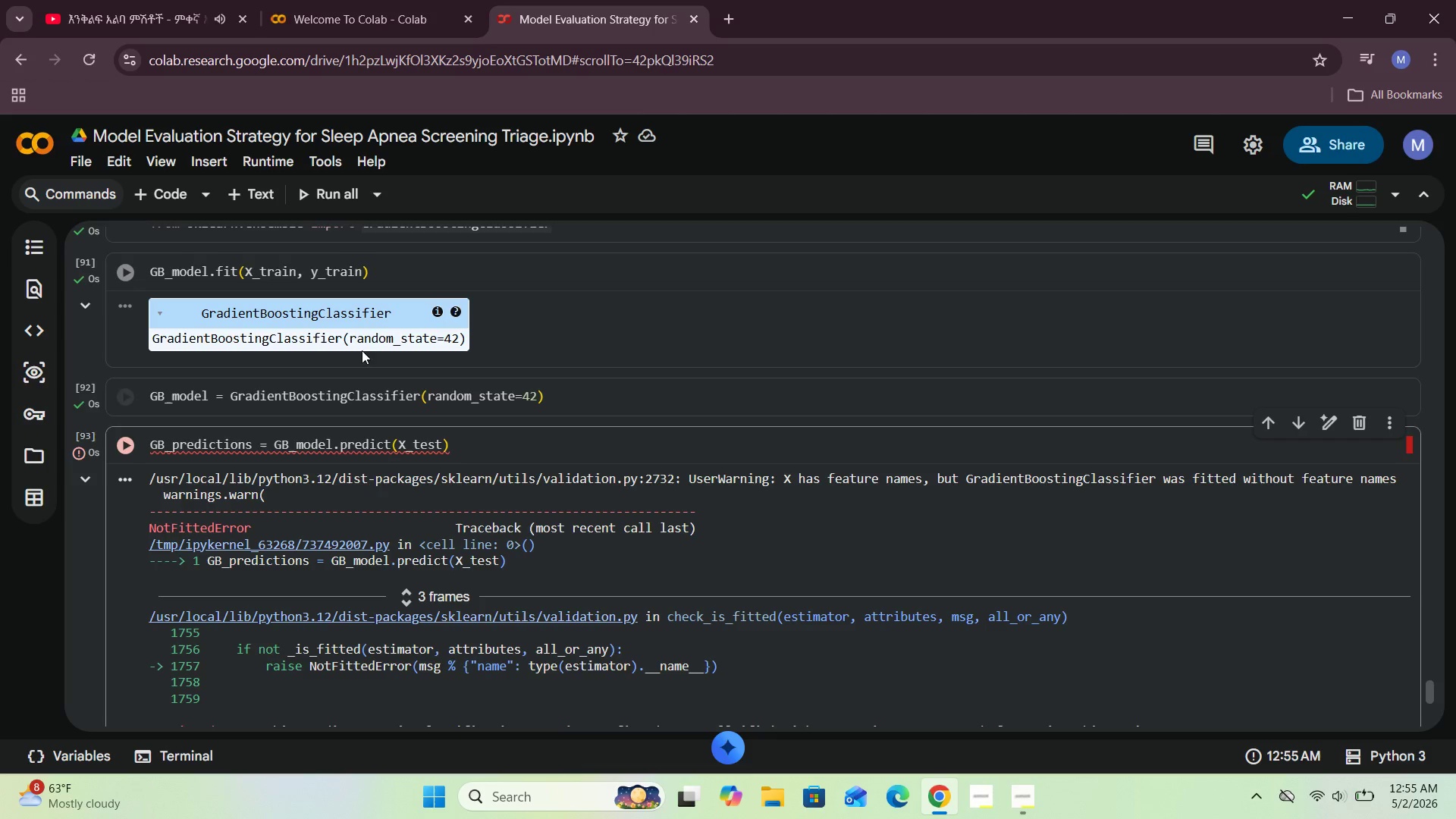 
left_click([465, 274])
 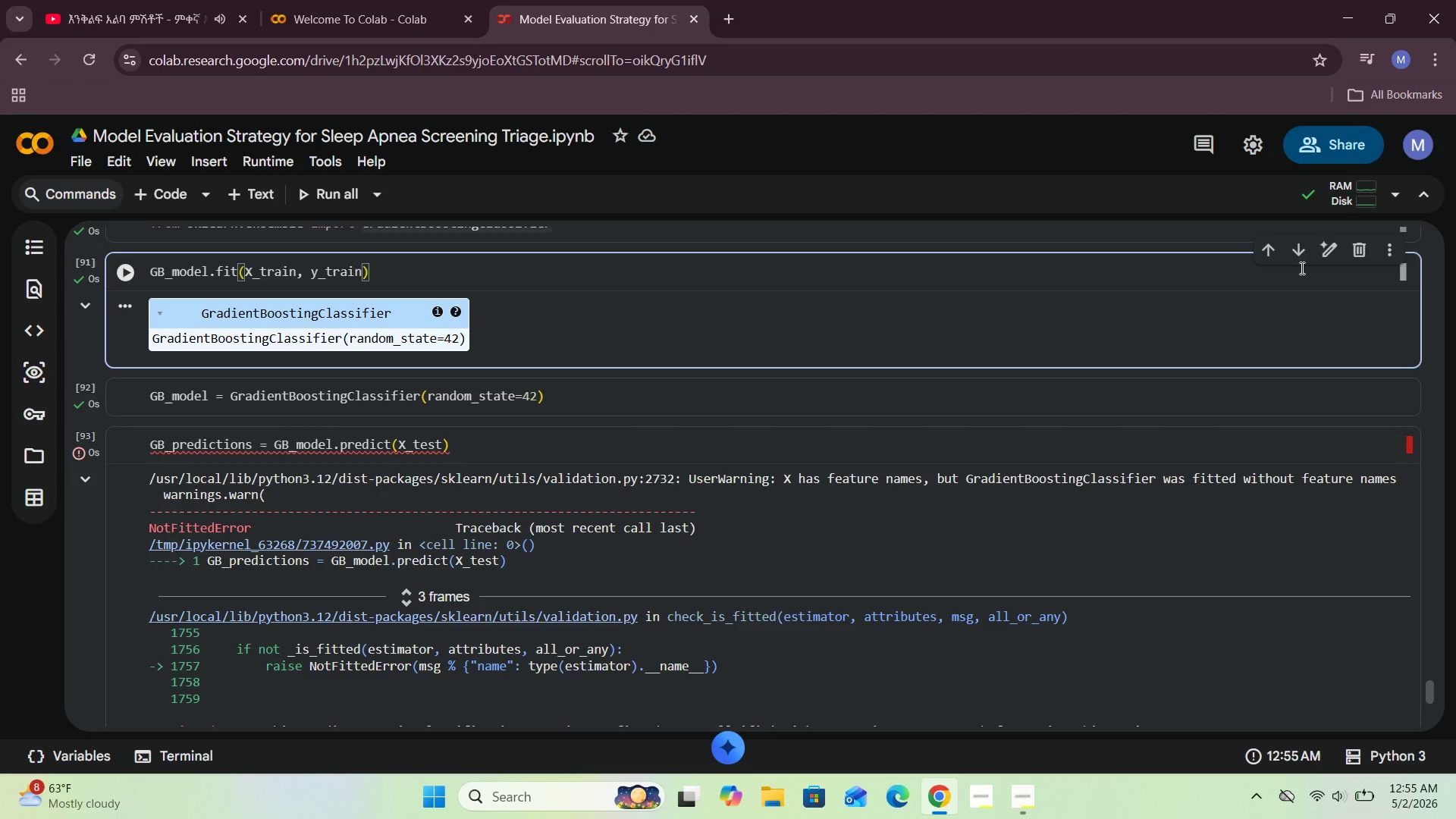 
left_click([1298, 259])
 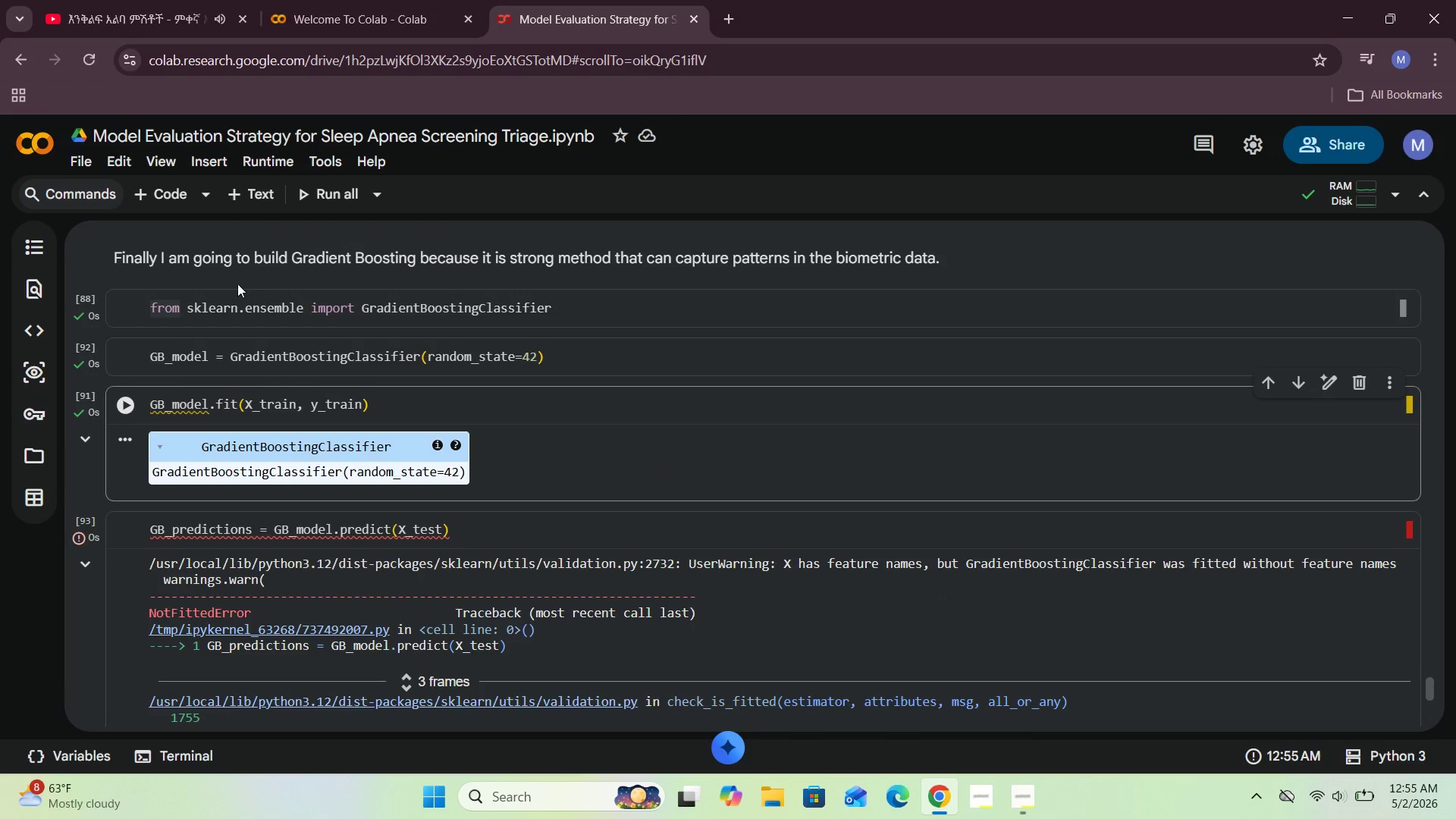 
left_click([129, 352])
 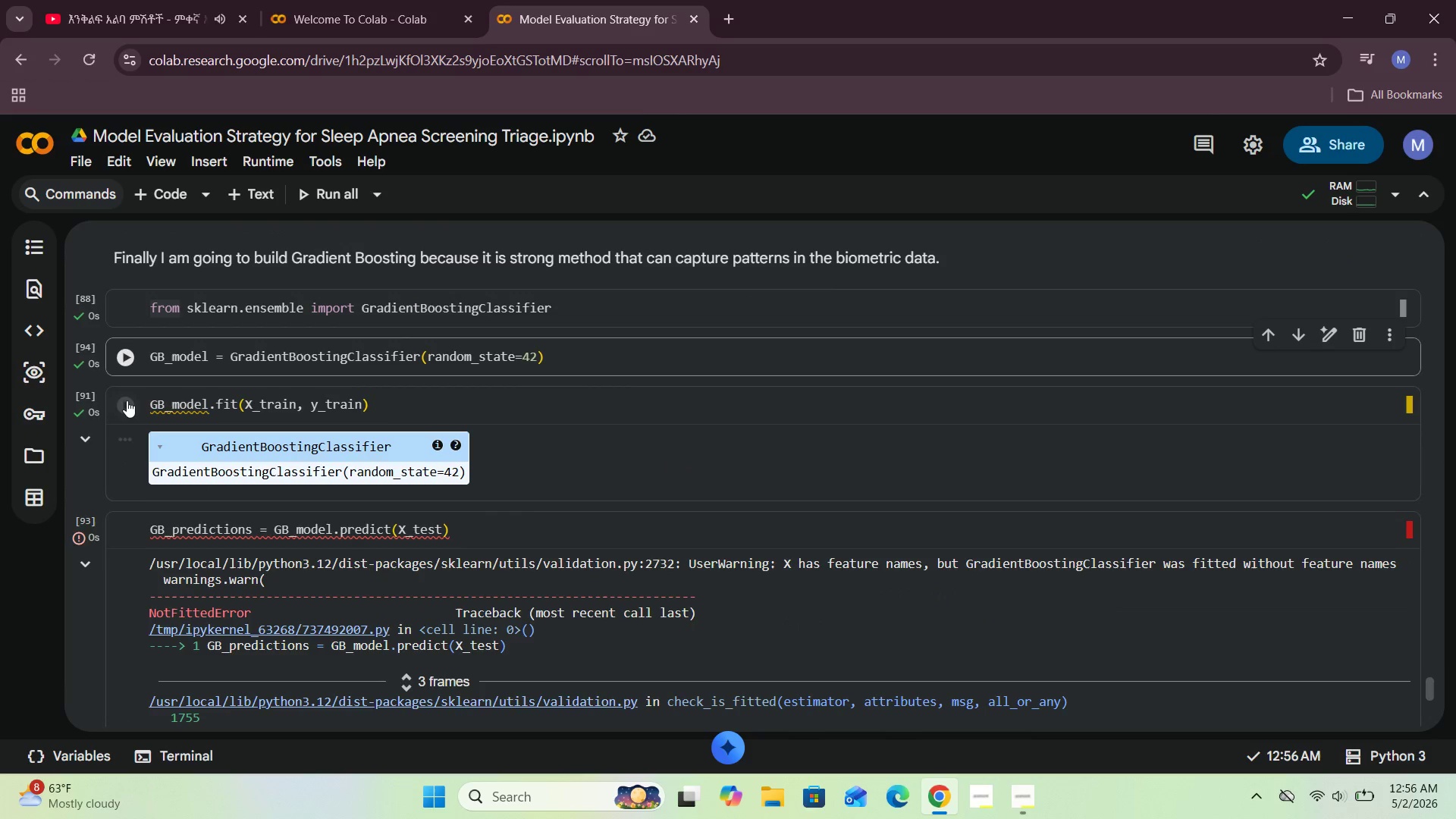 
left_click([123, 411])
 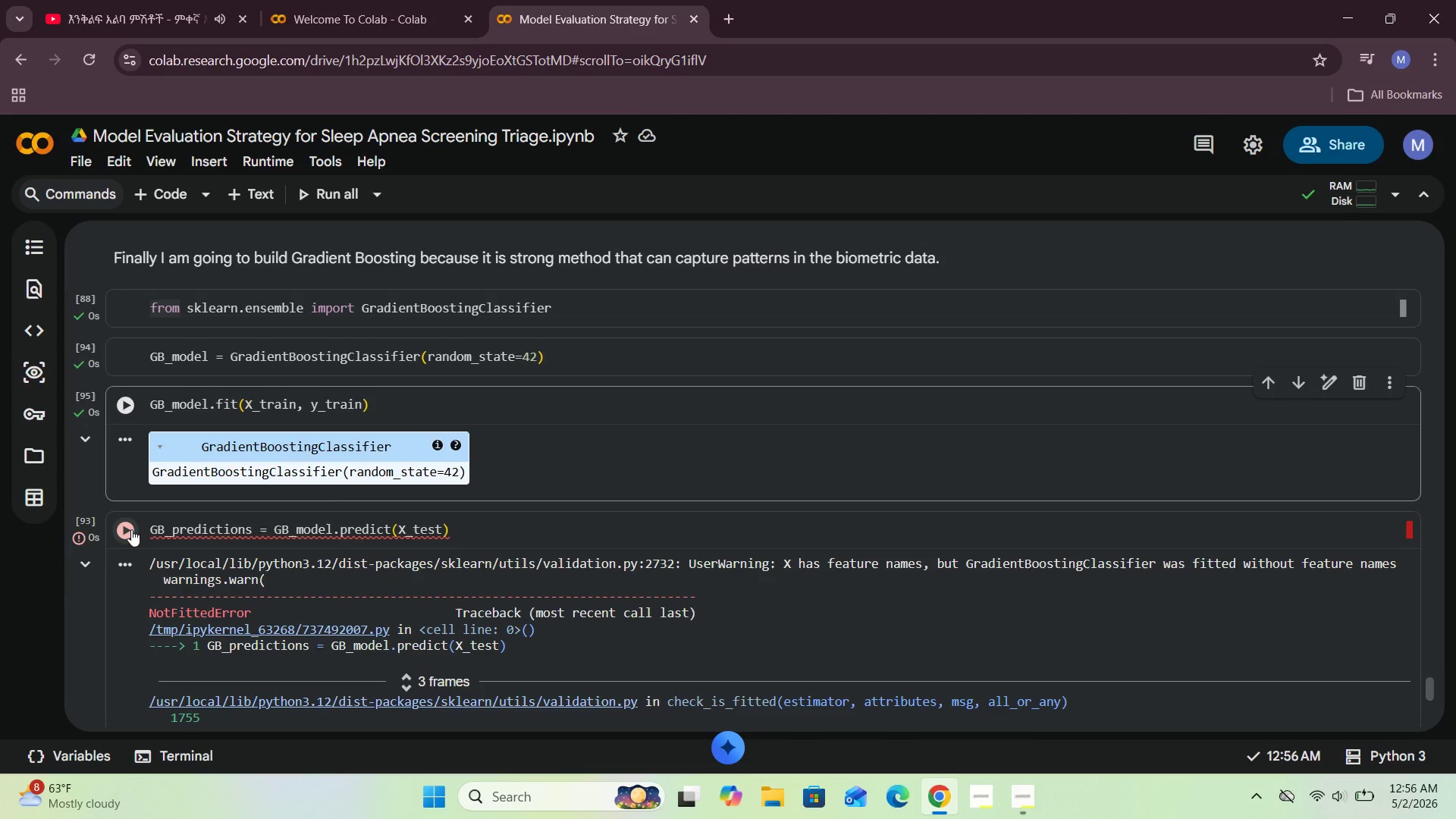 
left_click([130, 530])
 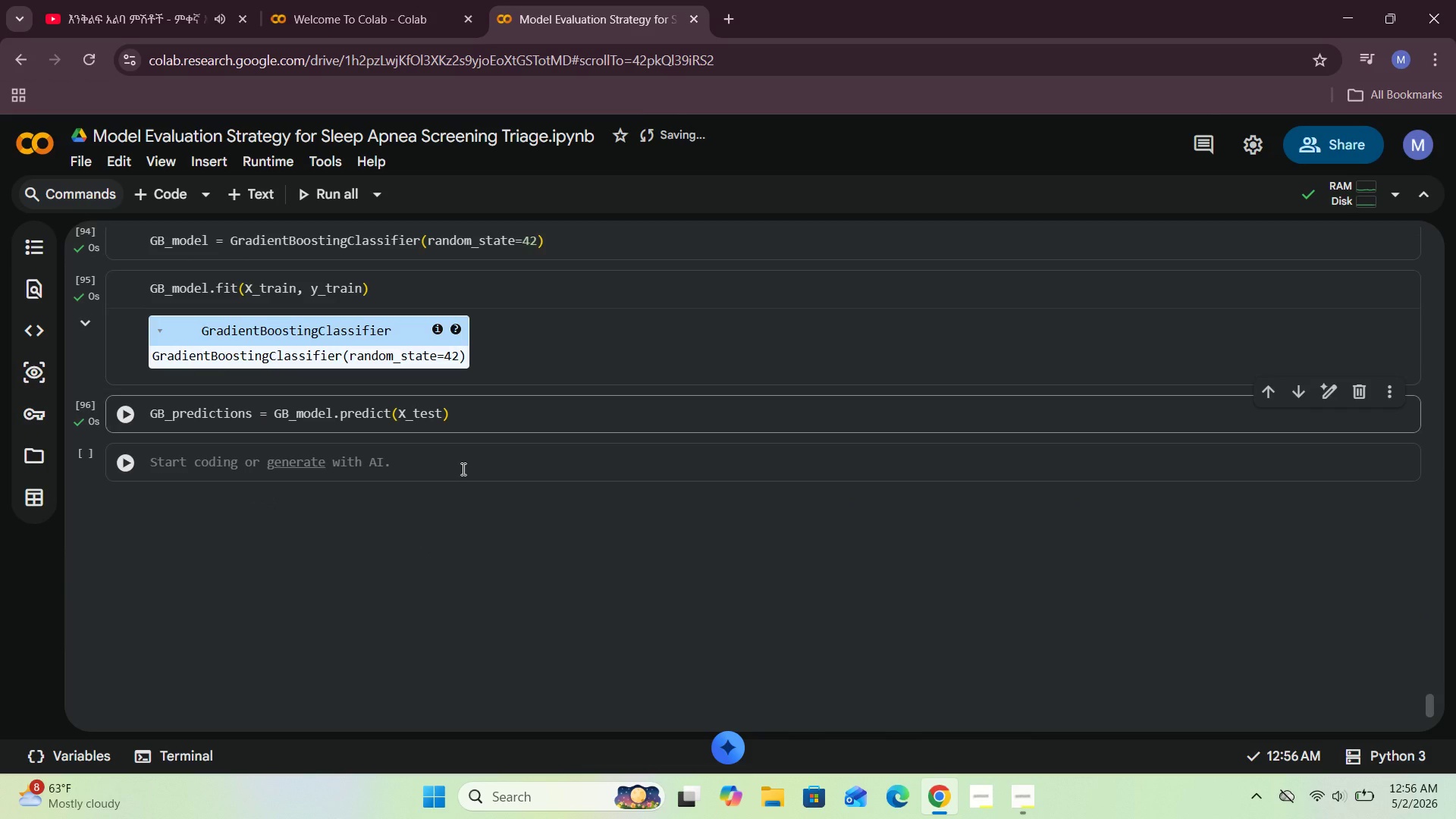 
wait(7.47)
 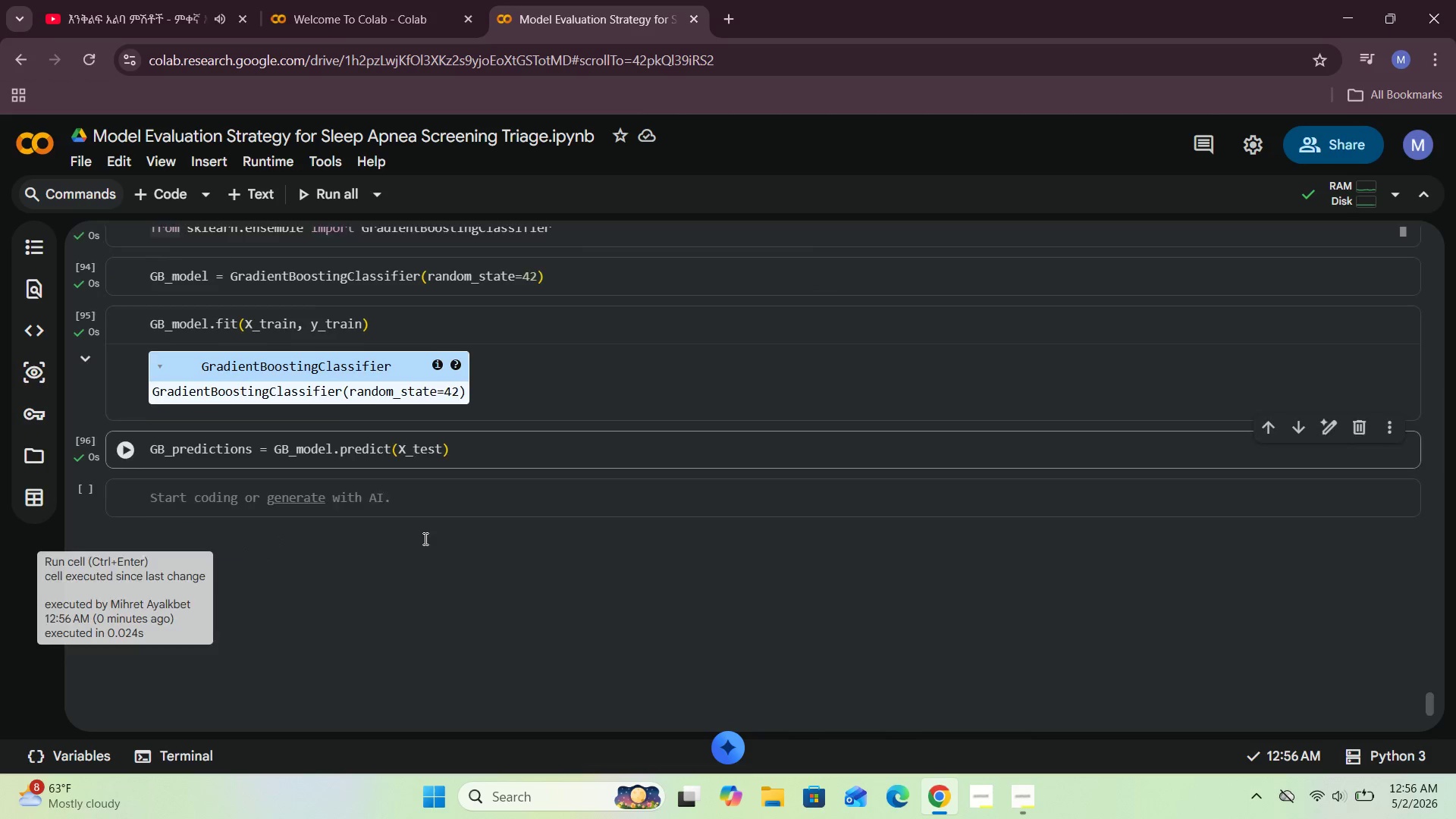 
left_click([180, 457])
 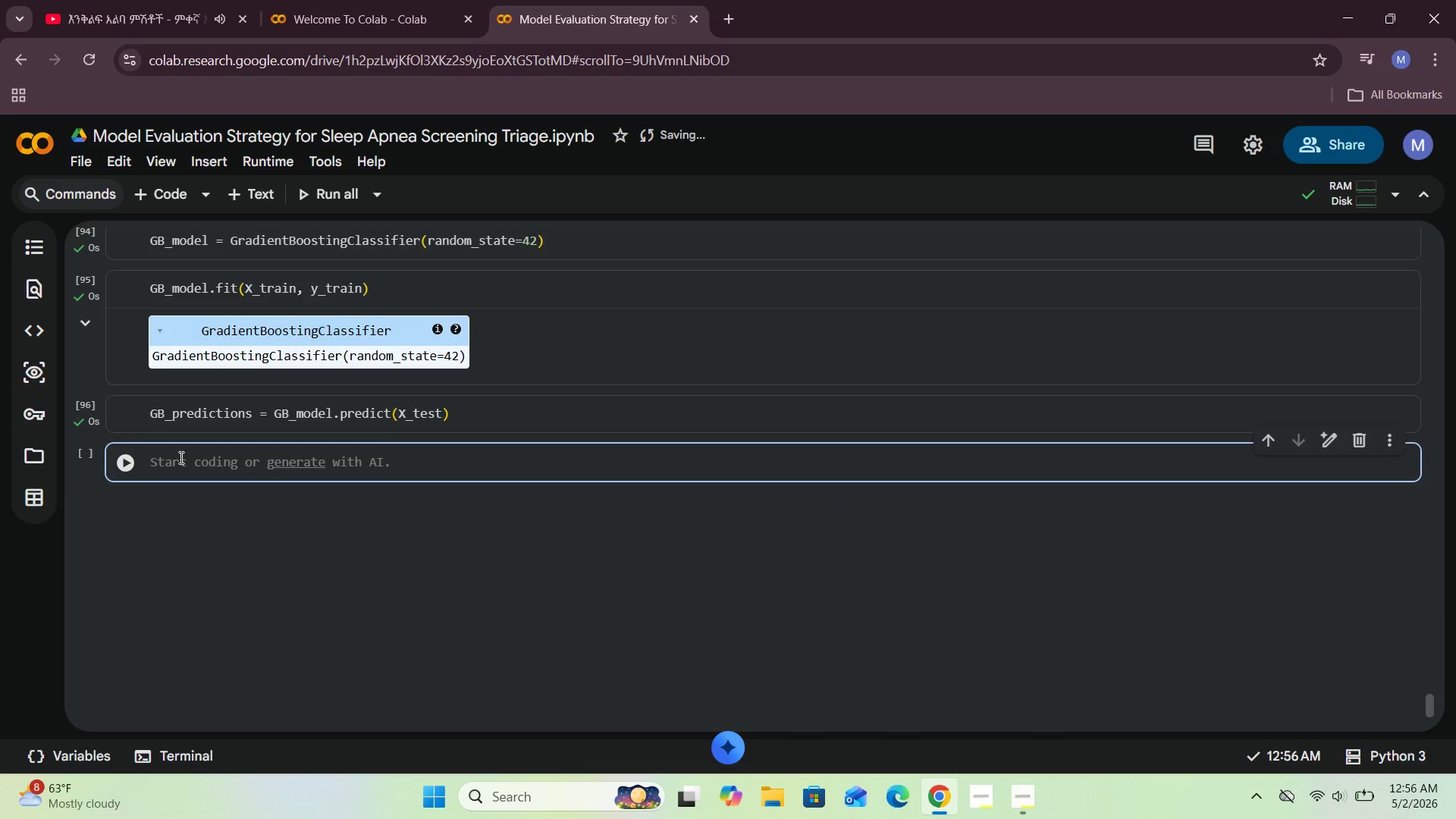 
key(CapsLock)
 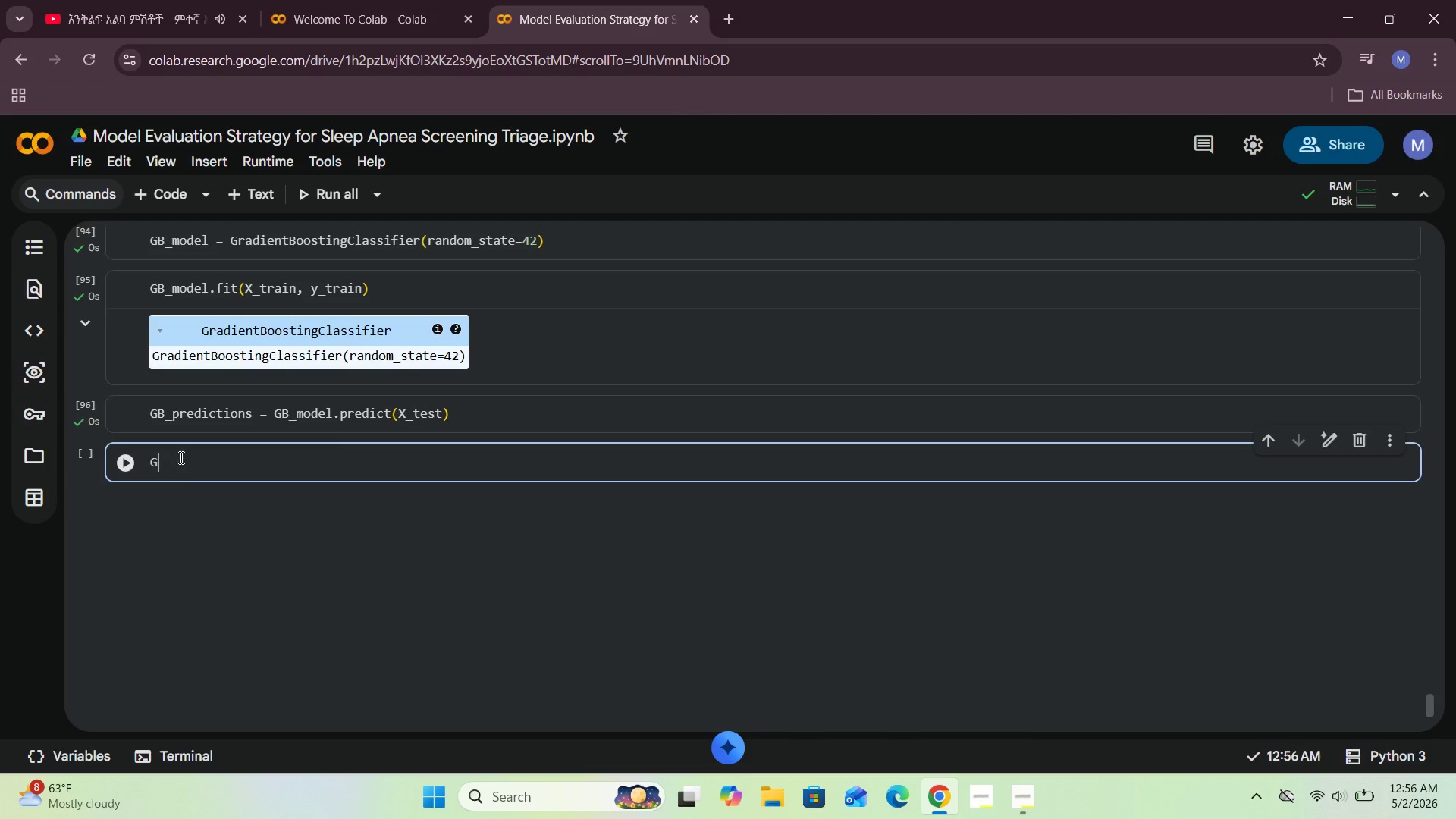 
key(G)
 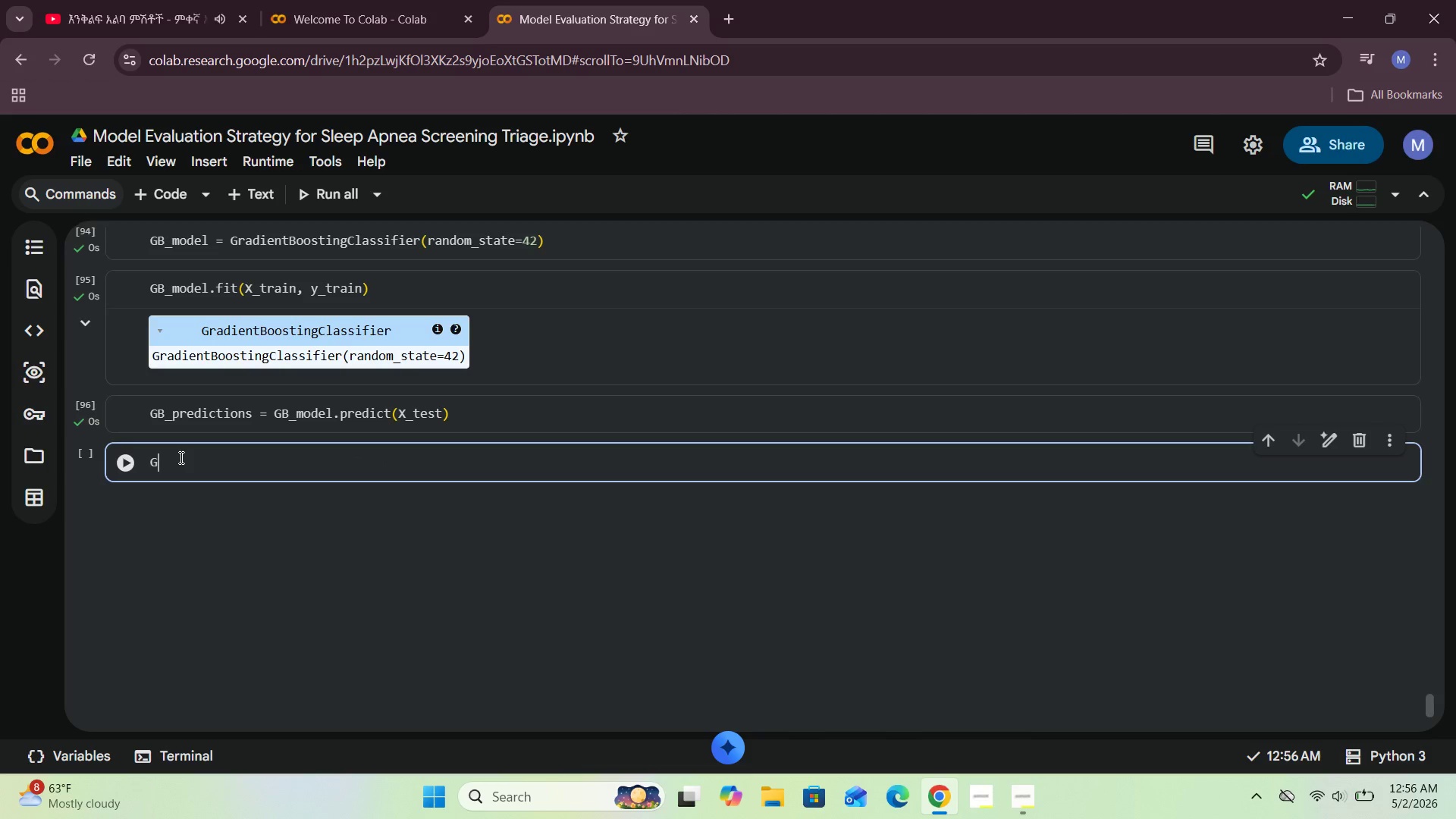 
key(CapsLock)
 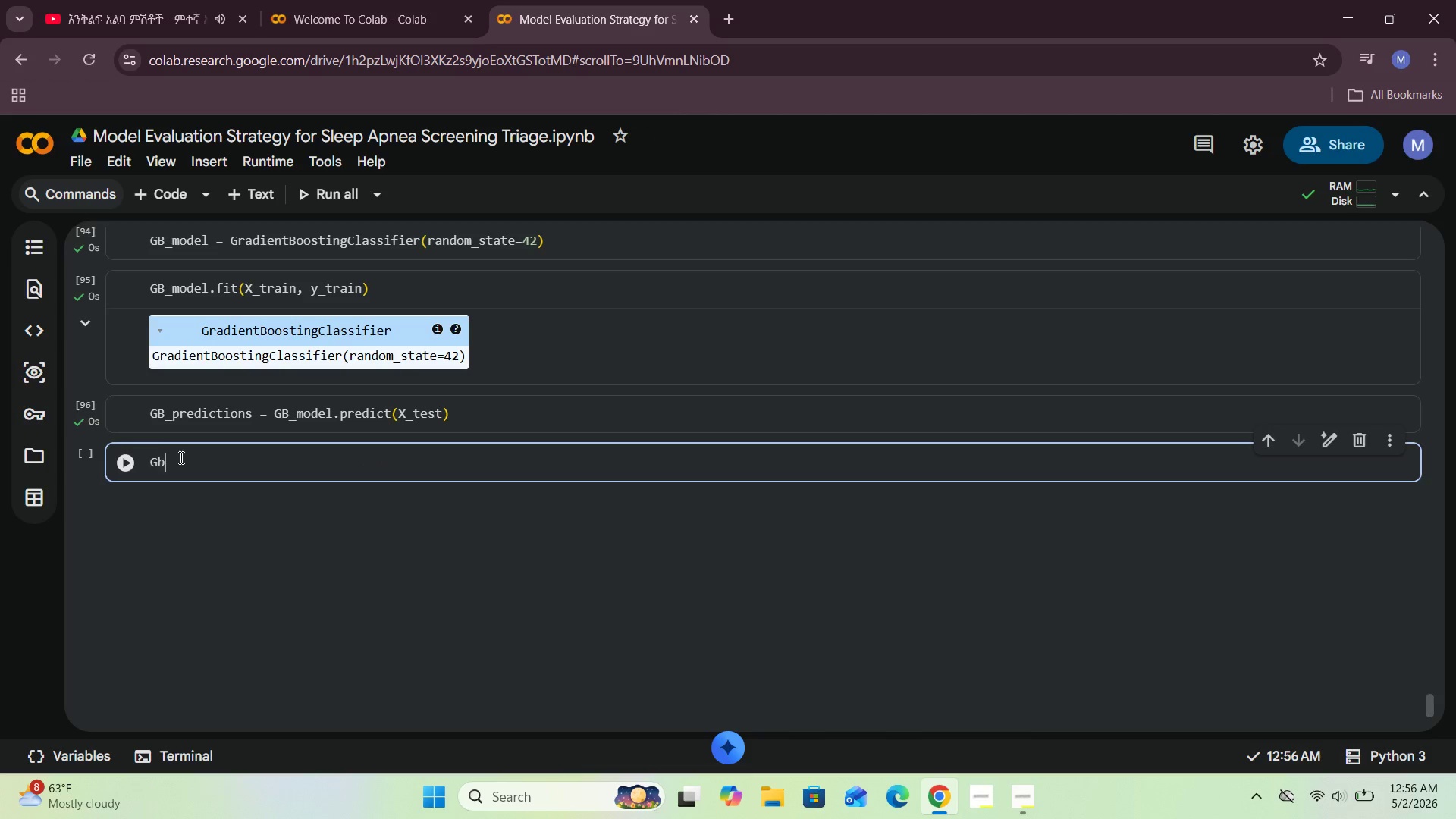 
key(B)
 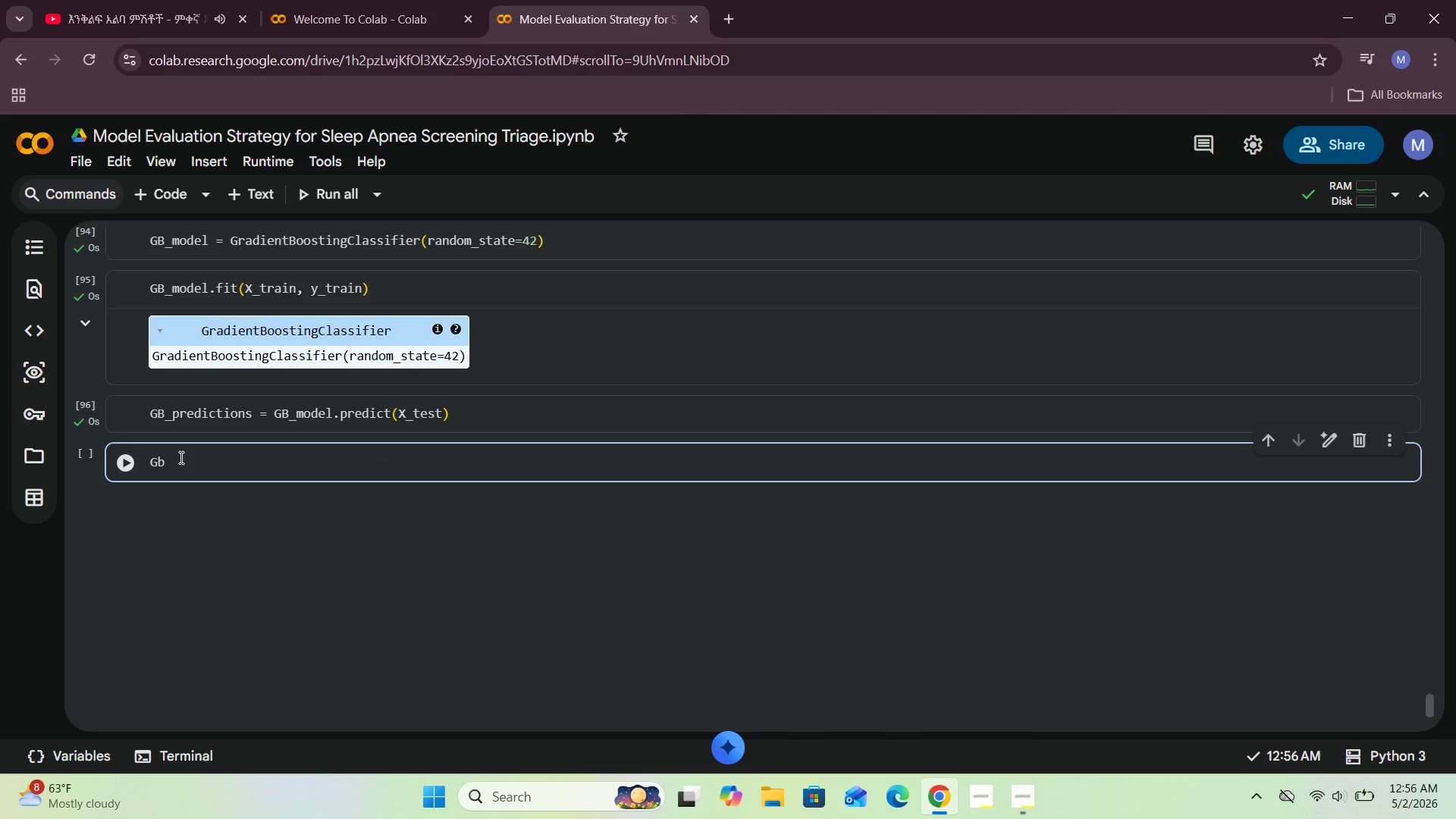 
key(Backspace)
 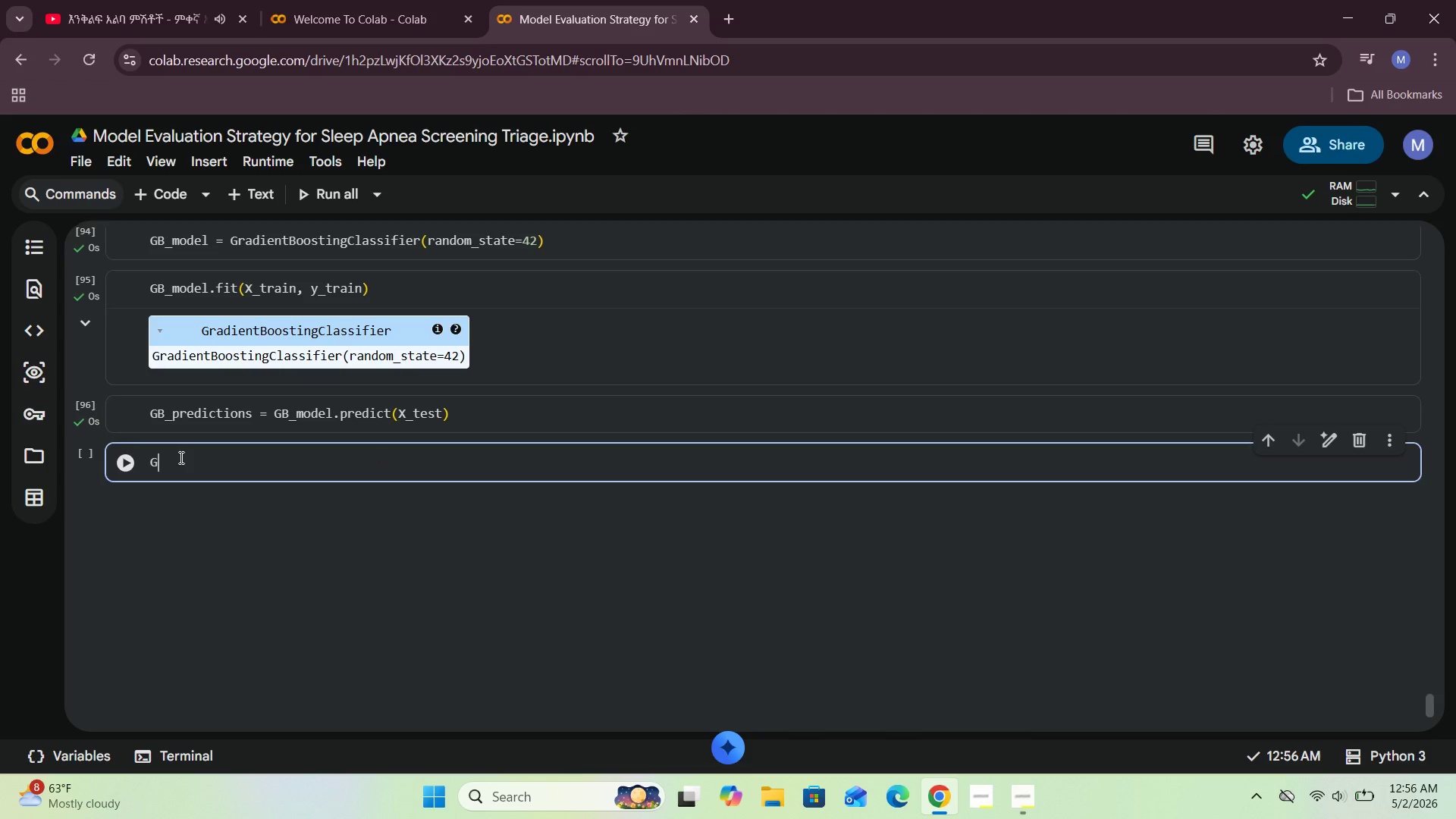 
key(CapsLock)
 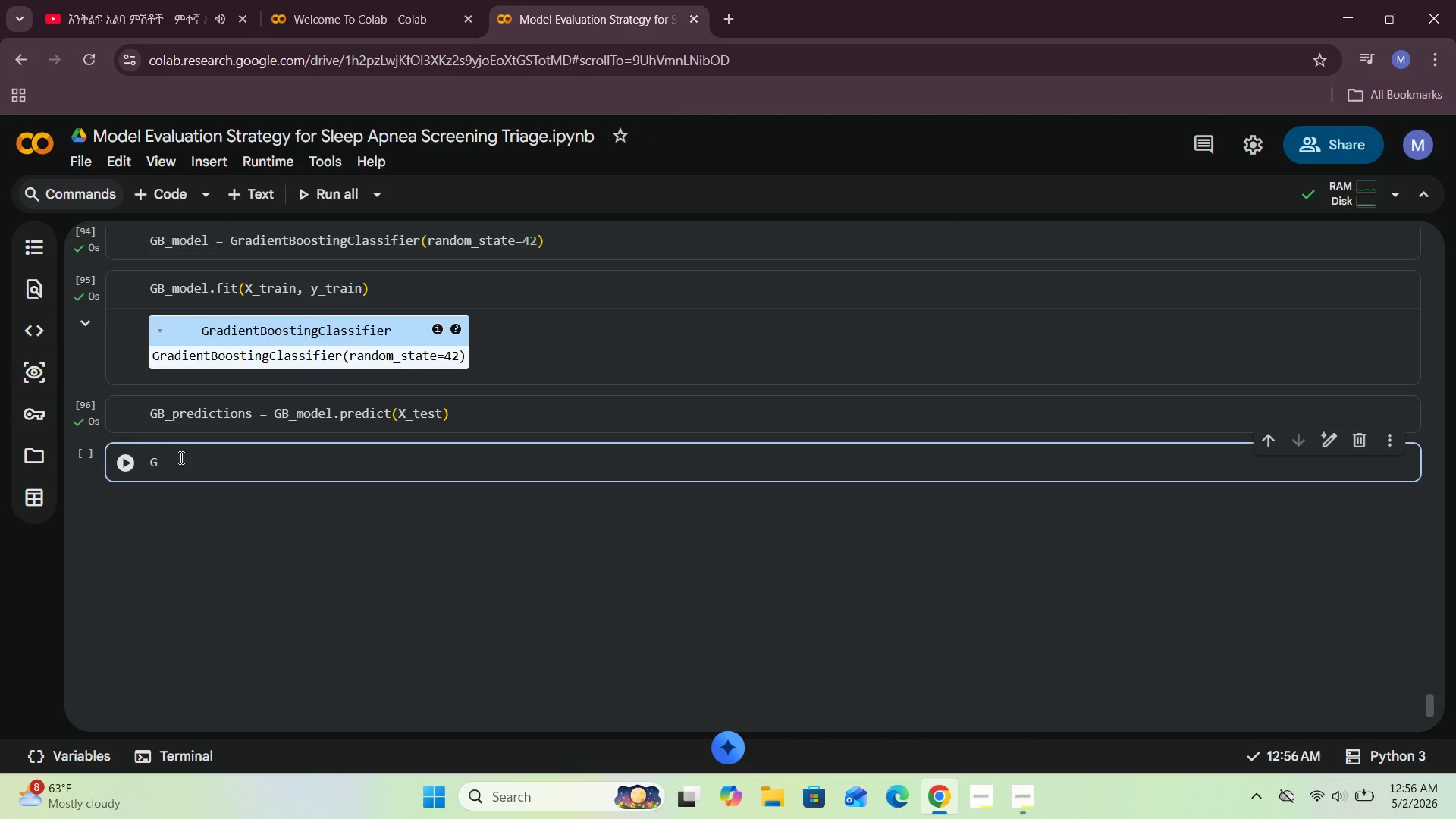 
key(B)
 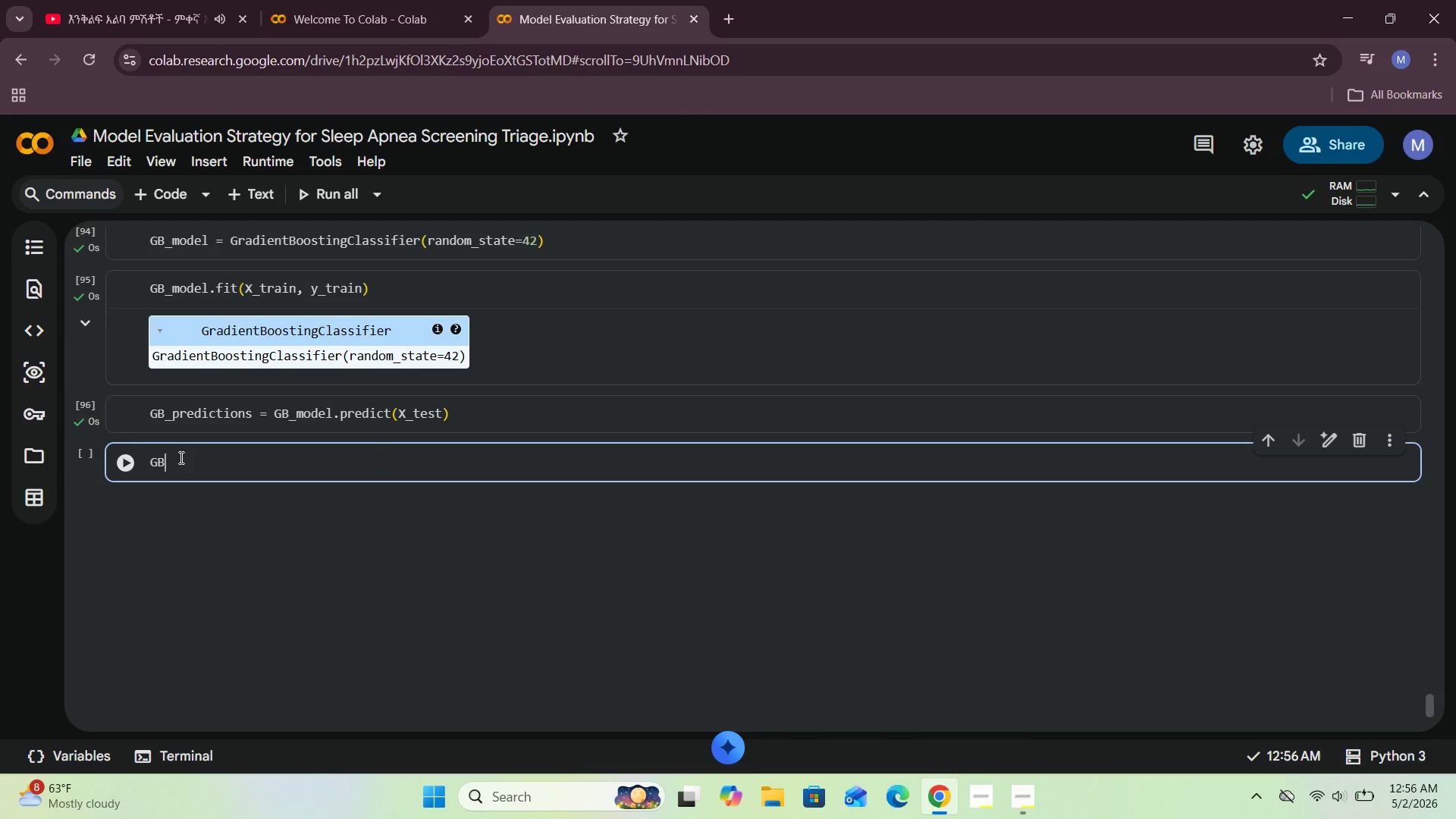 
key(CapsLock)
 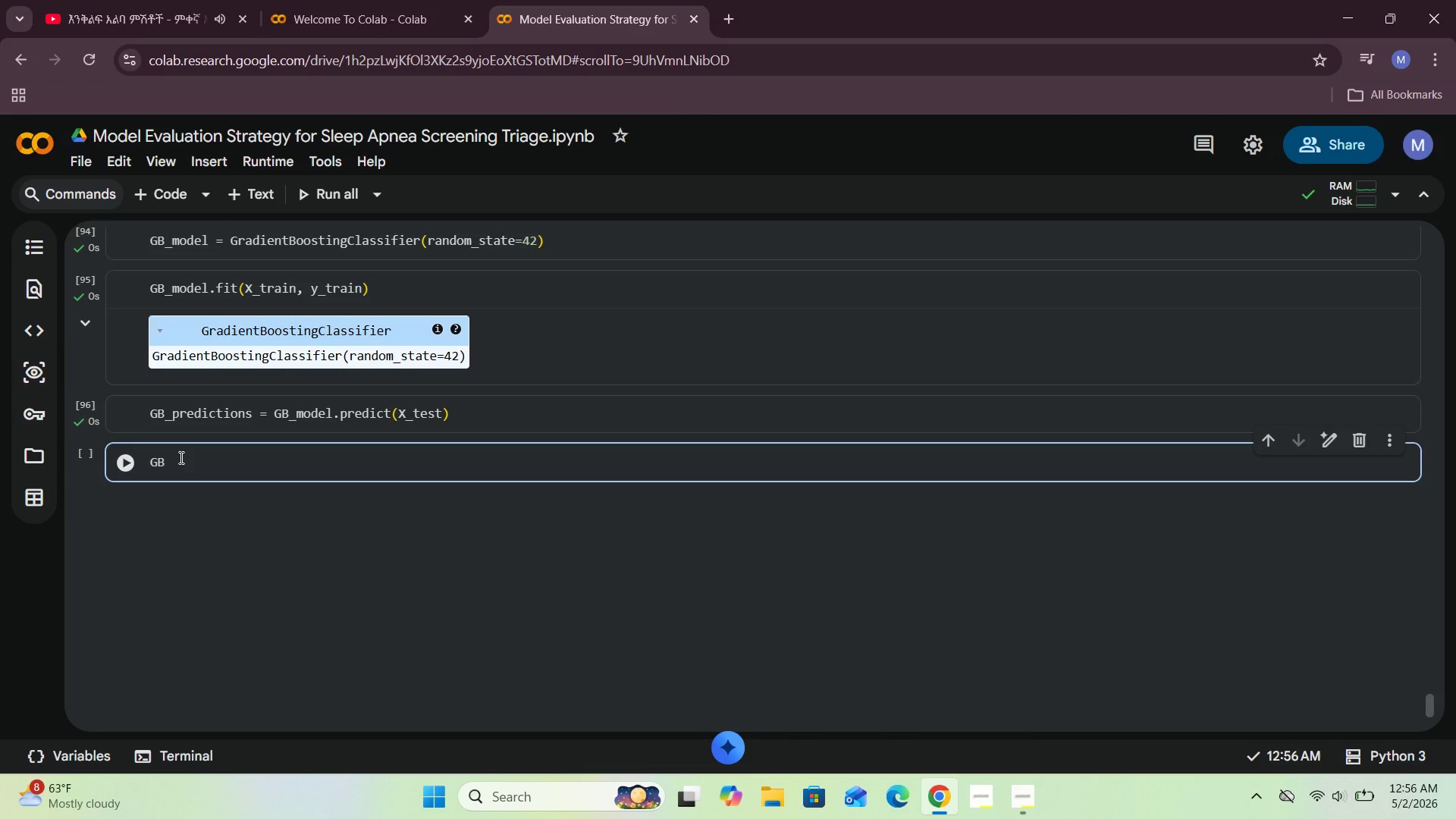 
key(Shift+ShiftRight)
 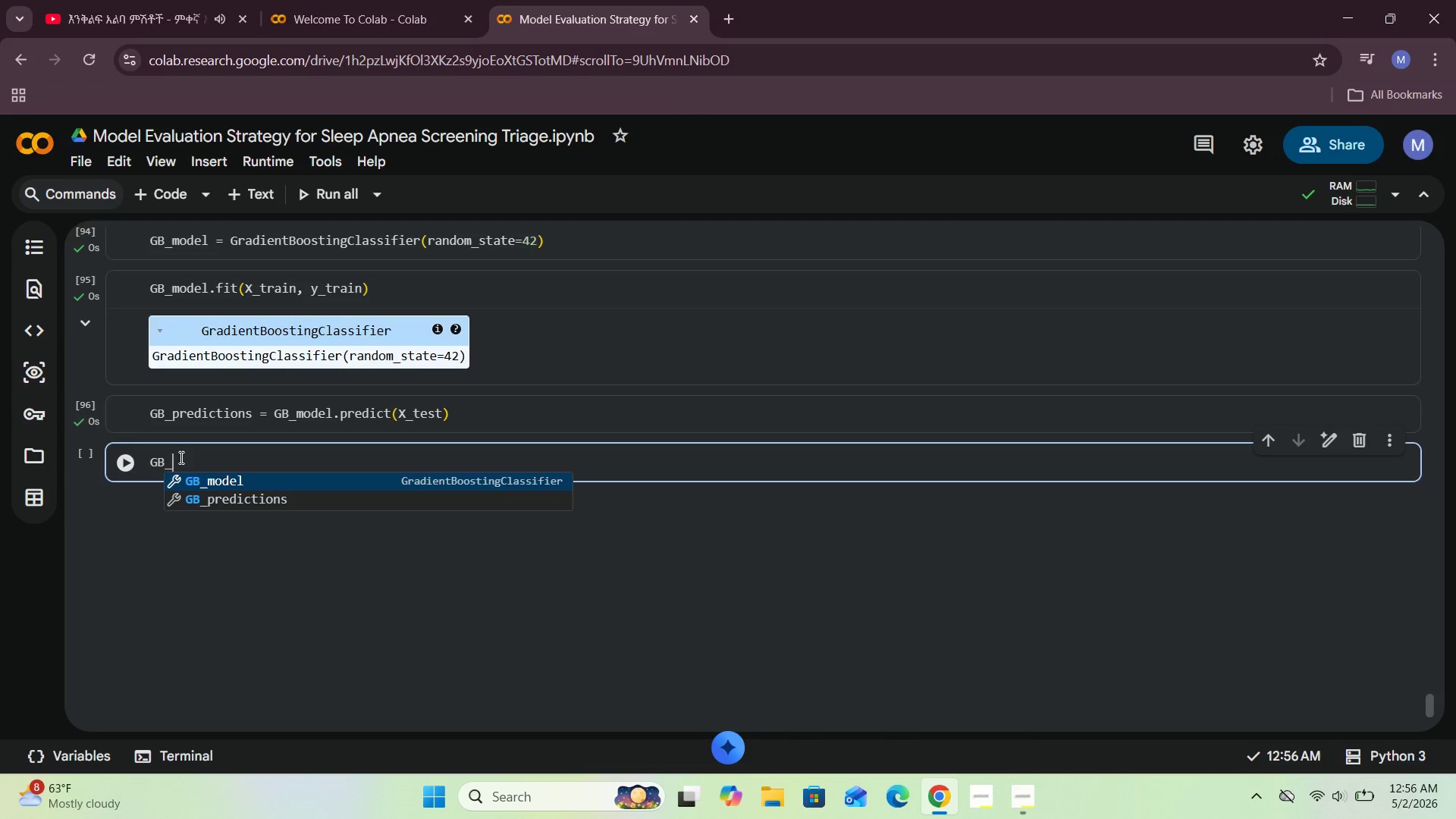 
key(Shift+Minus)
 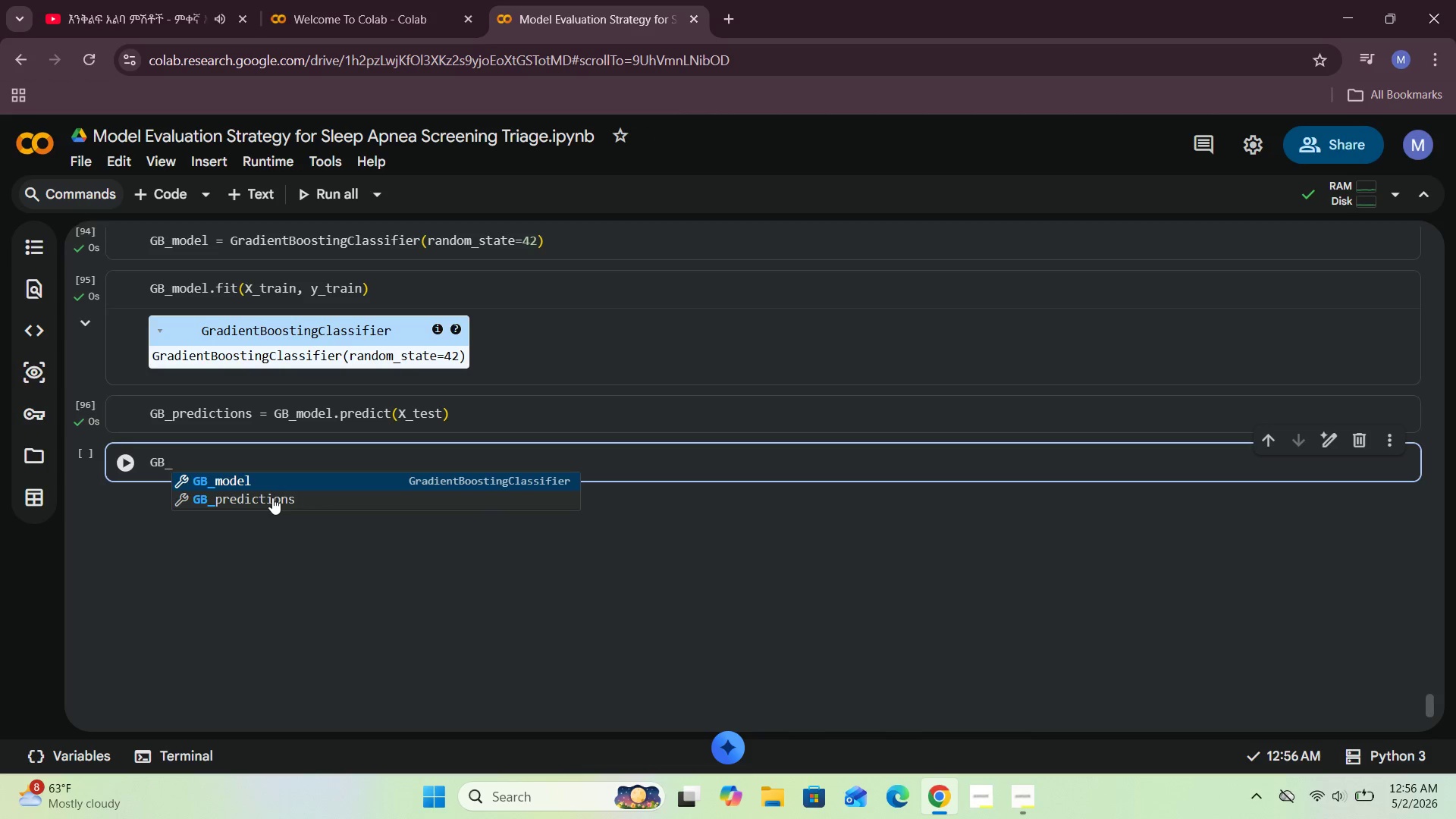 
left_click([187, 464])
 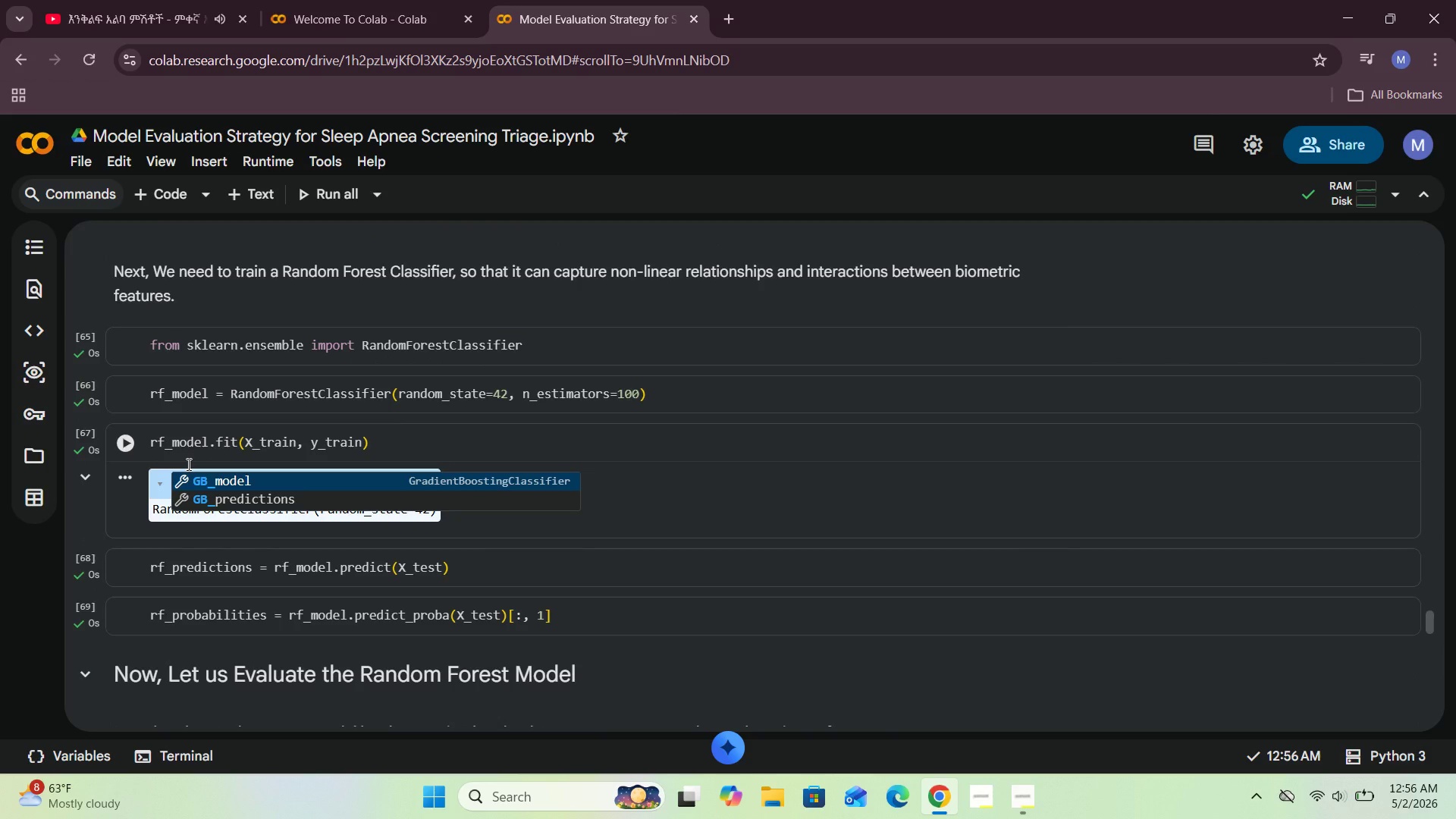 
wait(14.08)
 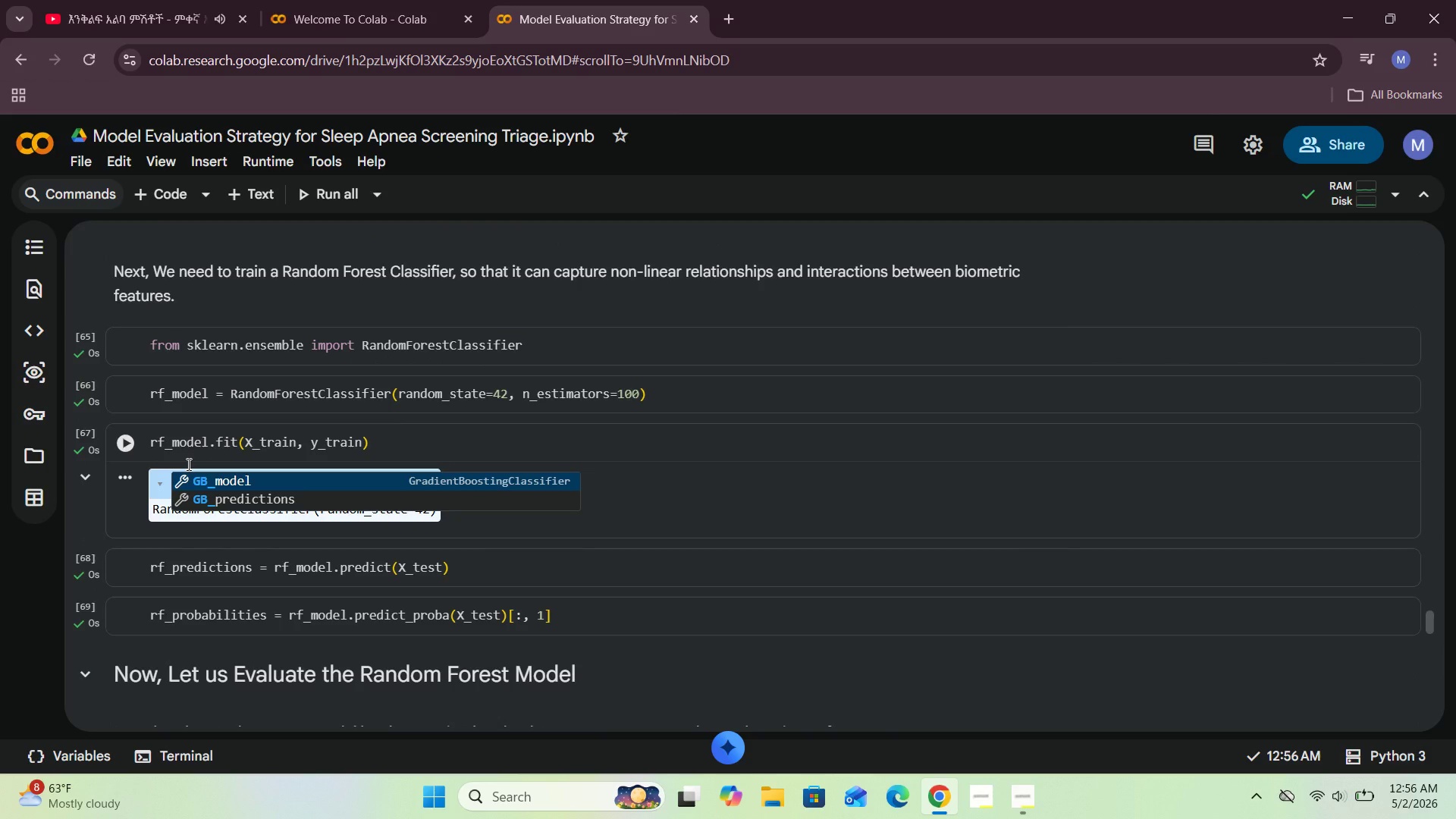 
left_click([191, 361])
 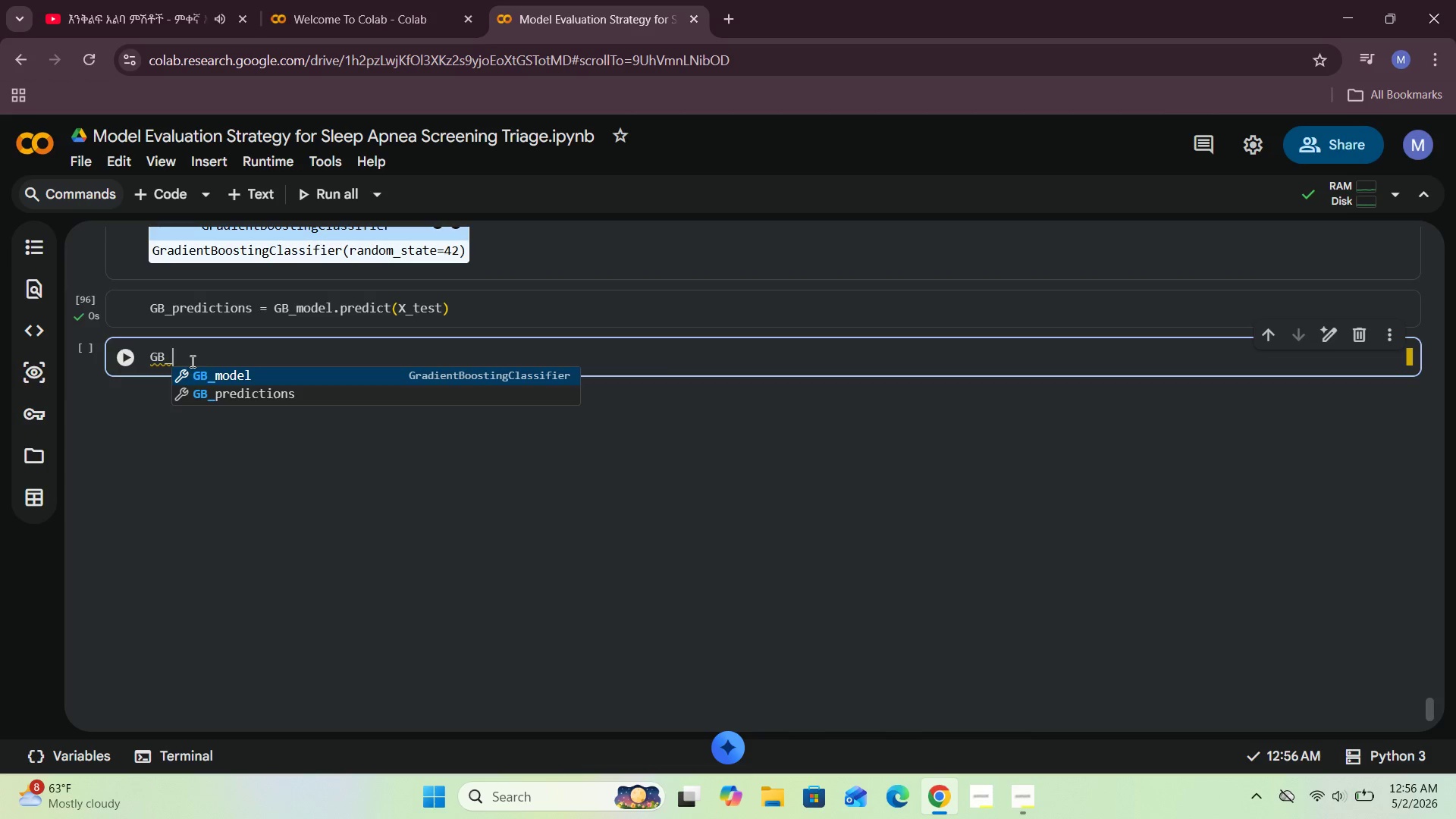 
type(probabilities =)
 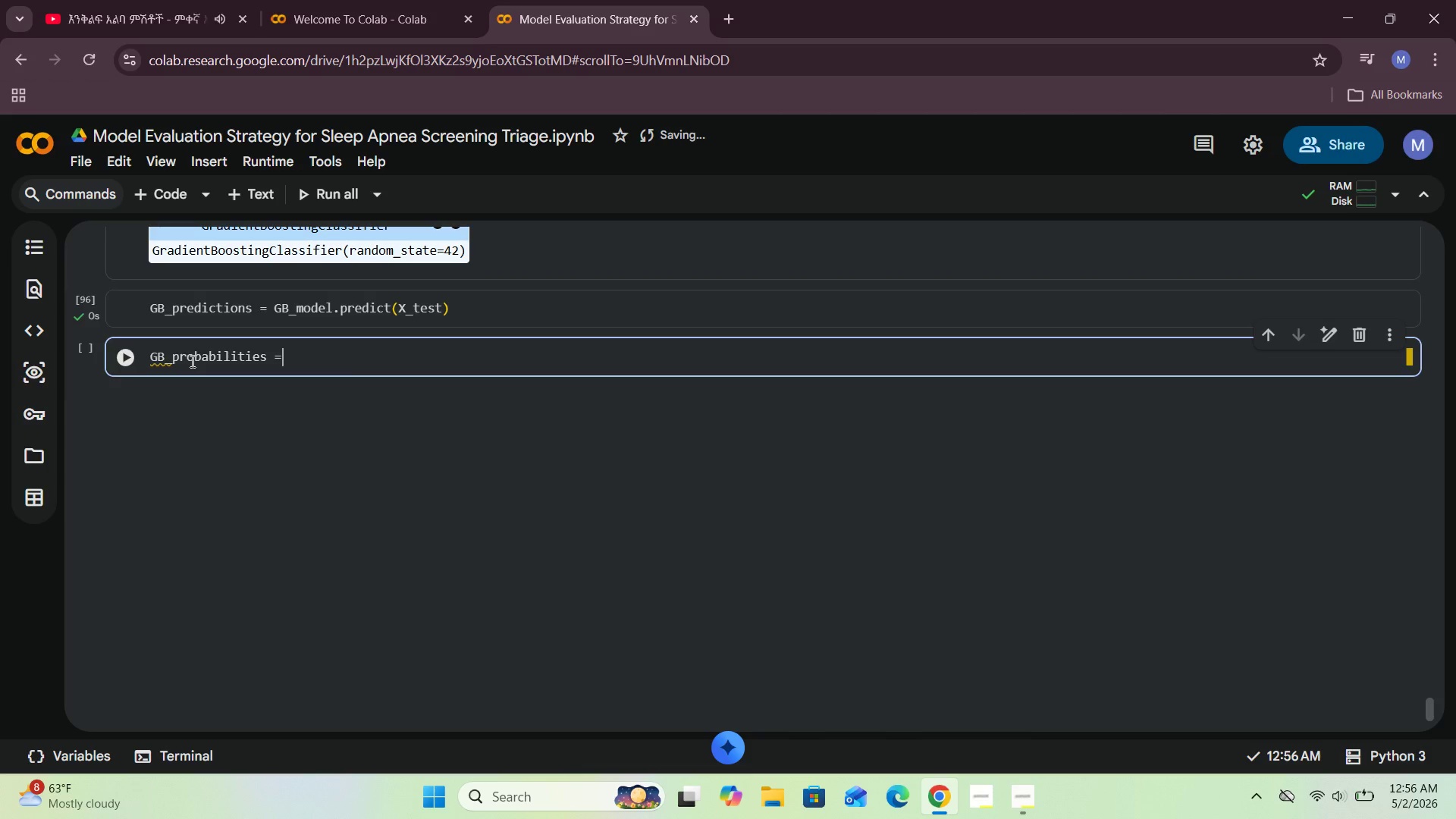 
type( GB_model.)
 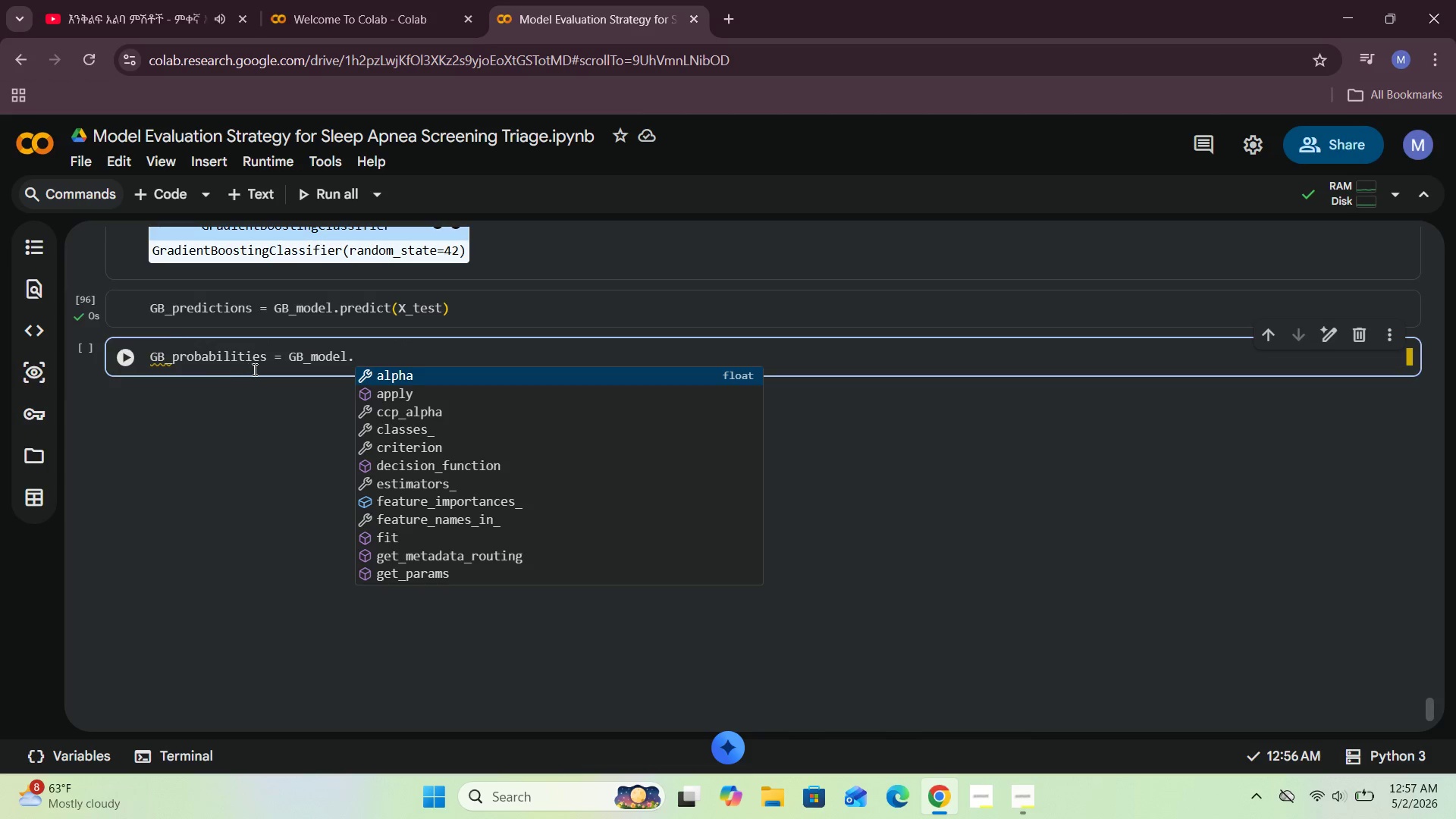 
wait(9.86)
 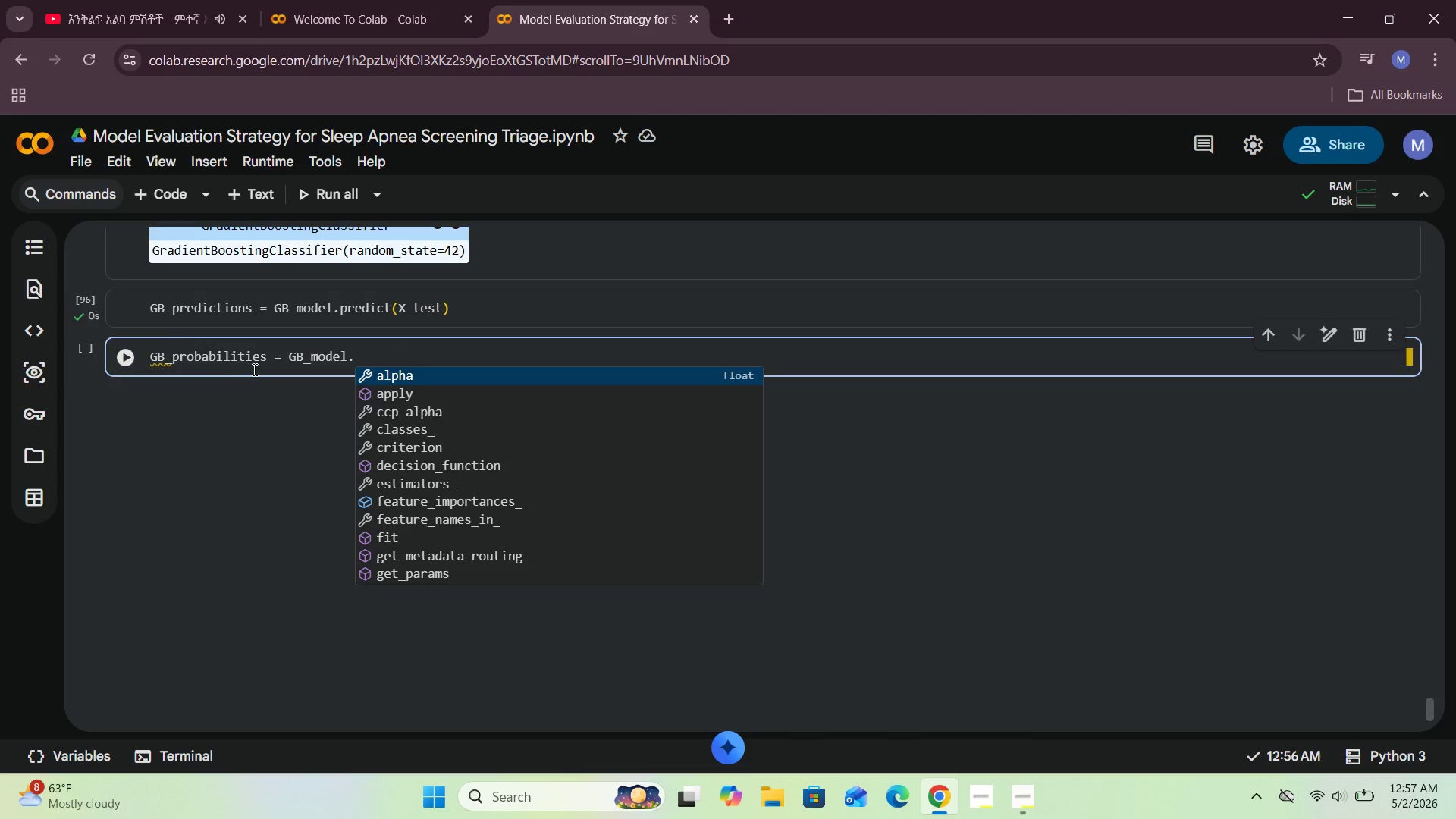 
type(predict_PRO)
 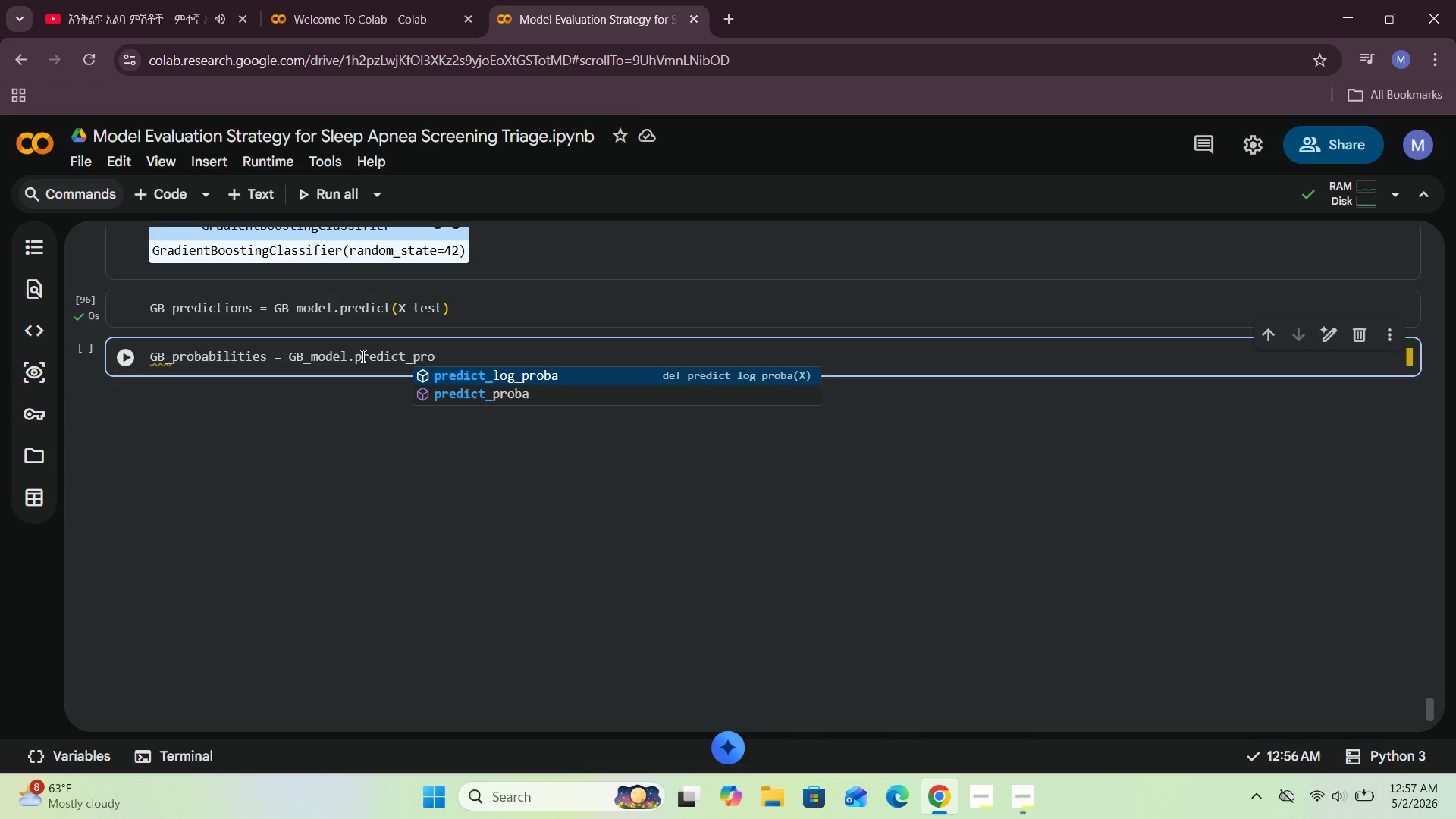 
type(ba(x)
key(Backspace)
type(X_test)
 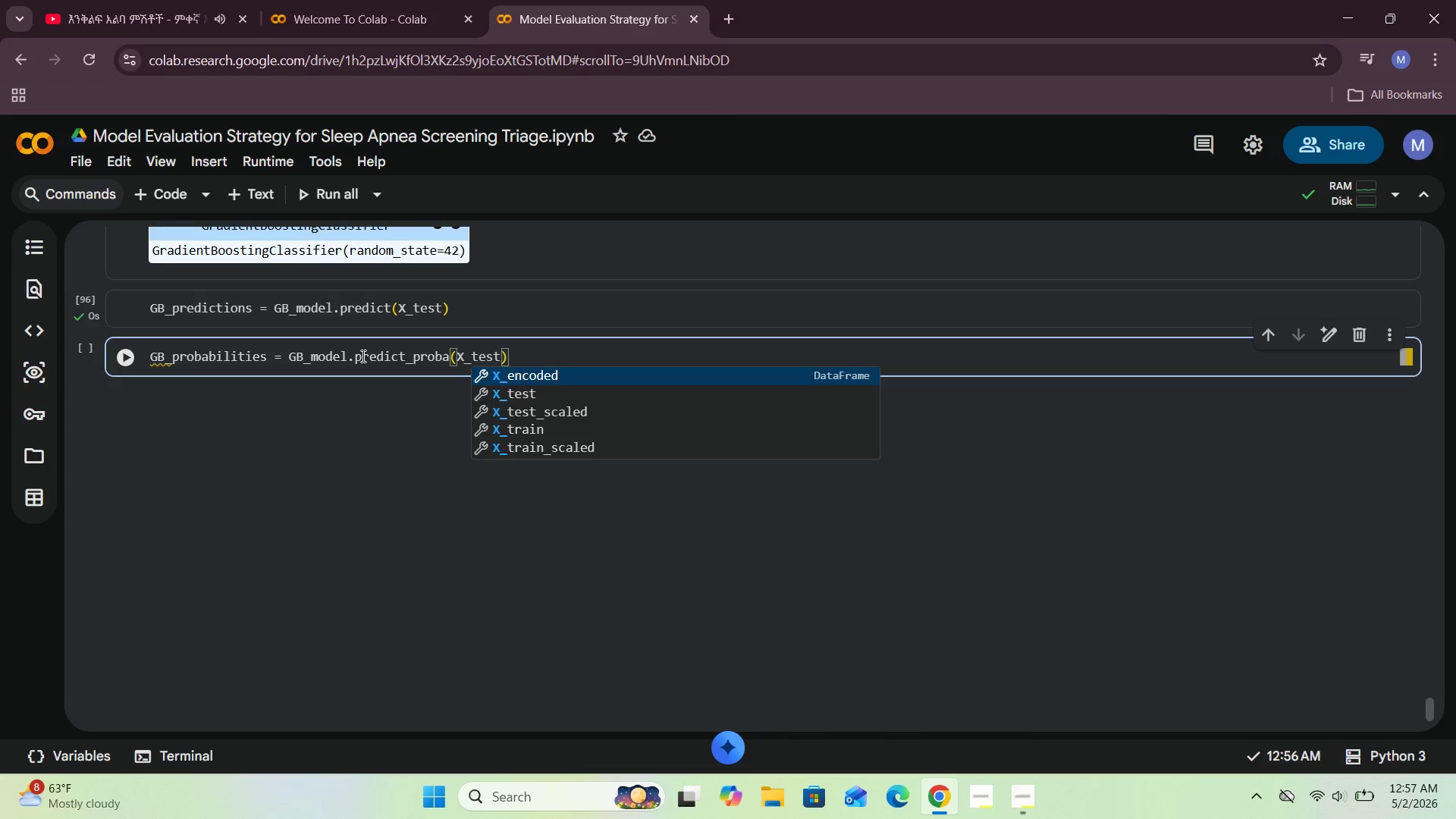 
key(ArrowRight)
 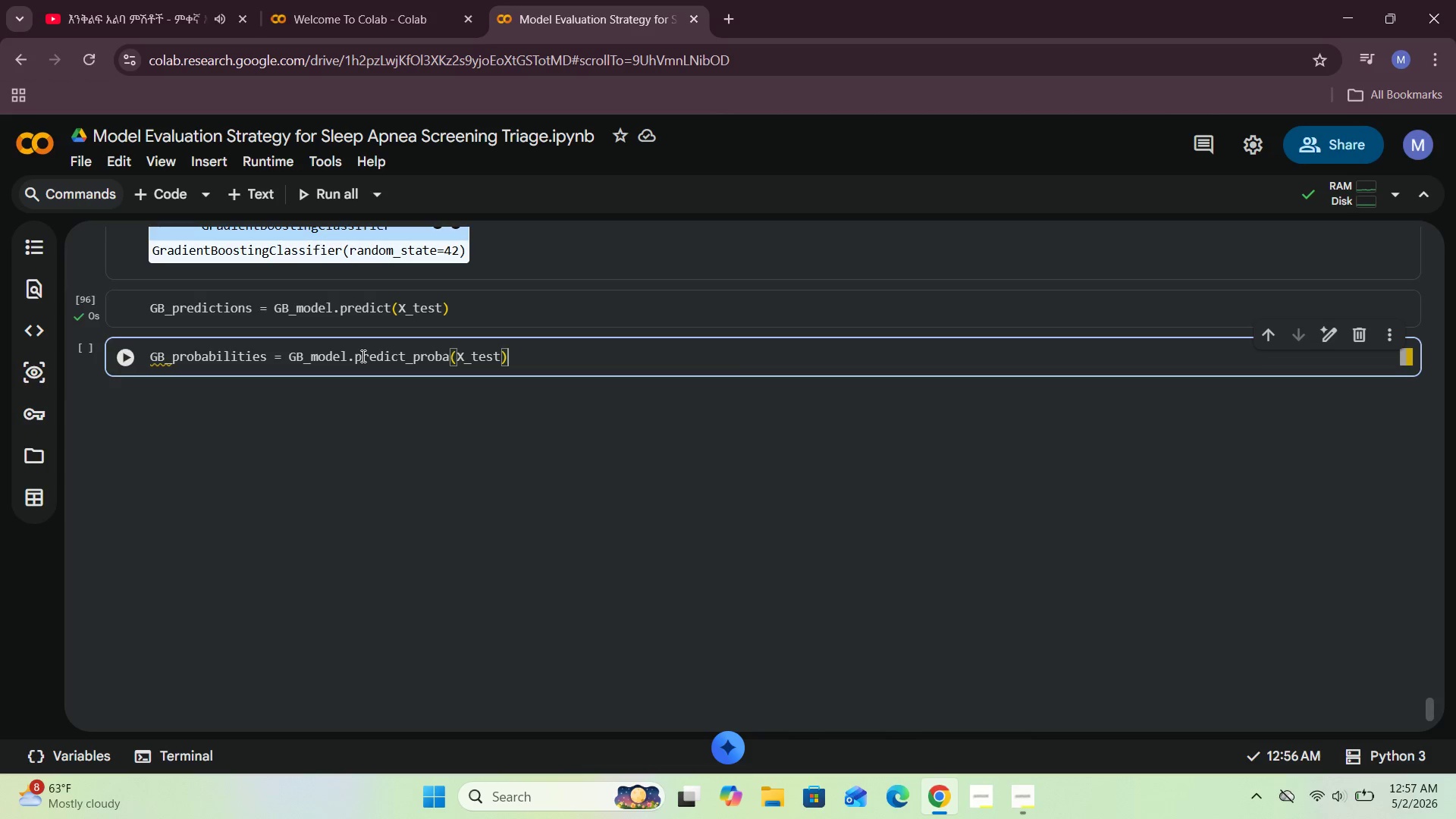 
key(BracketLeft)
 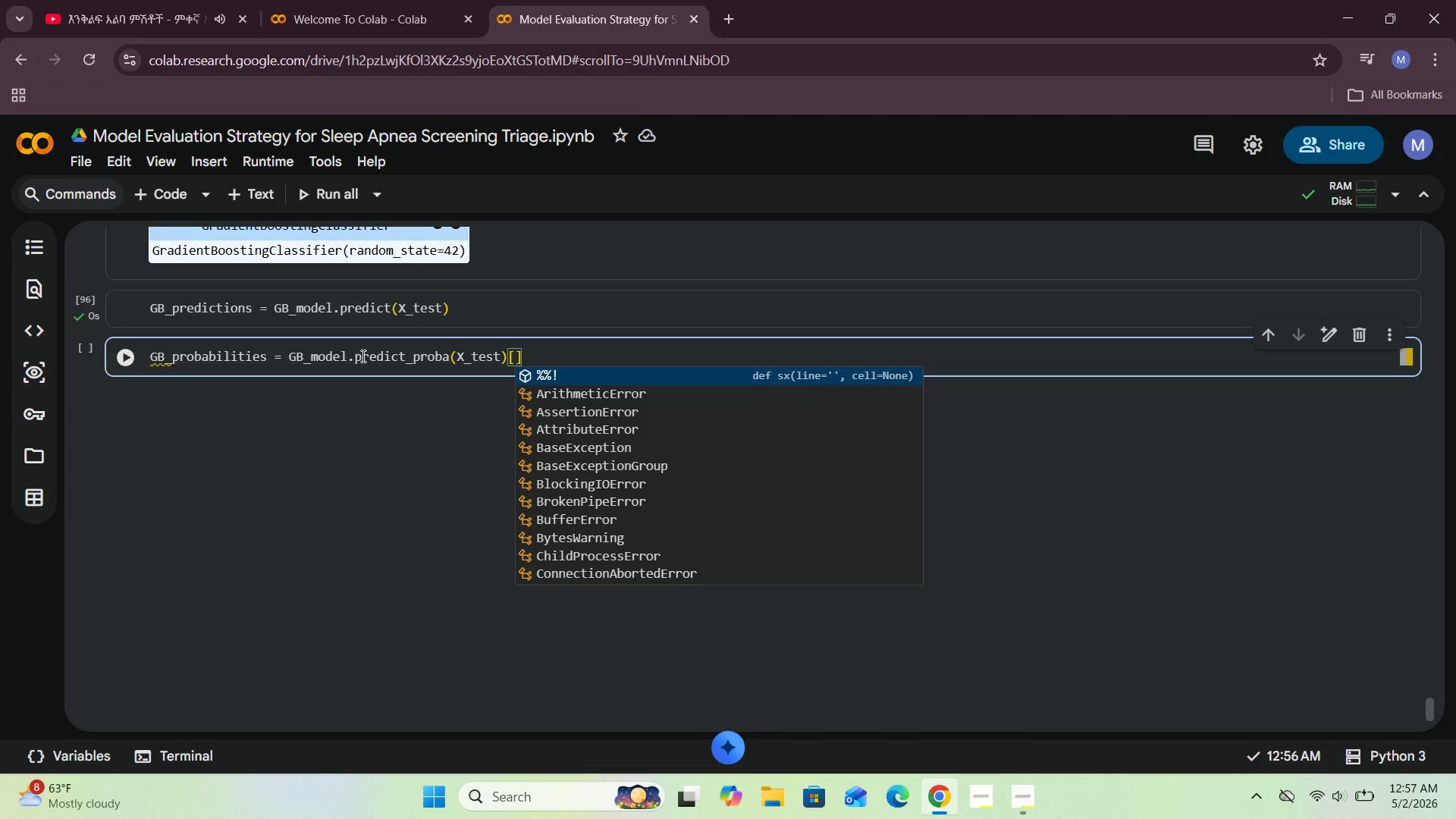 
key(Shift+Semicolon)
 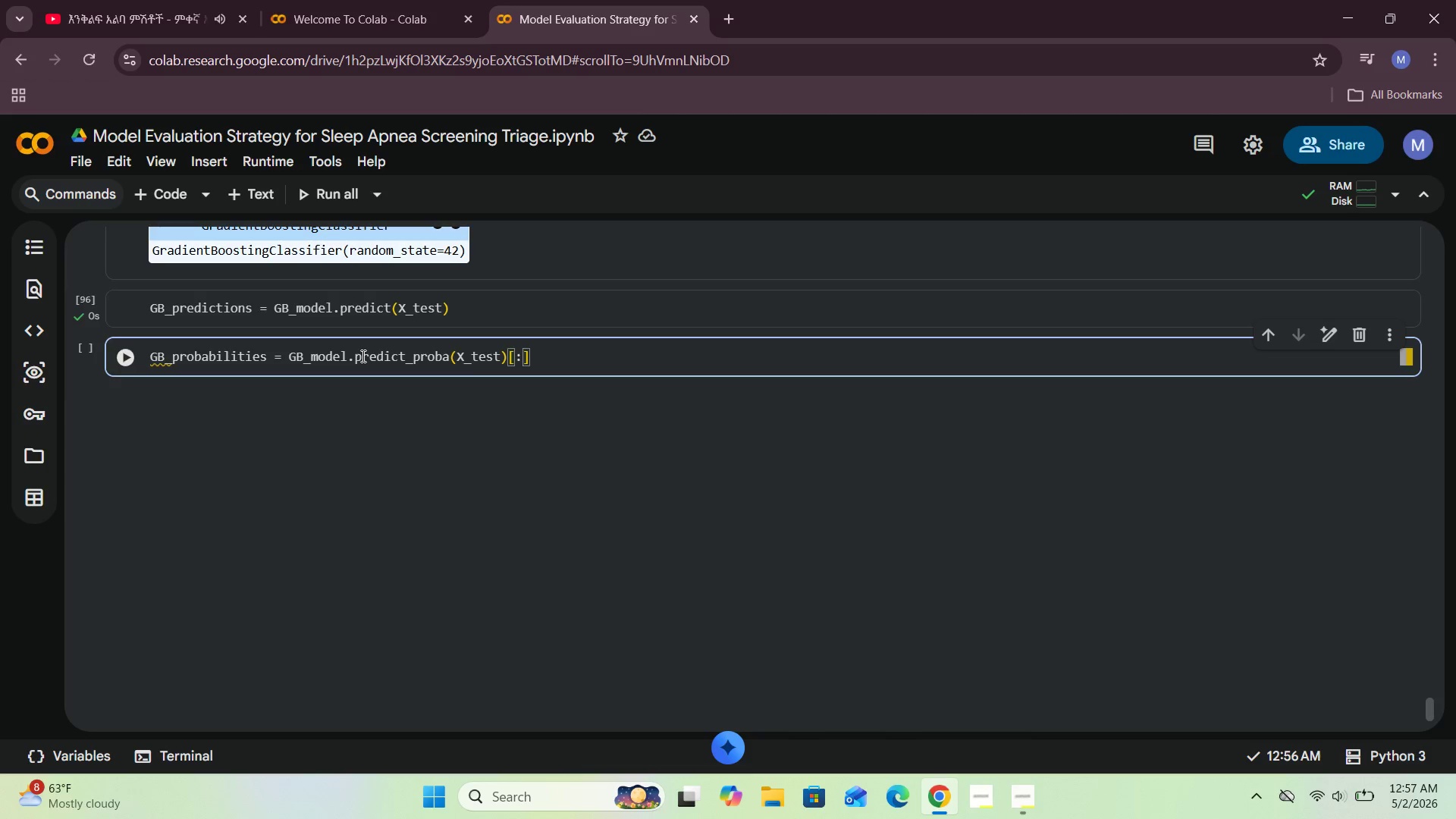 
key(Comma)
 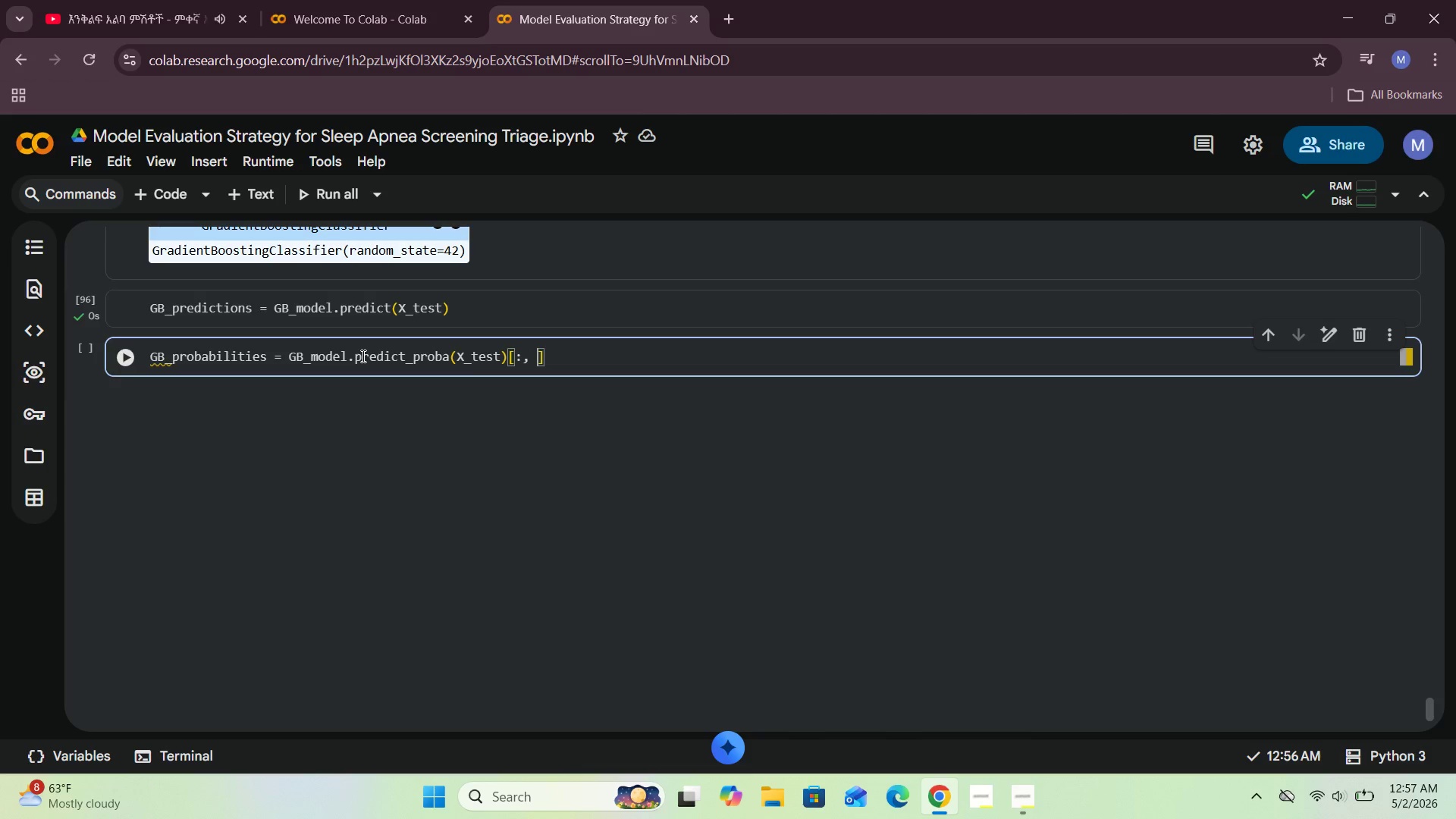 
key(Space)
 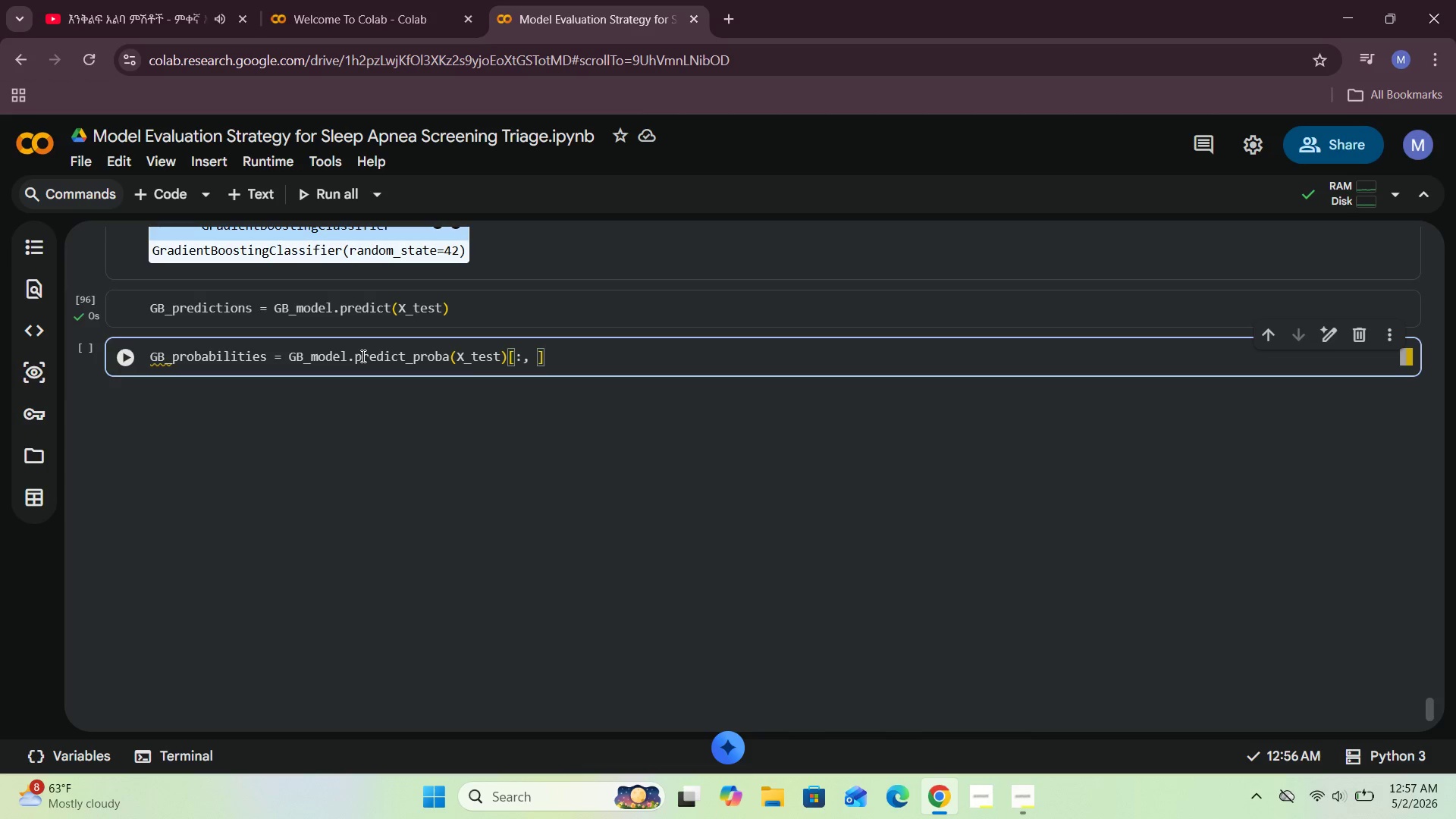 
key(1)
 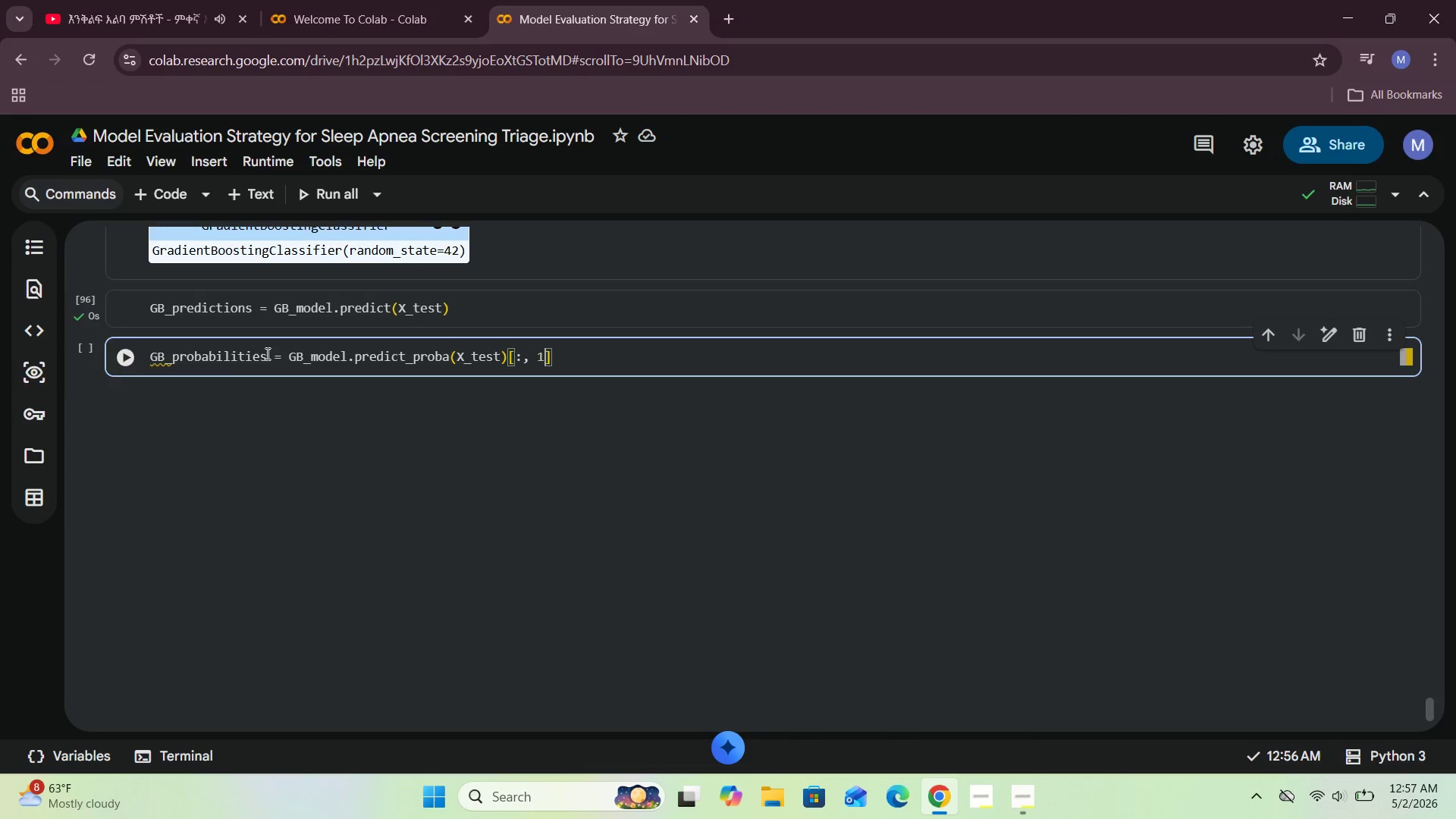 
left_click([269, 355])
 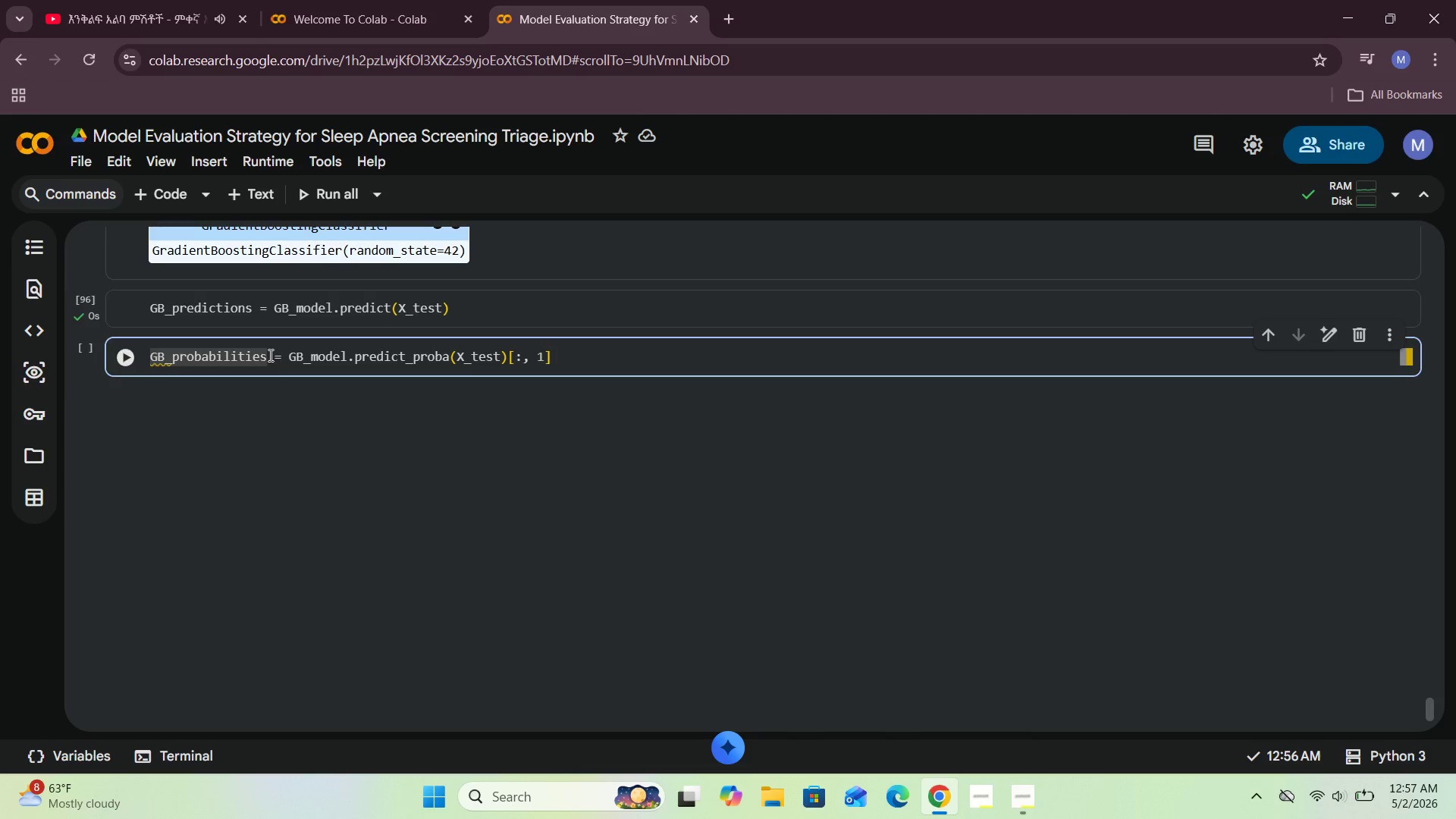 
hold_key(key=Backspace, duration=0.83)
 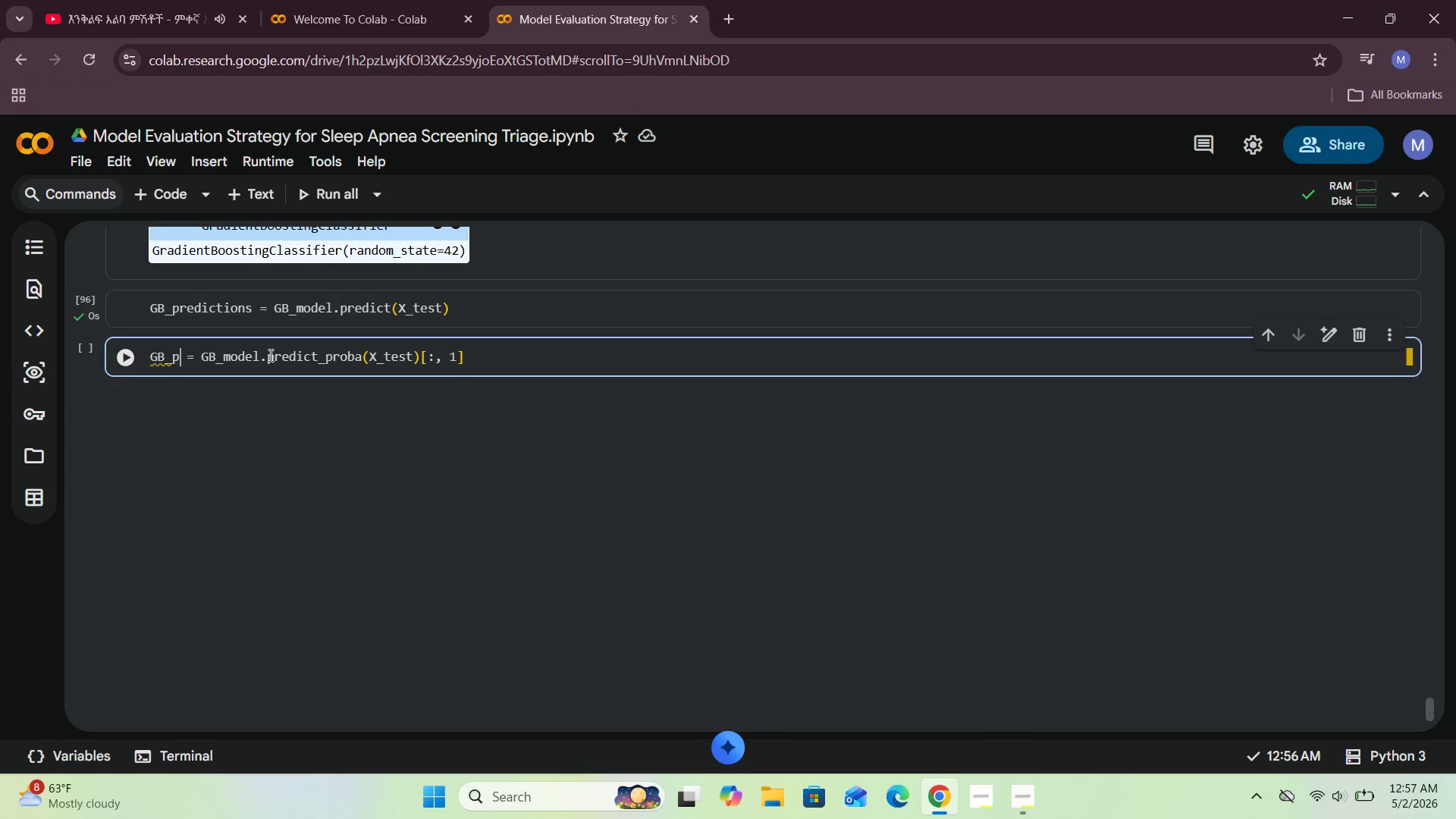 
key(Backspace)
 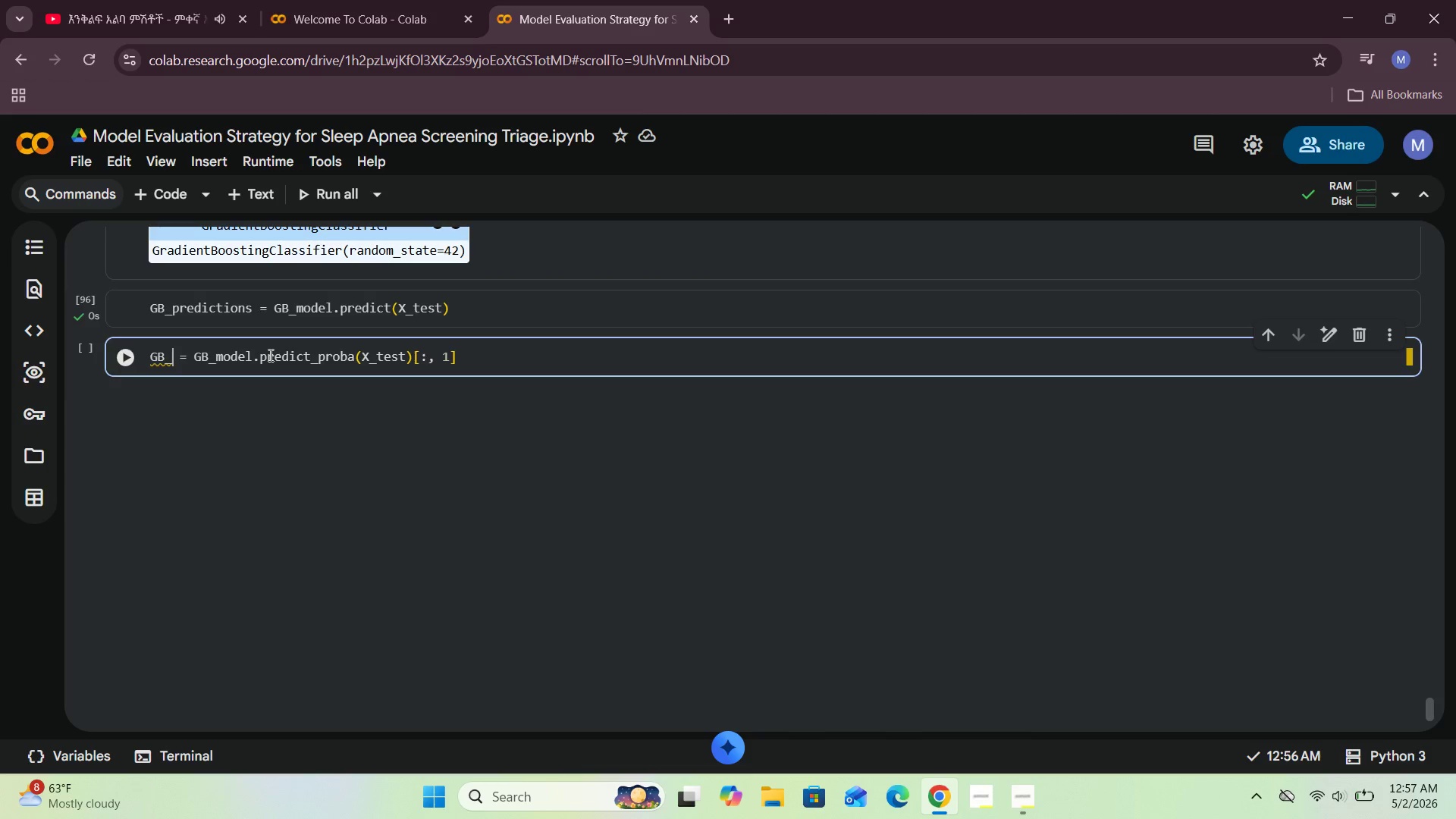 
key(Backspace)
 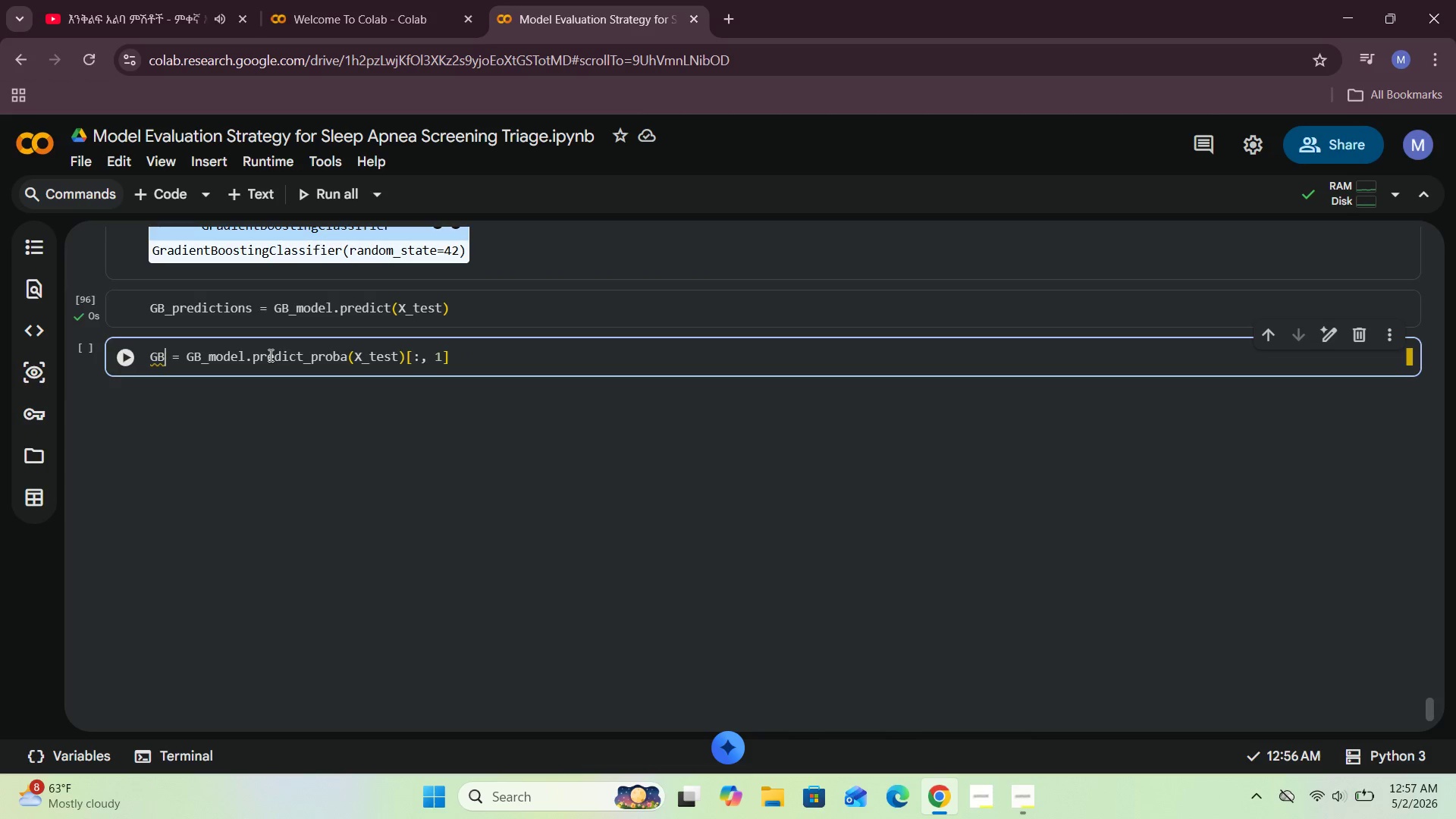 
key(Backspace)
 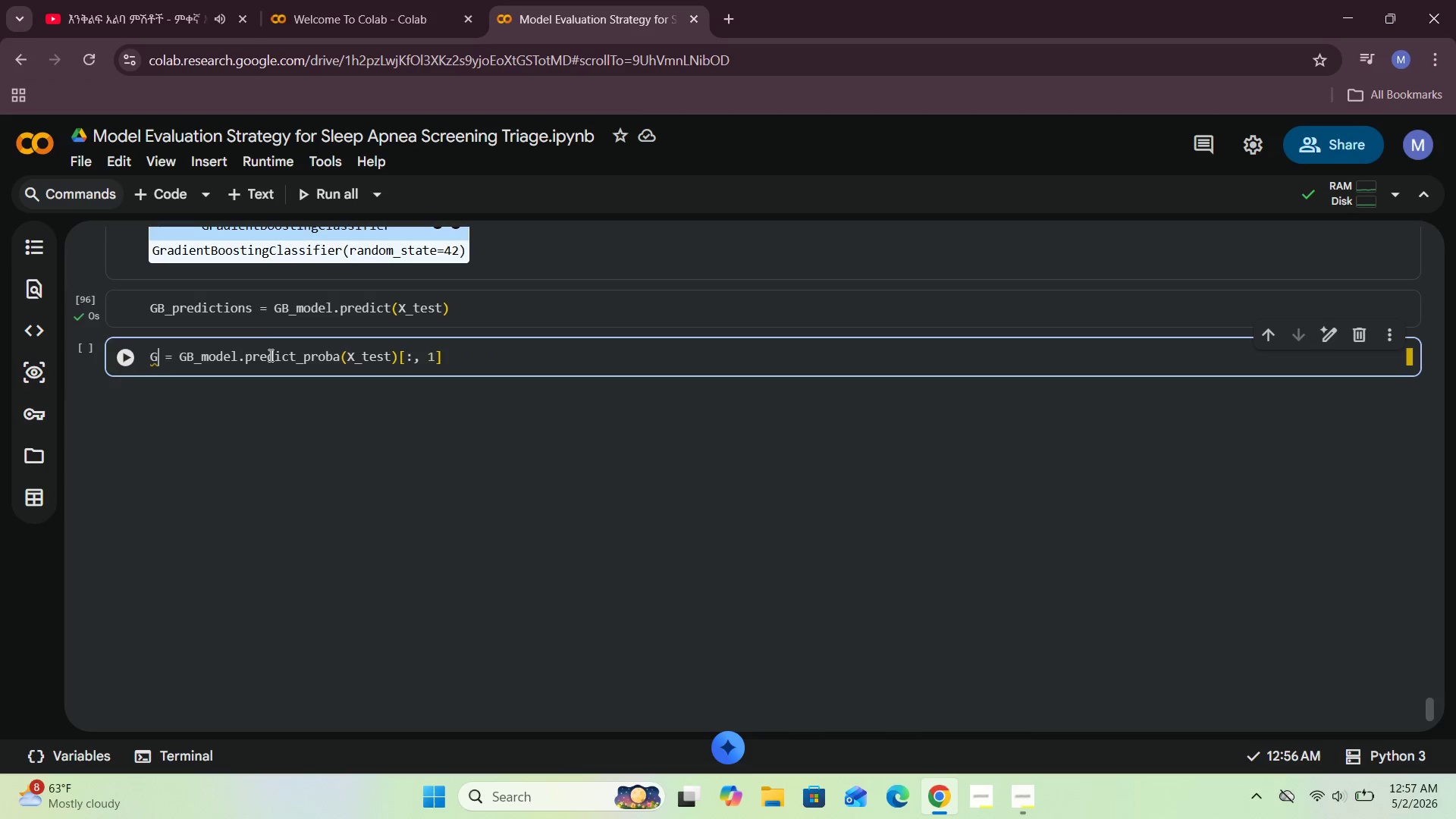 
key(Backspace)
 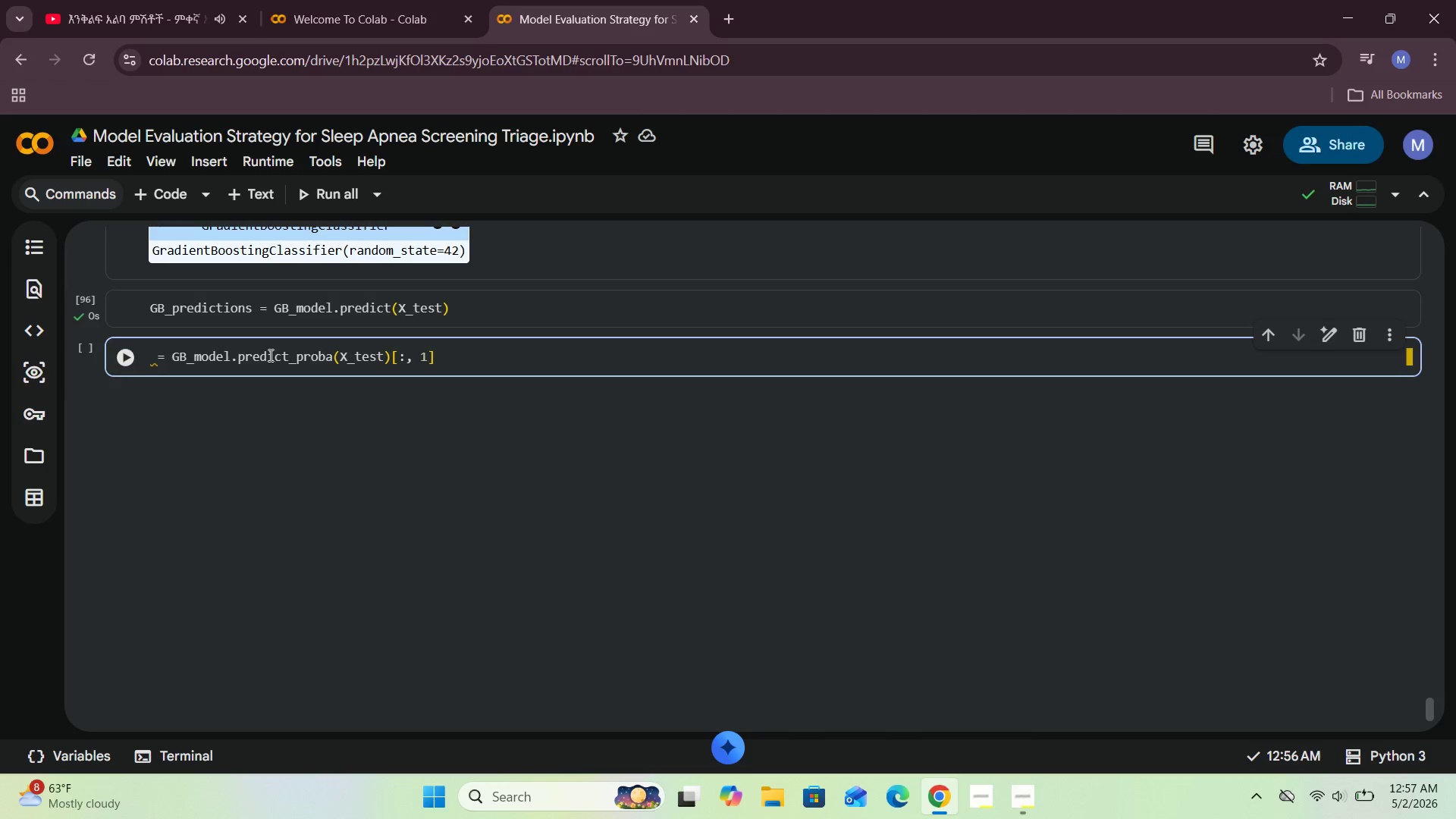 
key(Backspace)
 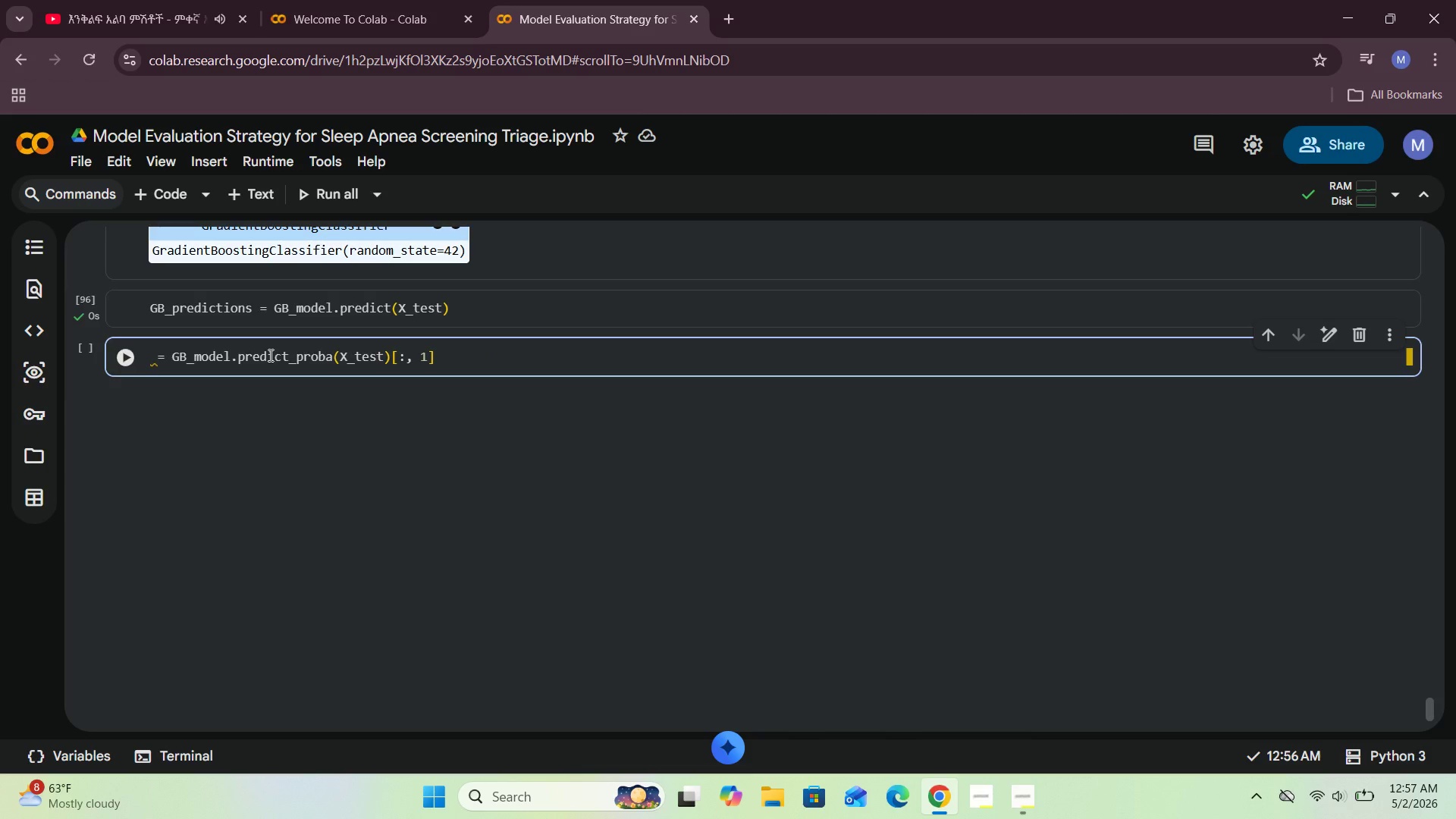 
key(Backspace)
 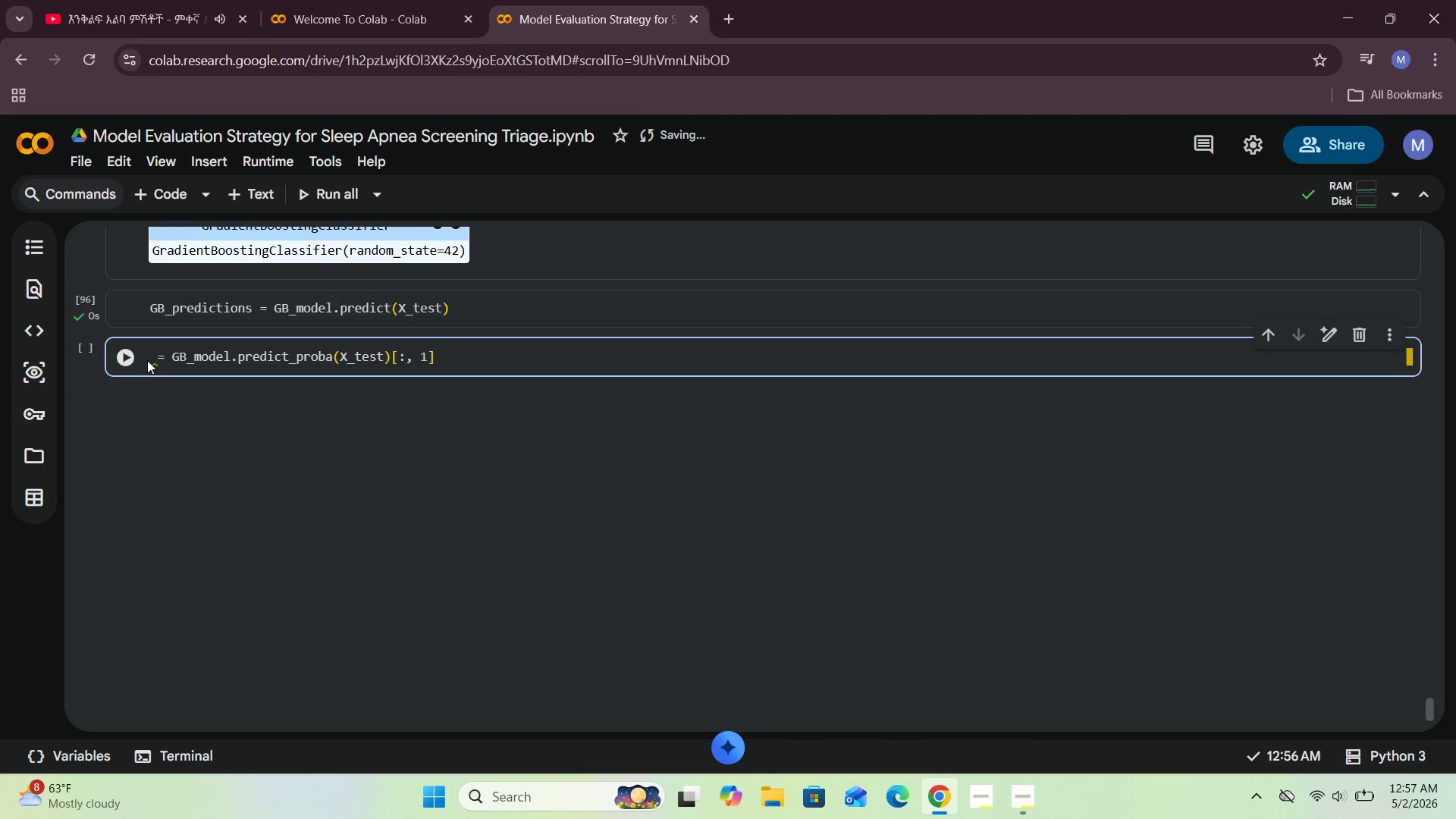 
left_click([156, 358])
 